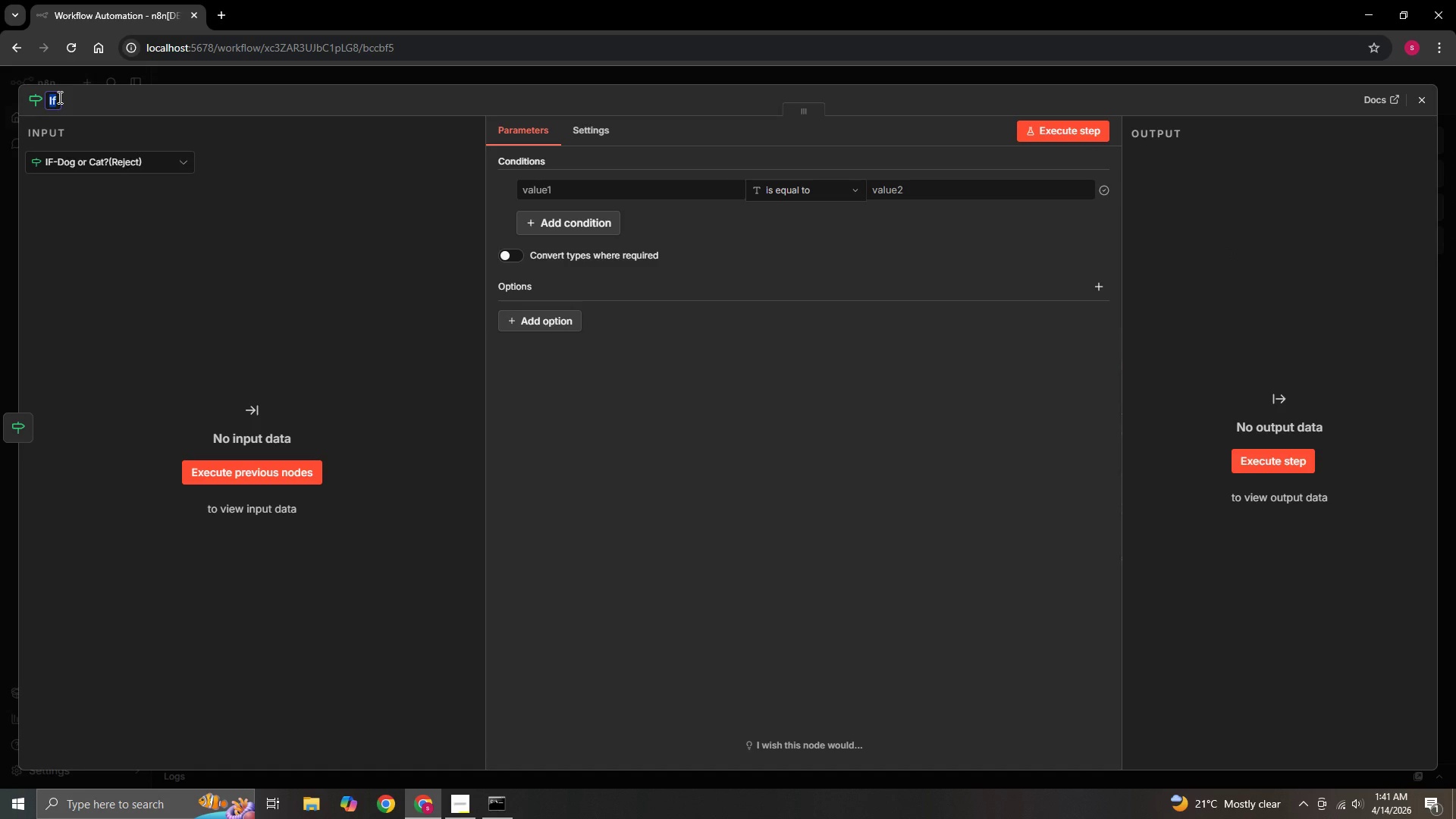 
key(Backspace)
 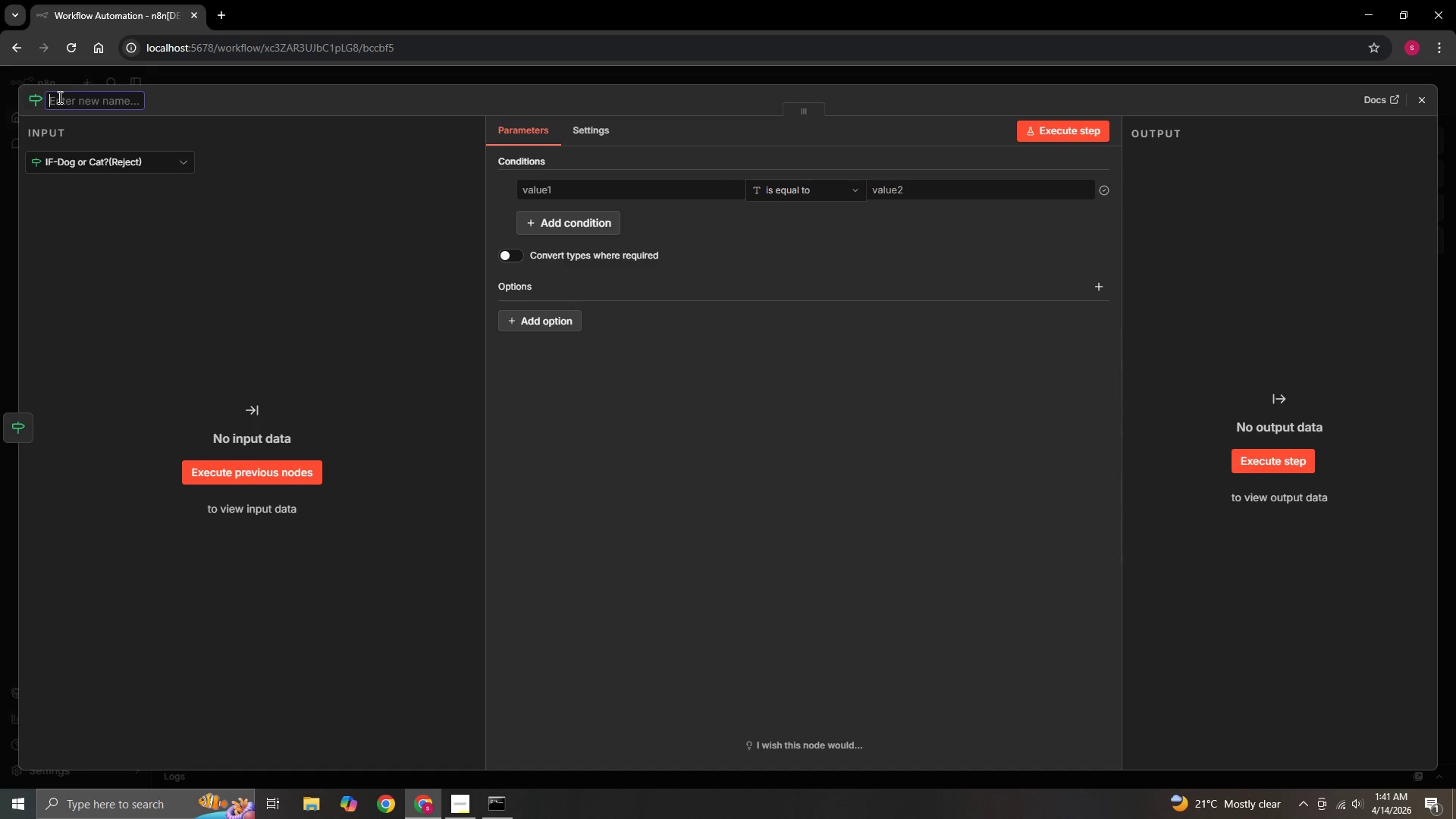 
wait(5.55)
 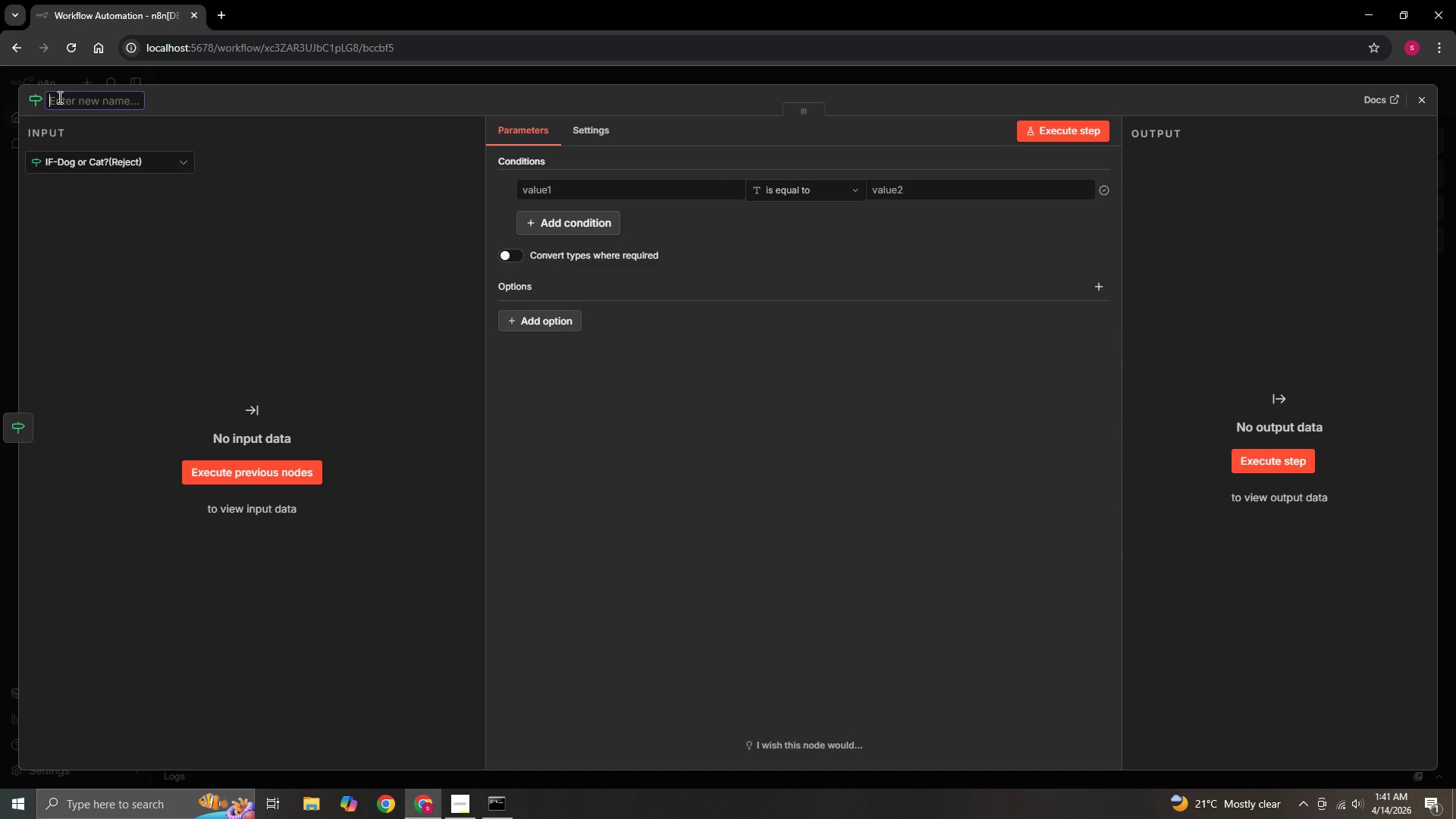 
type(IF)
 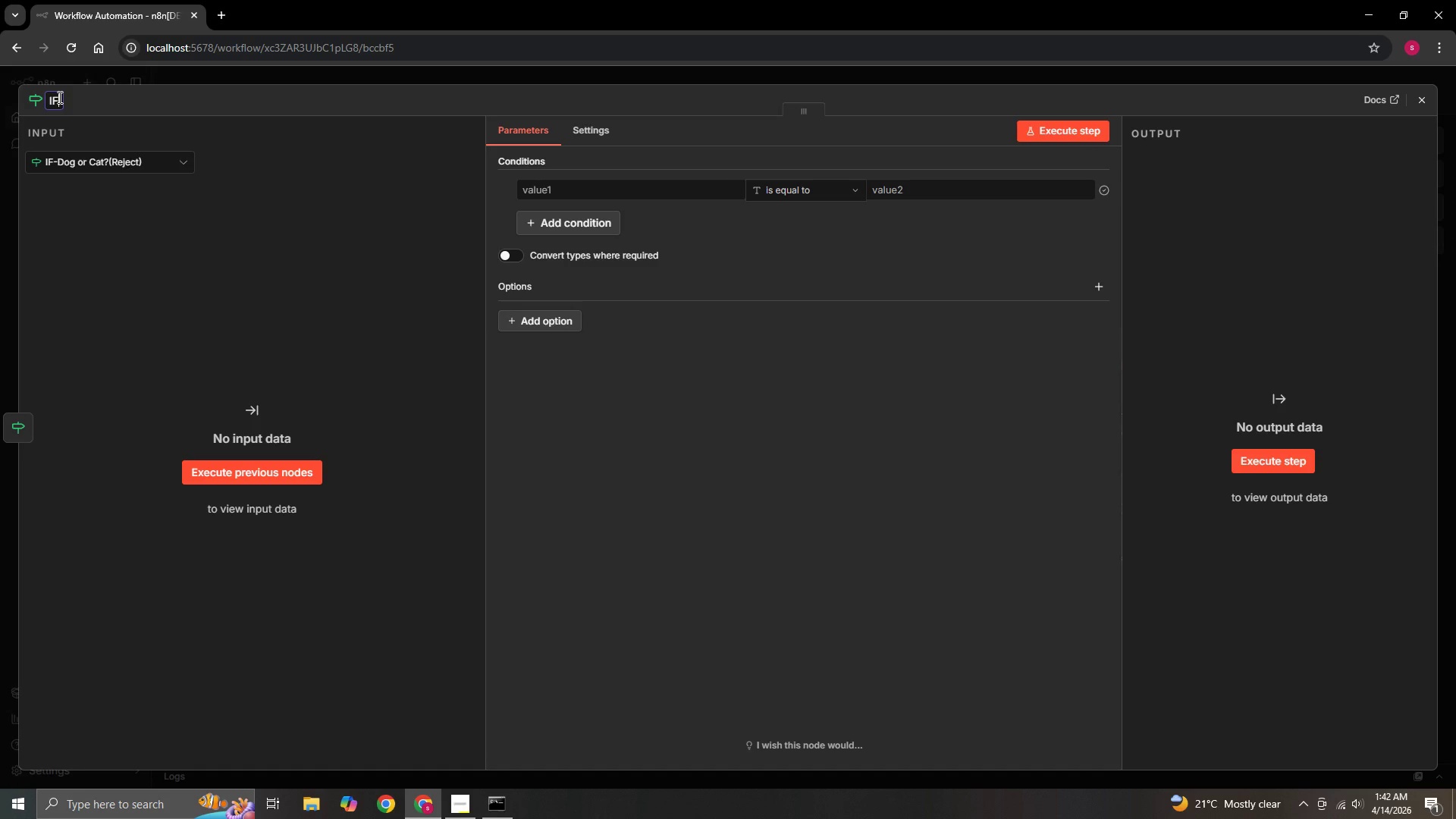 
key(Minus)
 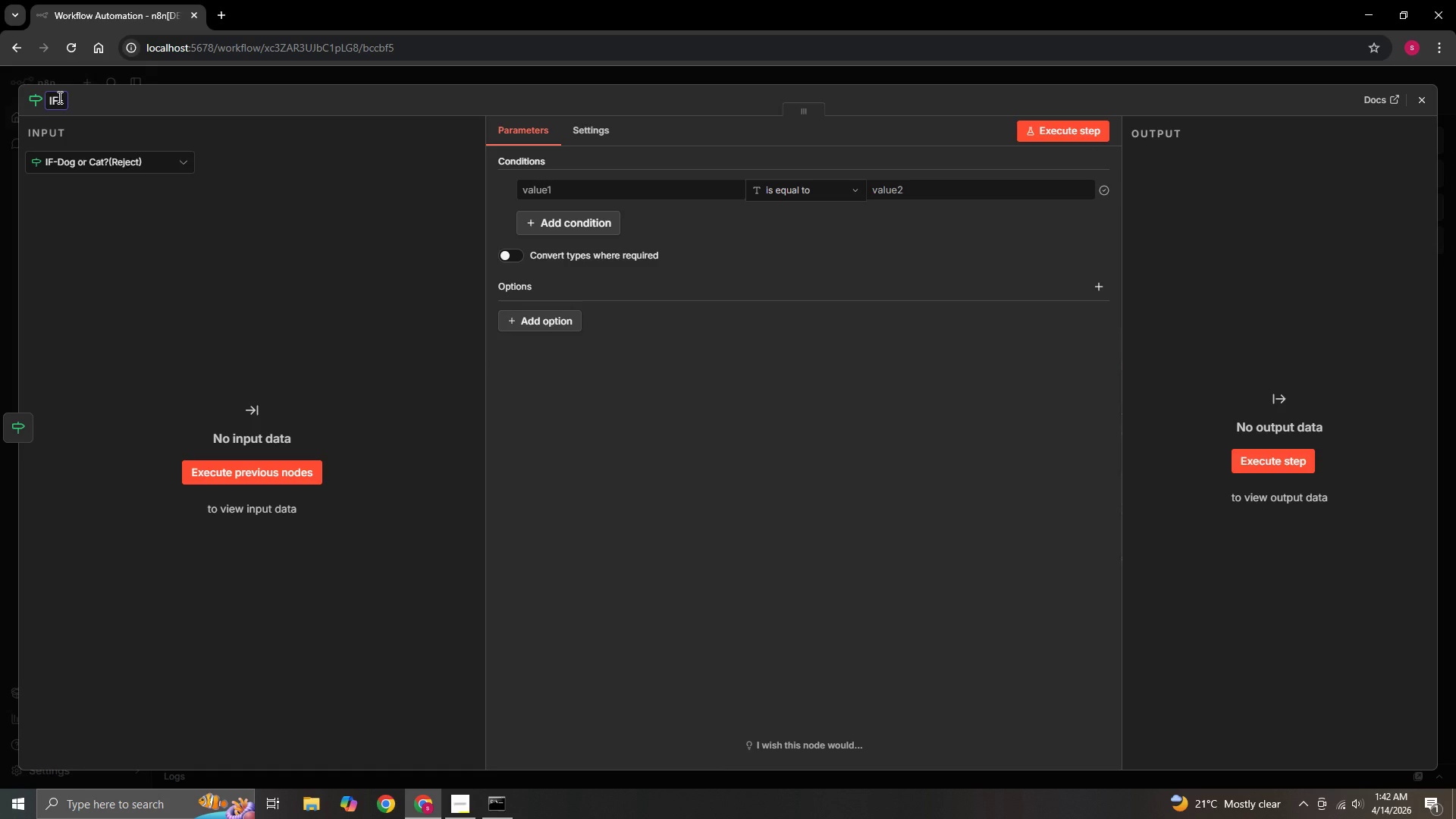 
type(Qualified )
 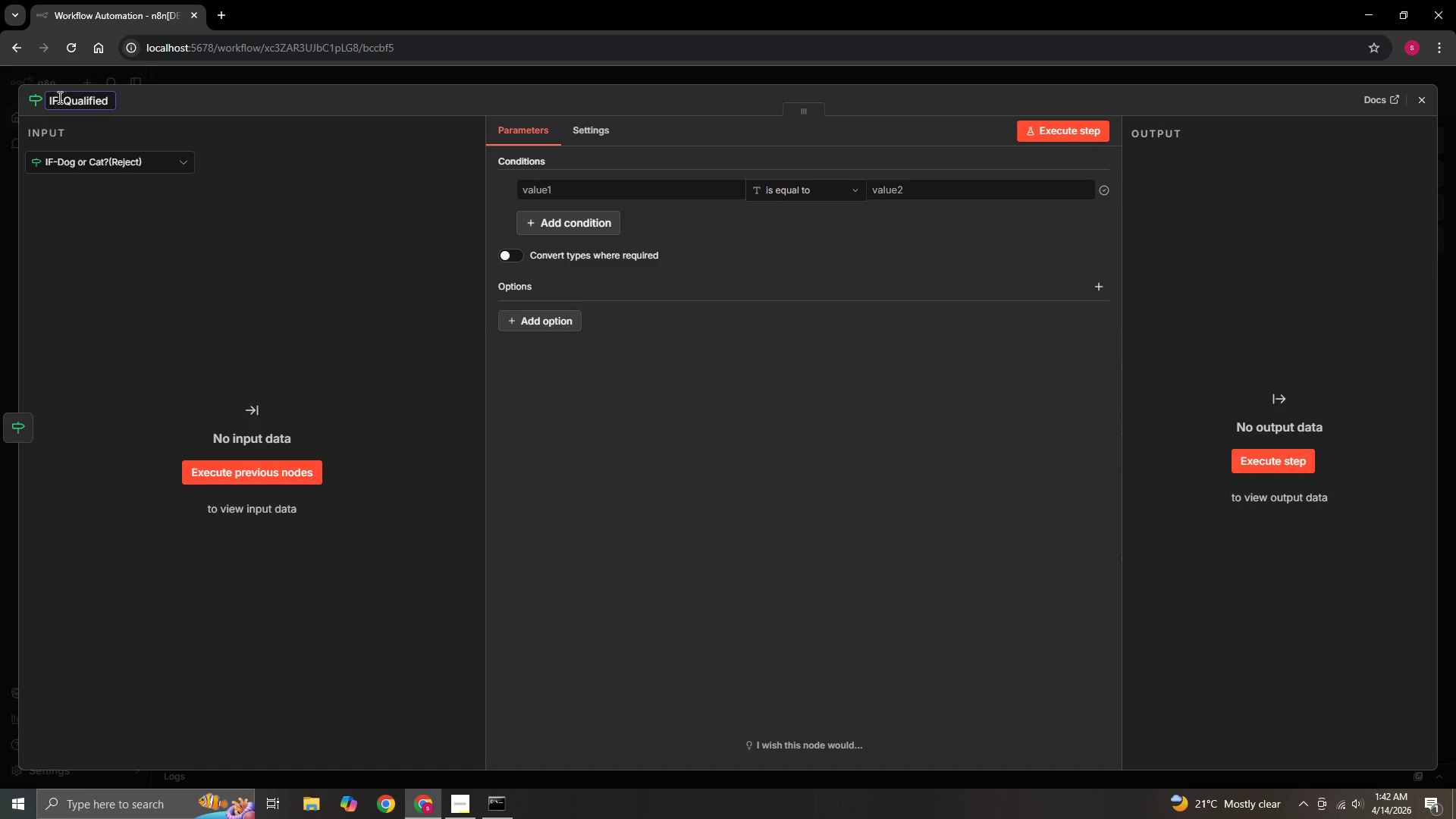 
type(Species)
 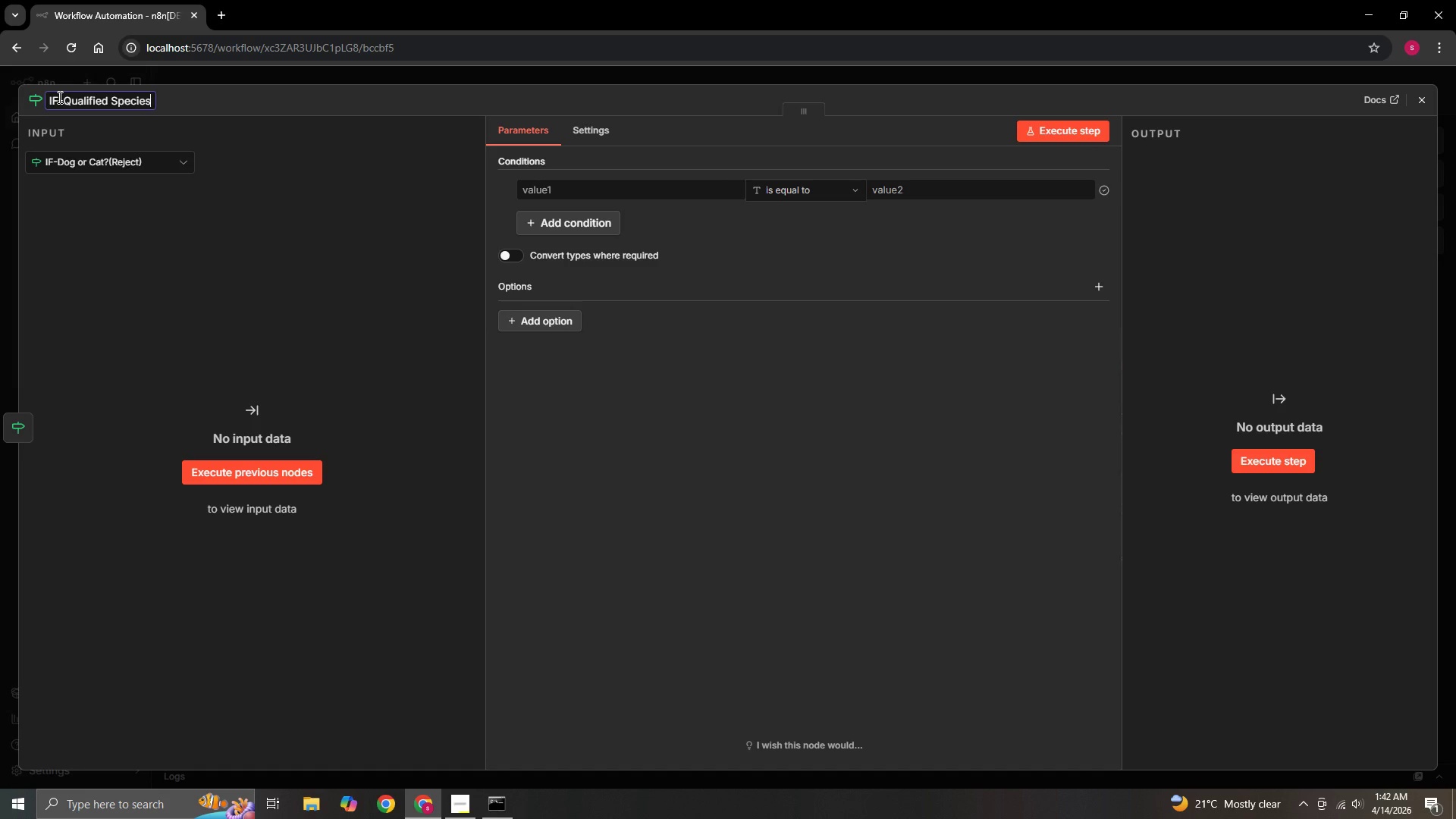 
wait(5.69)
 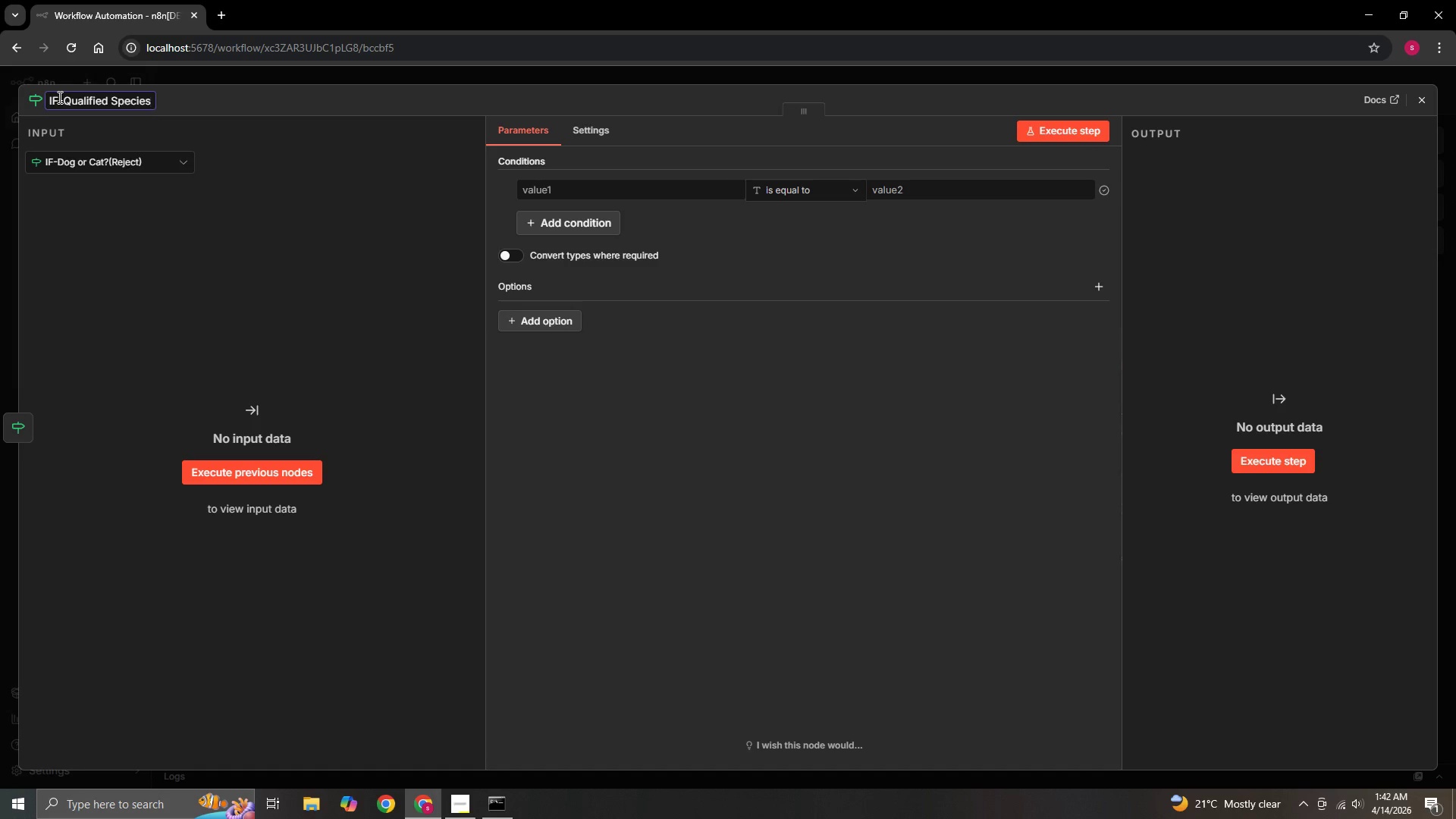 
key(Slash)
 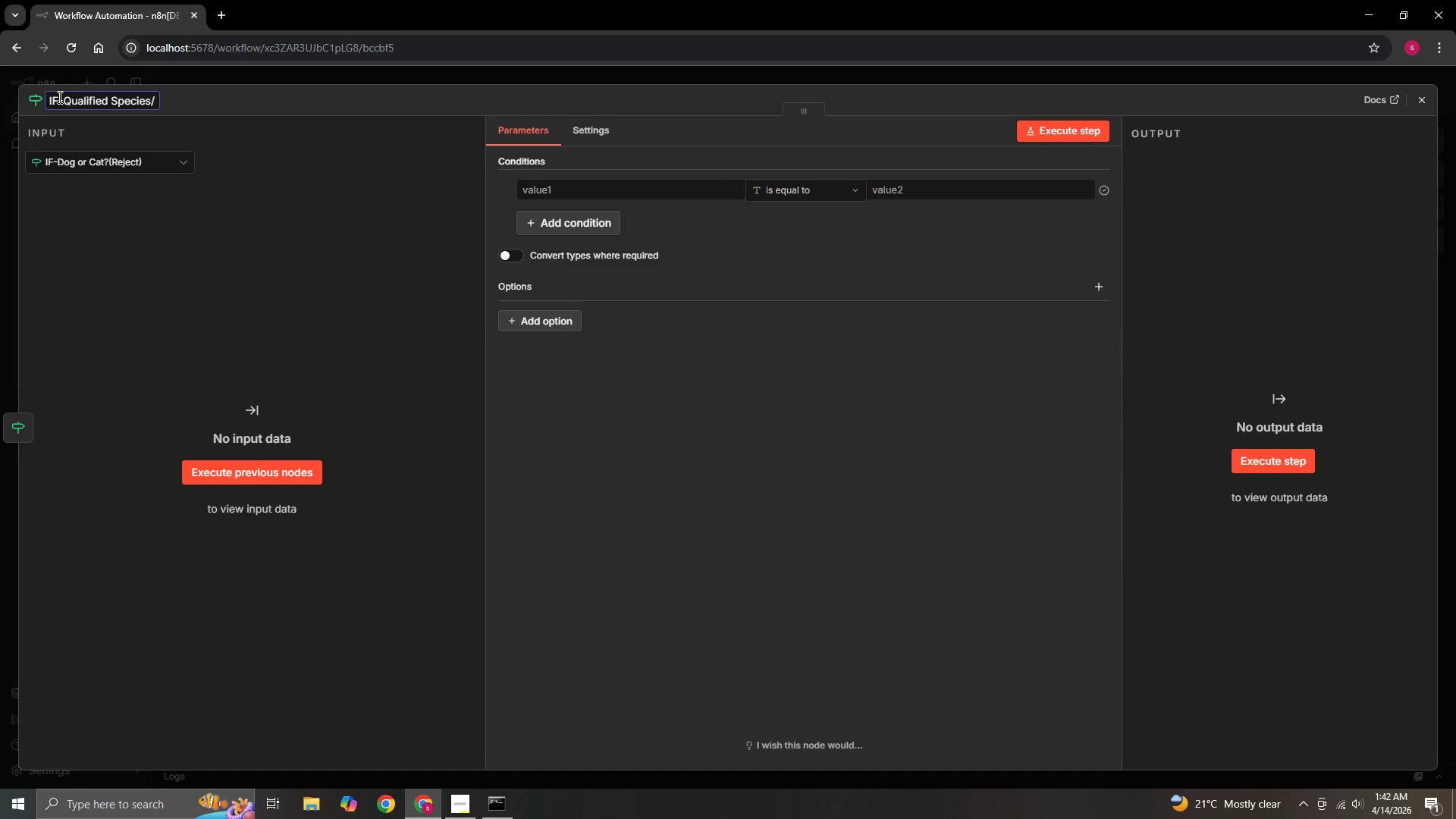 
key(Backspace)
 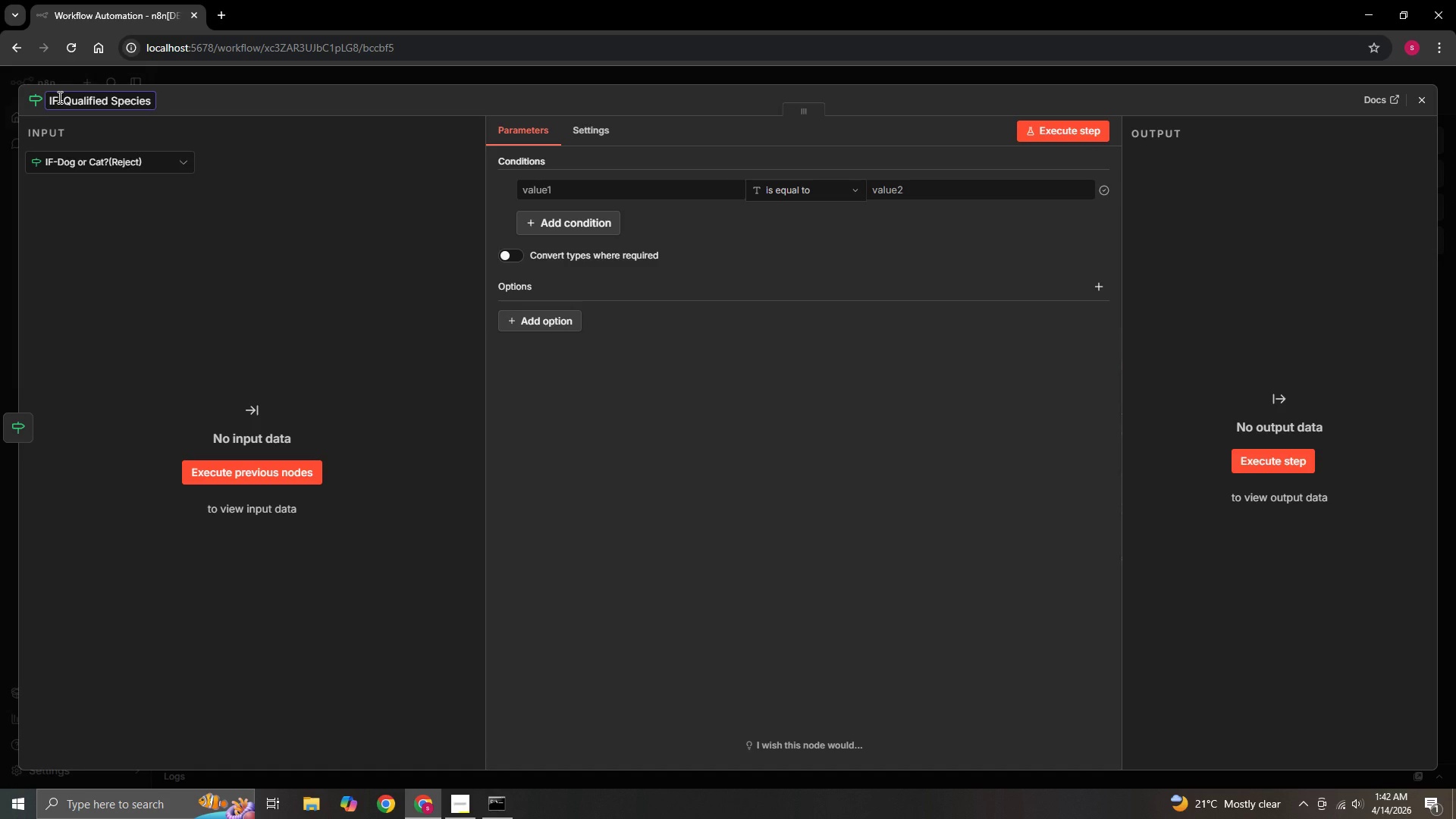 
key(Shift+ShiftRight)
 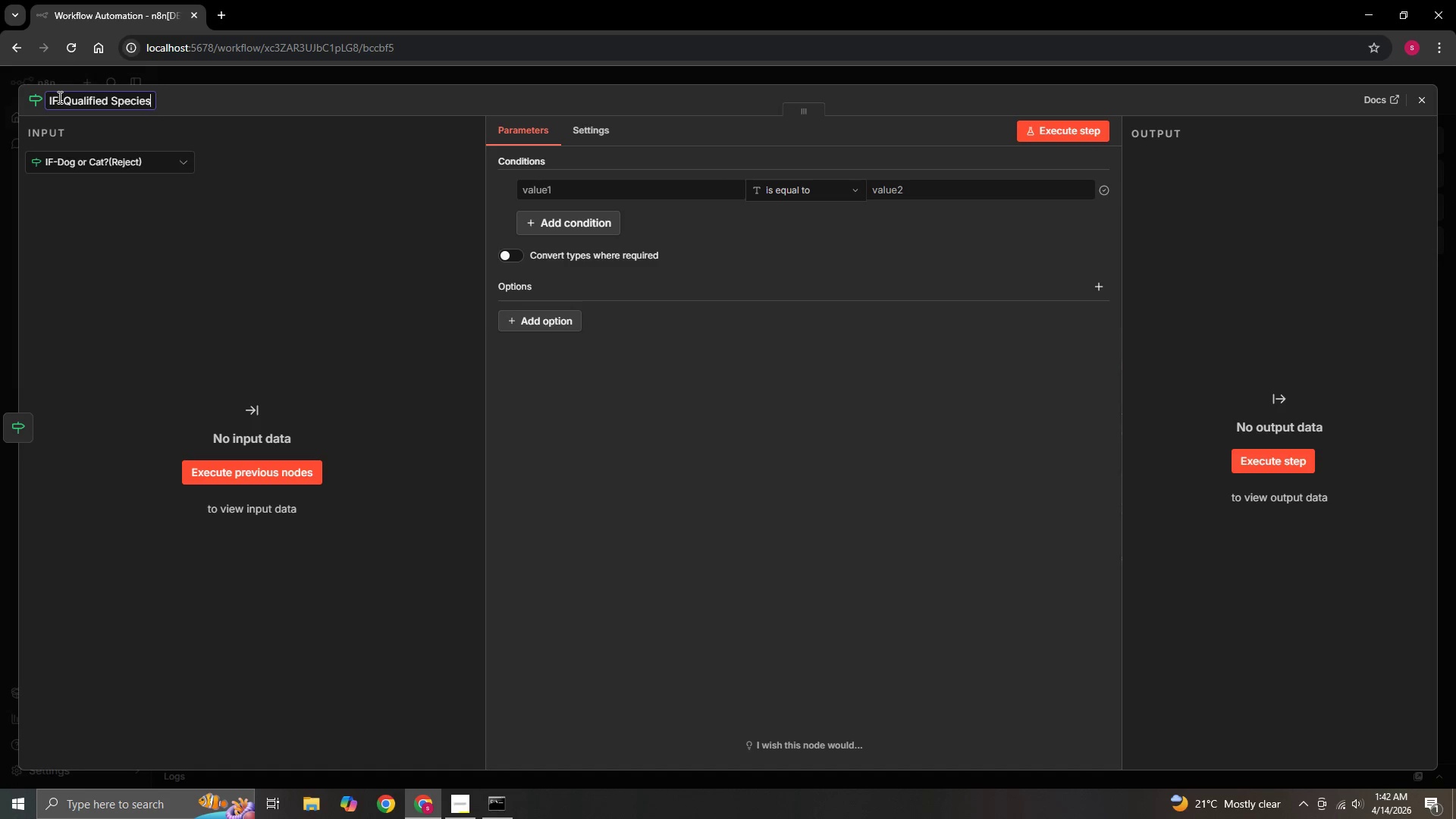 
key(Shift+Slash)
 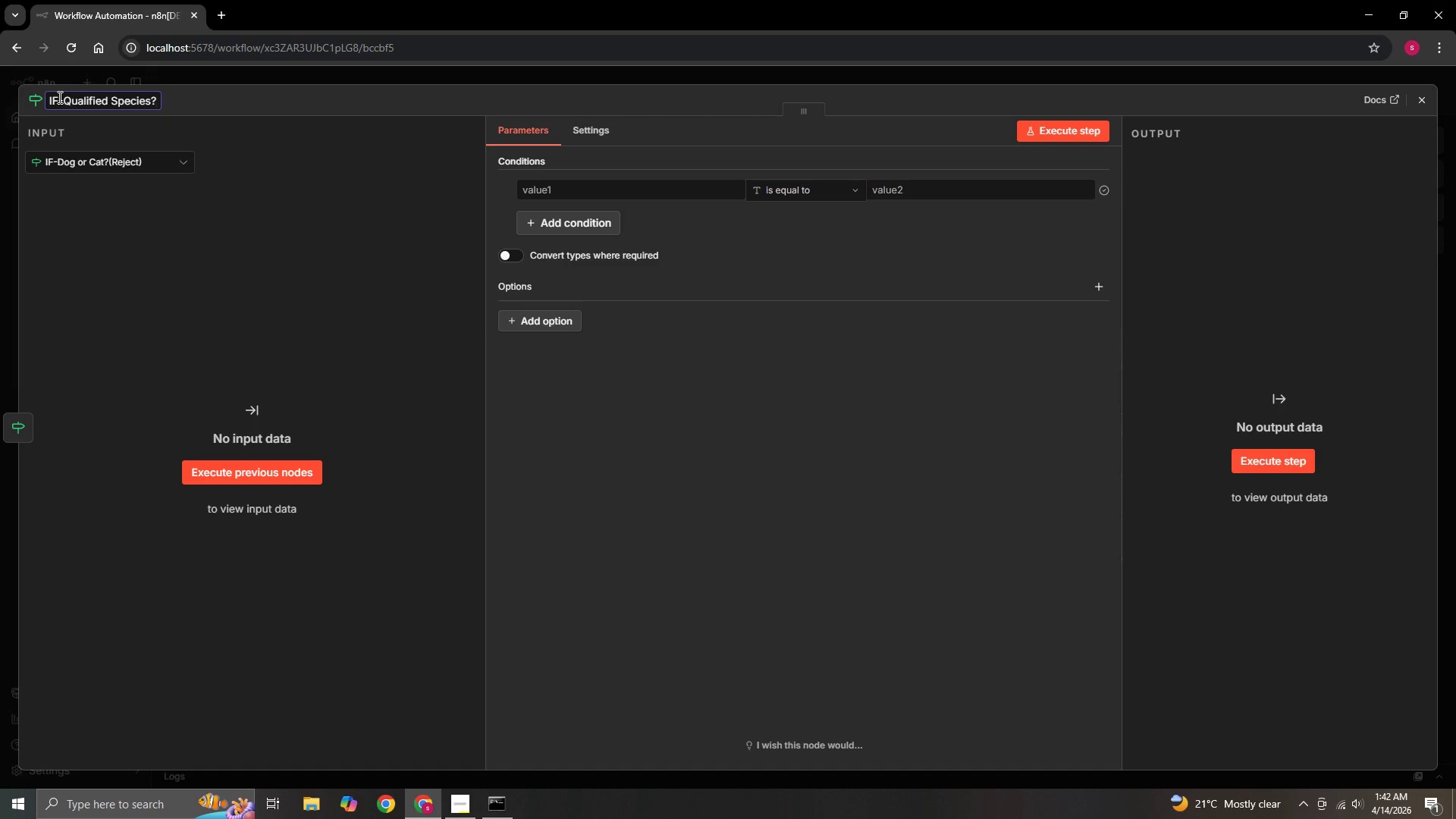 
wait(15.99)
 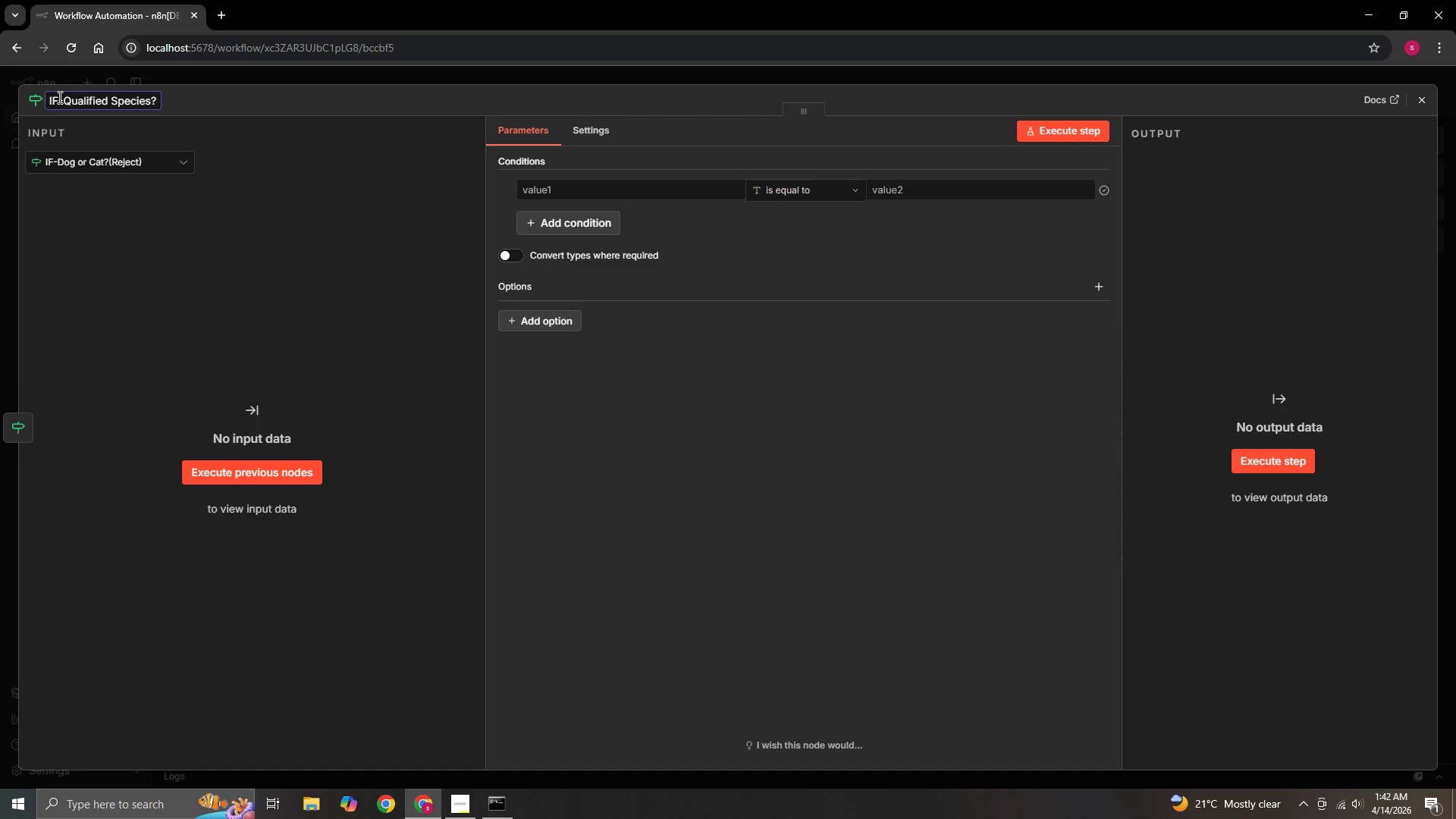 
left_click([567, 187])
 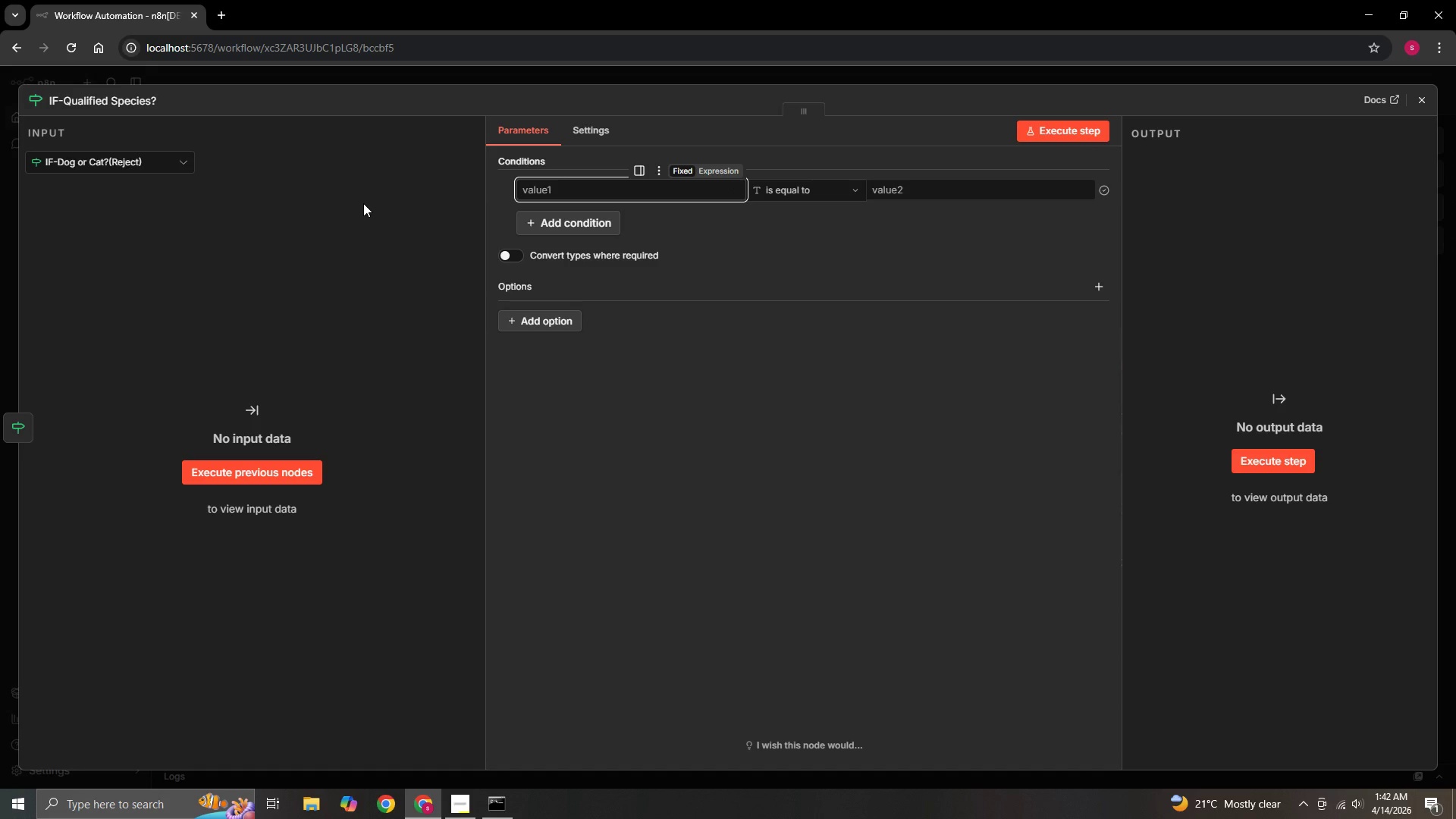 
wait(15.22)
 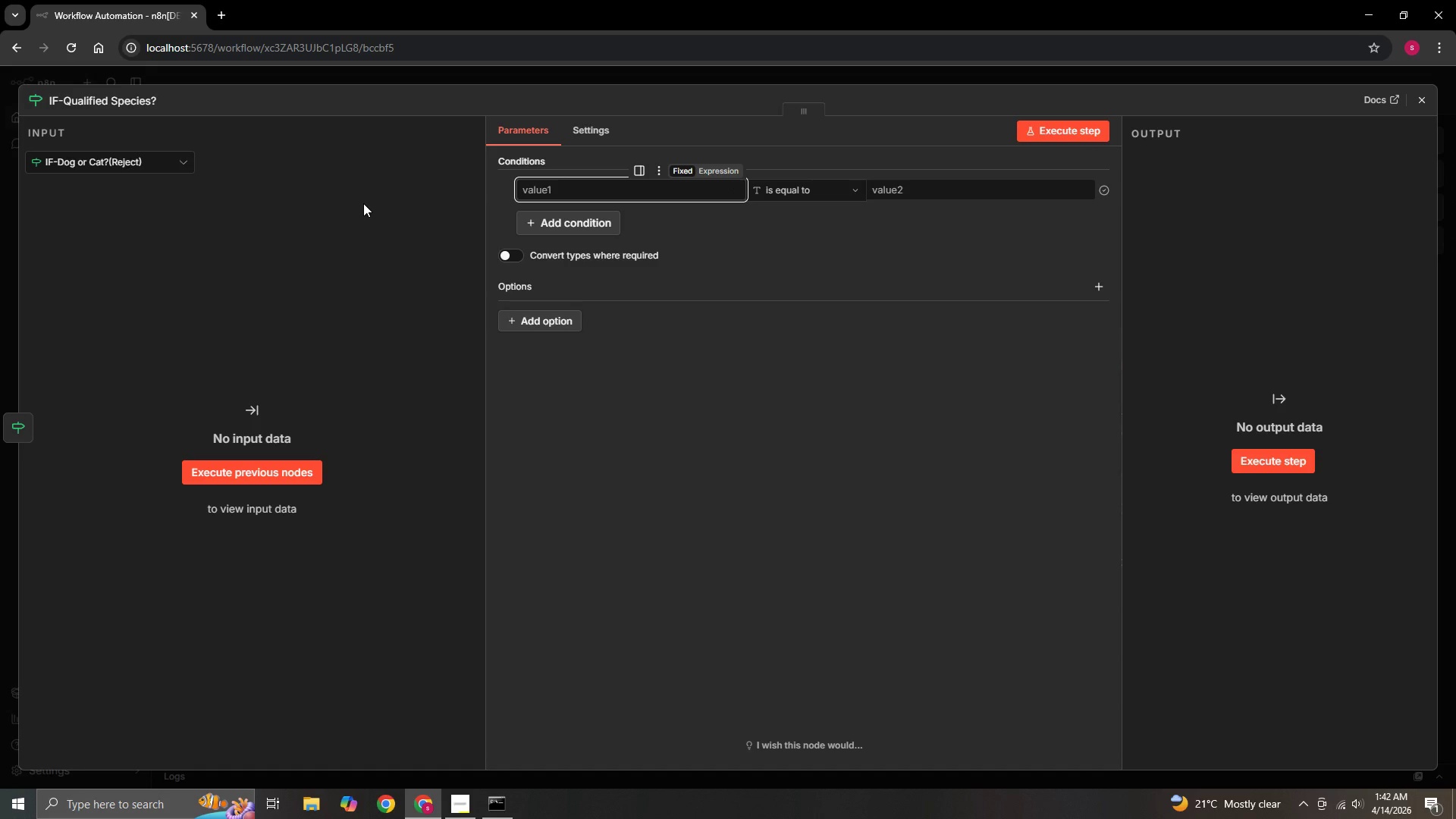 
key(Equal)
 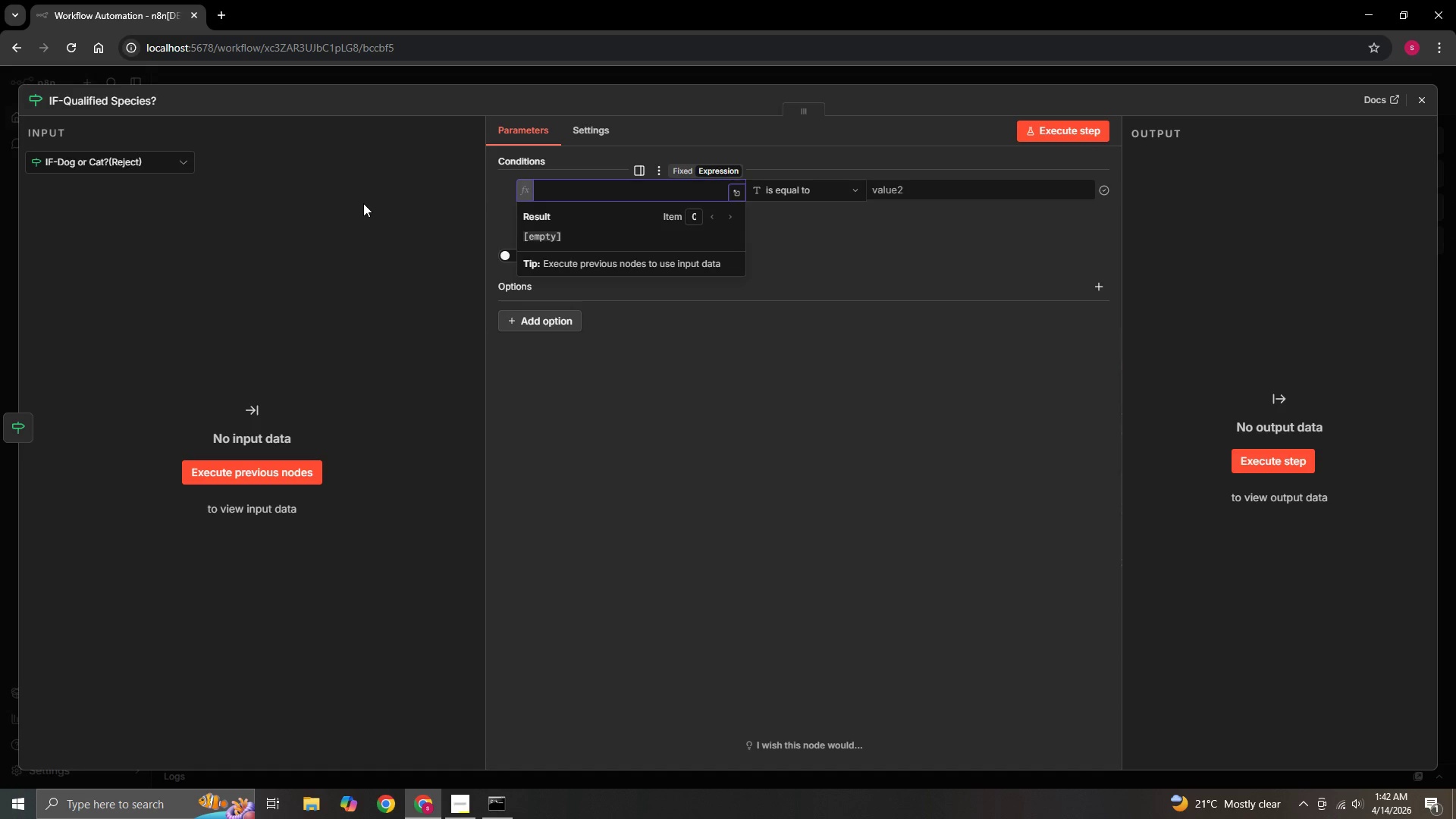 
hold_key(key=ShiftRight, duration=0.38)
 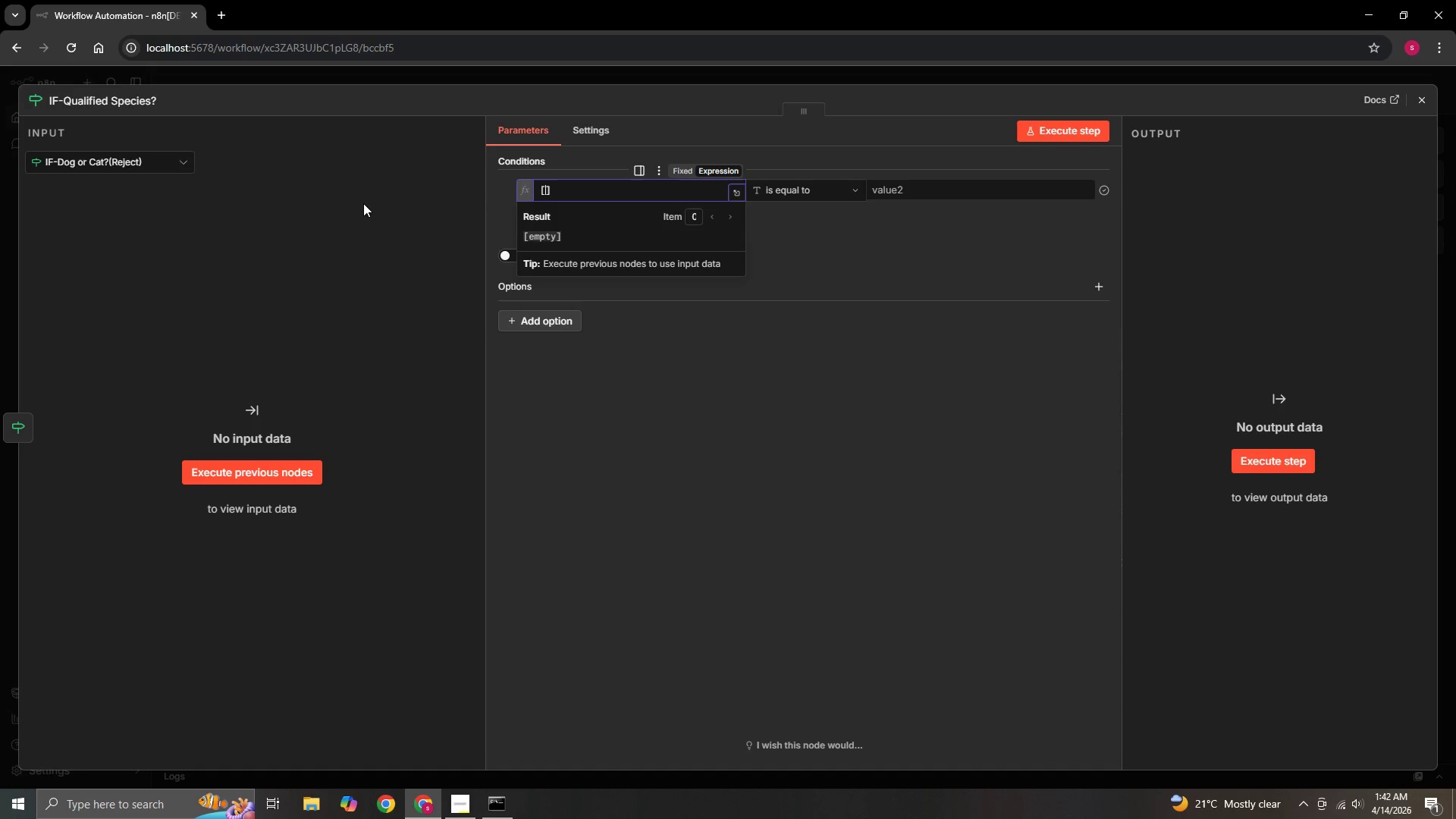 
key(BracketLeft)
 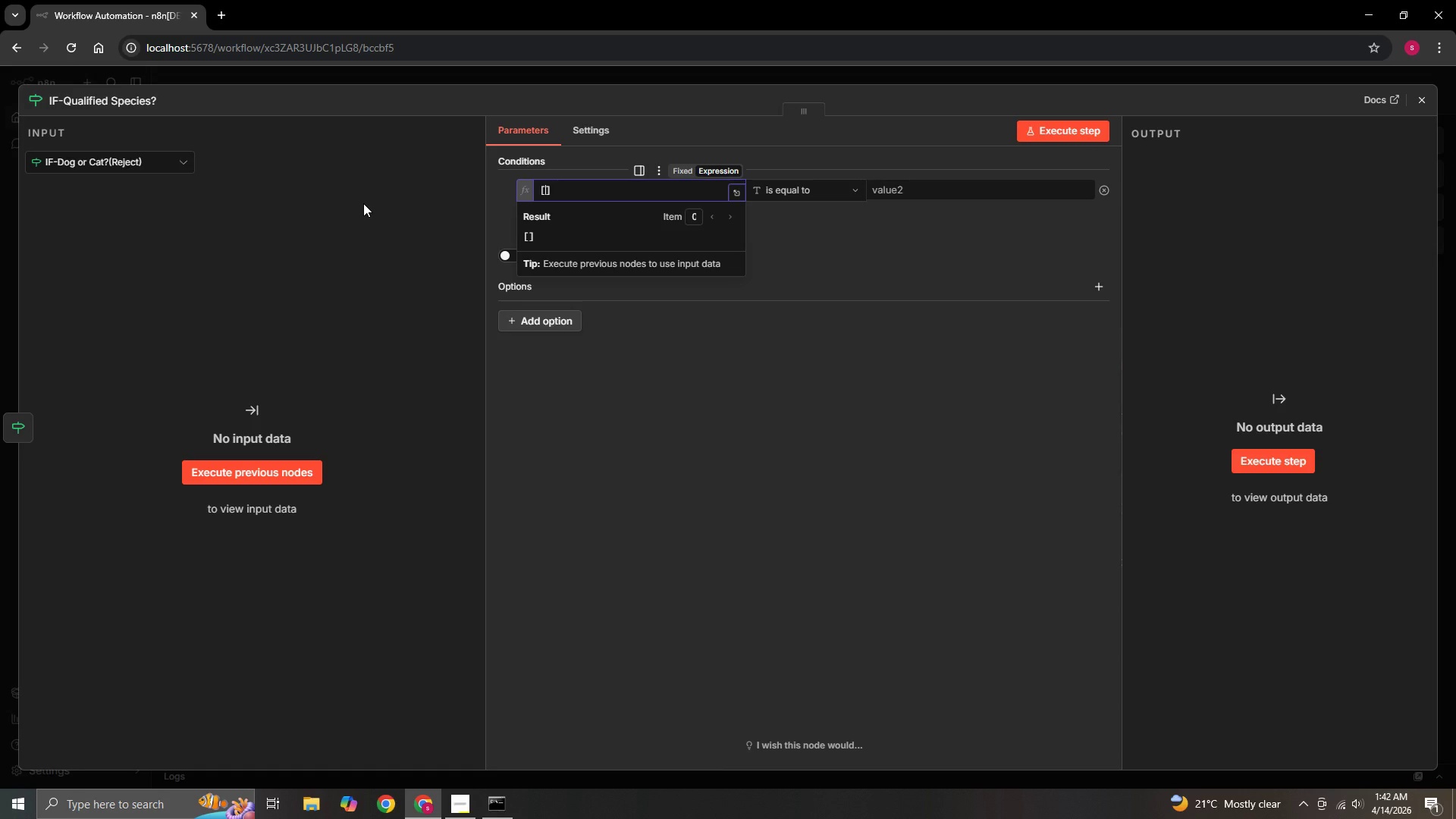 
key(Backspace)
 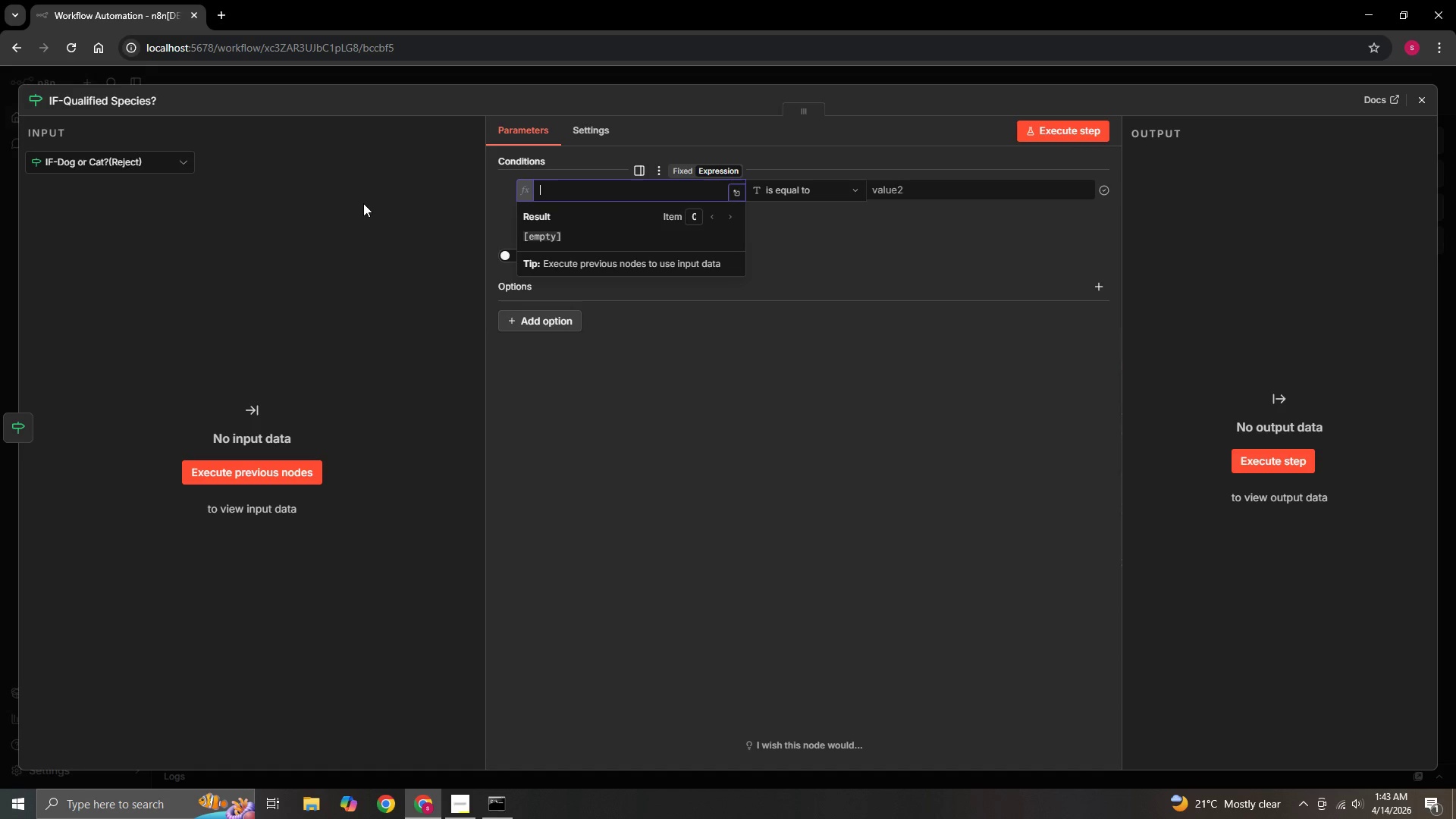 
key(Shift+BracketLeft)
 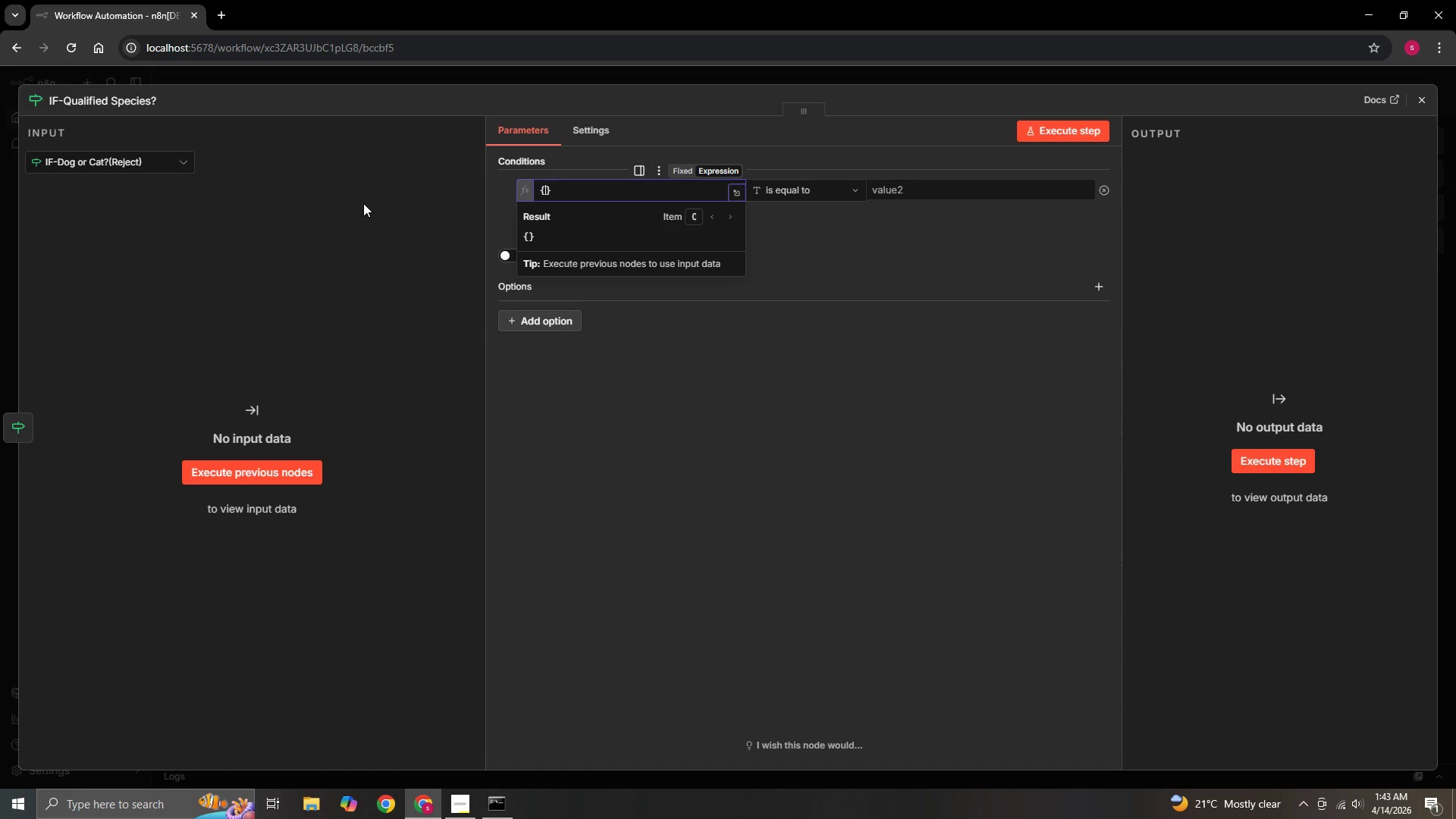 
key(Shift+BracketLeft)
 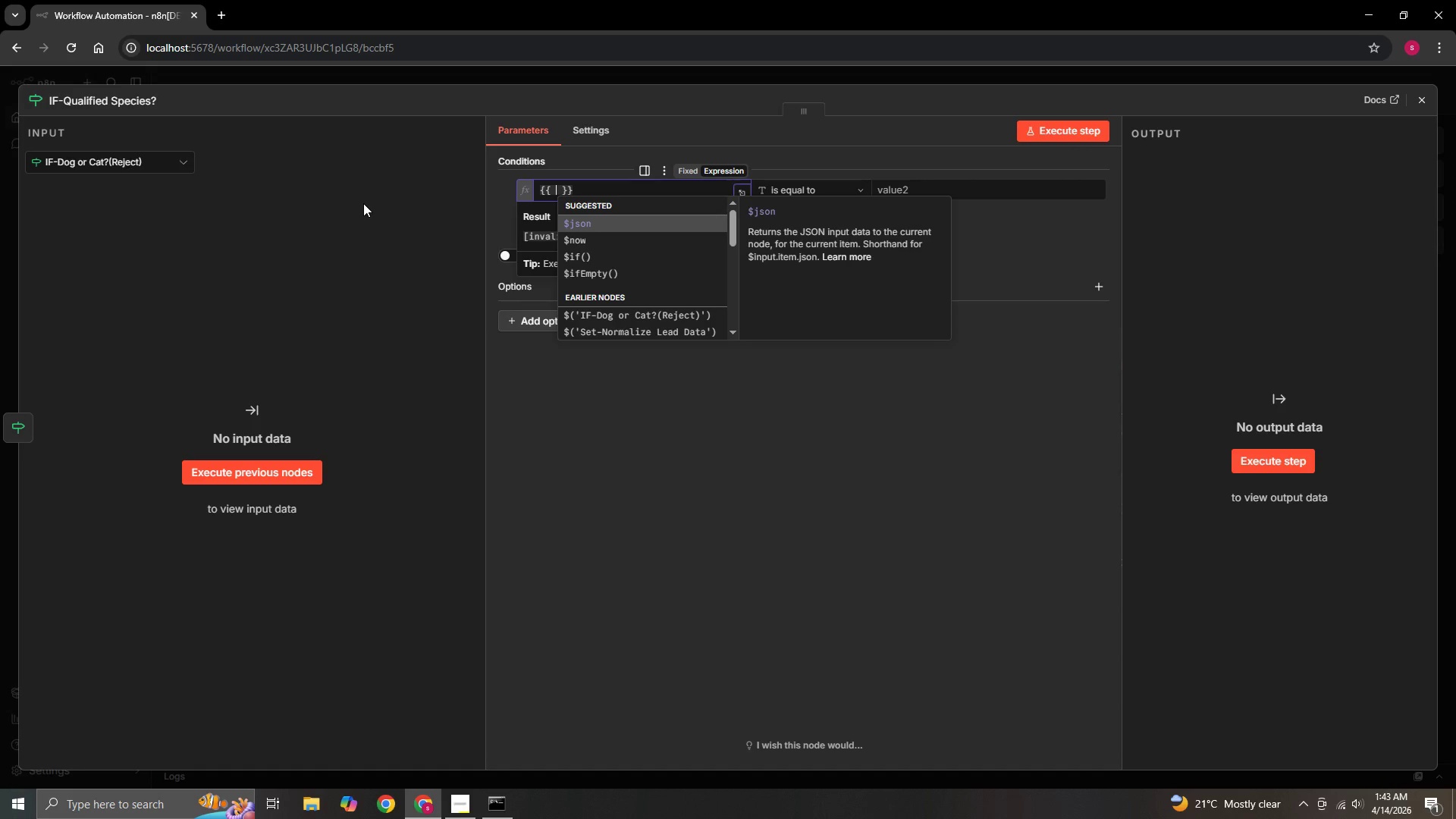 
wait(6.2)
 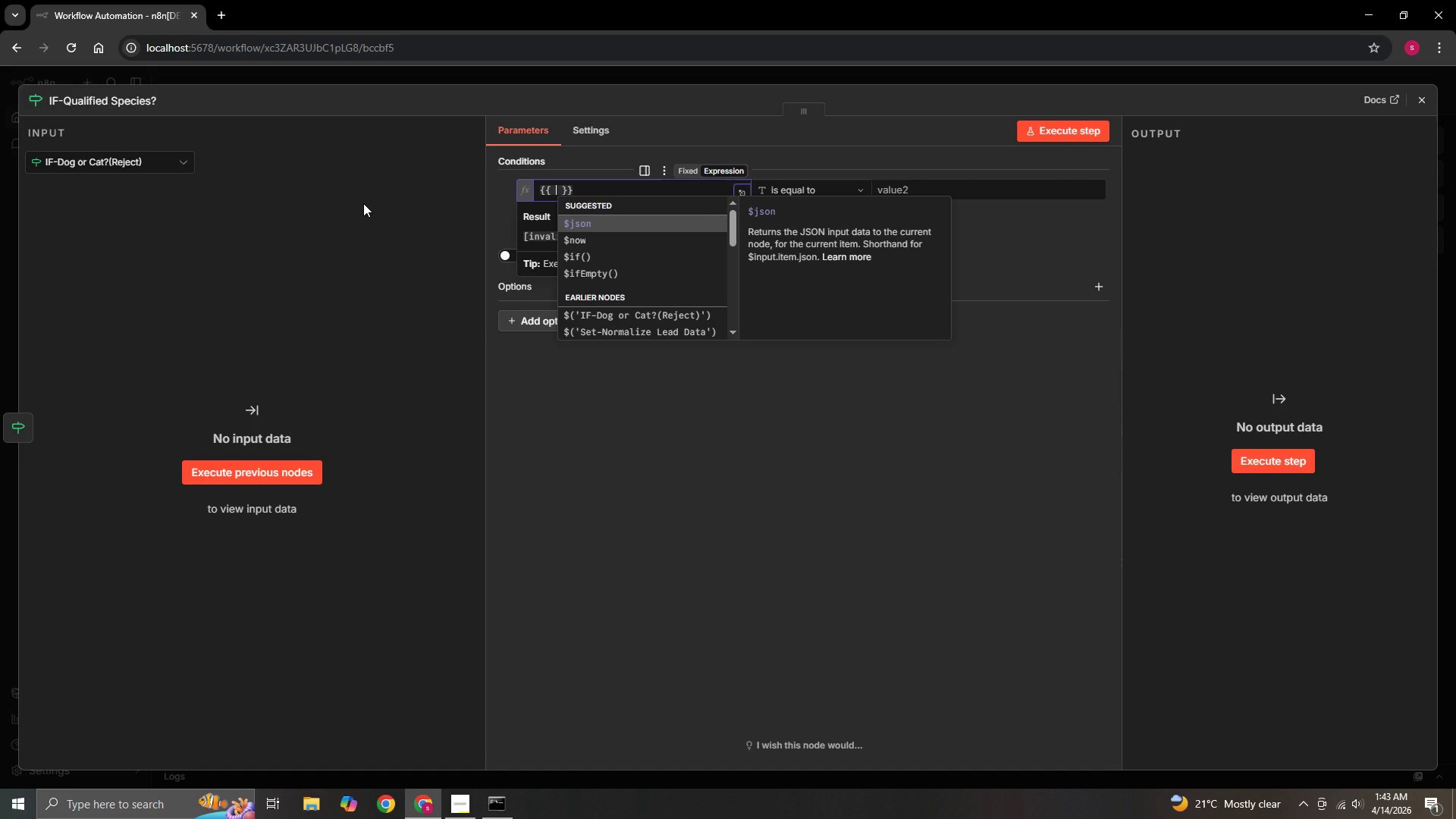 
key(Shift+4)
 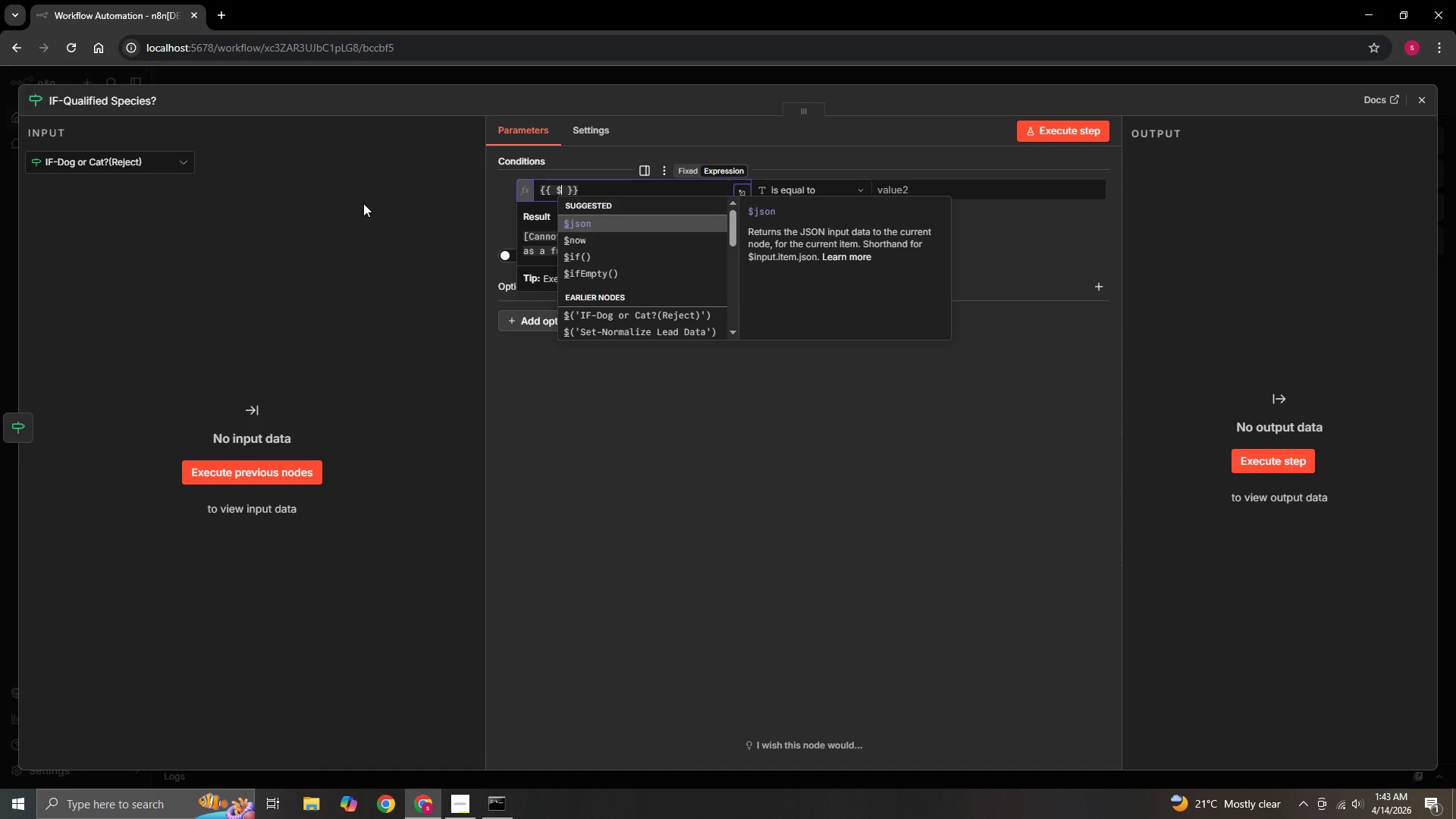 
wait(7.59)
 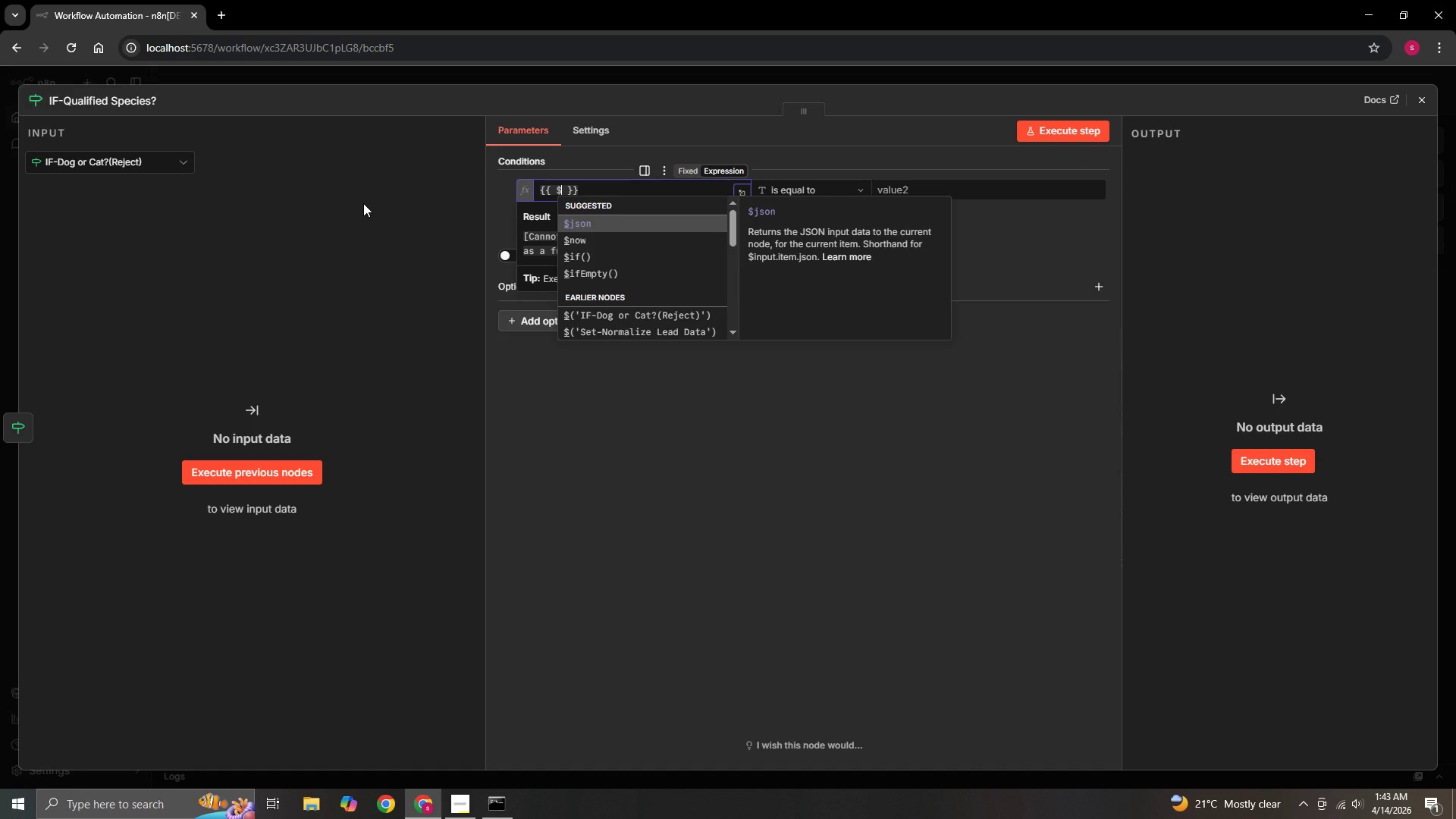 
type(json.)
 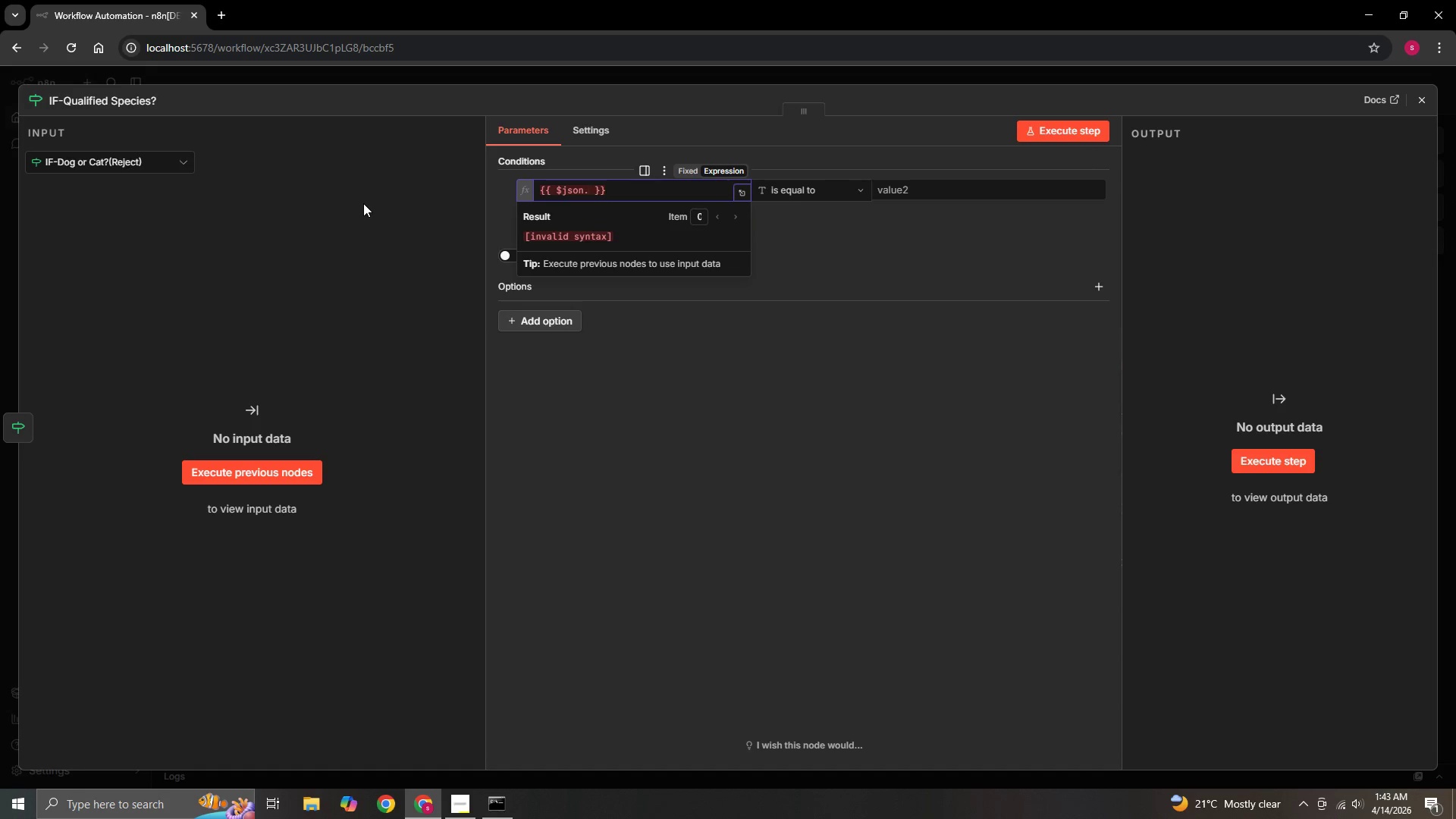 
wait(5.11)
 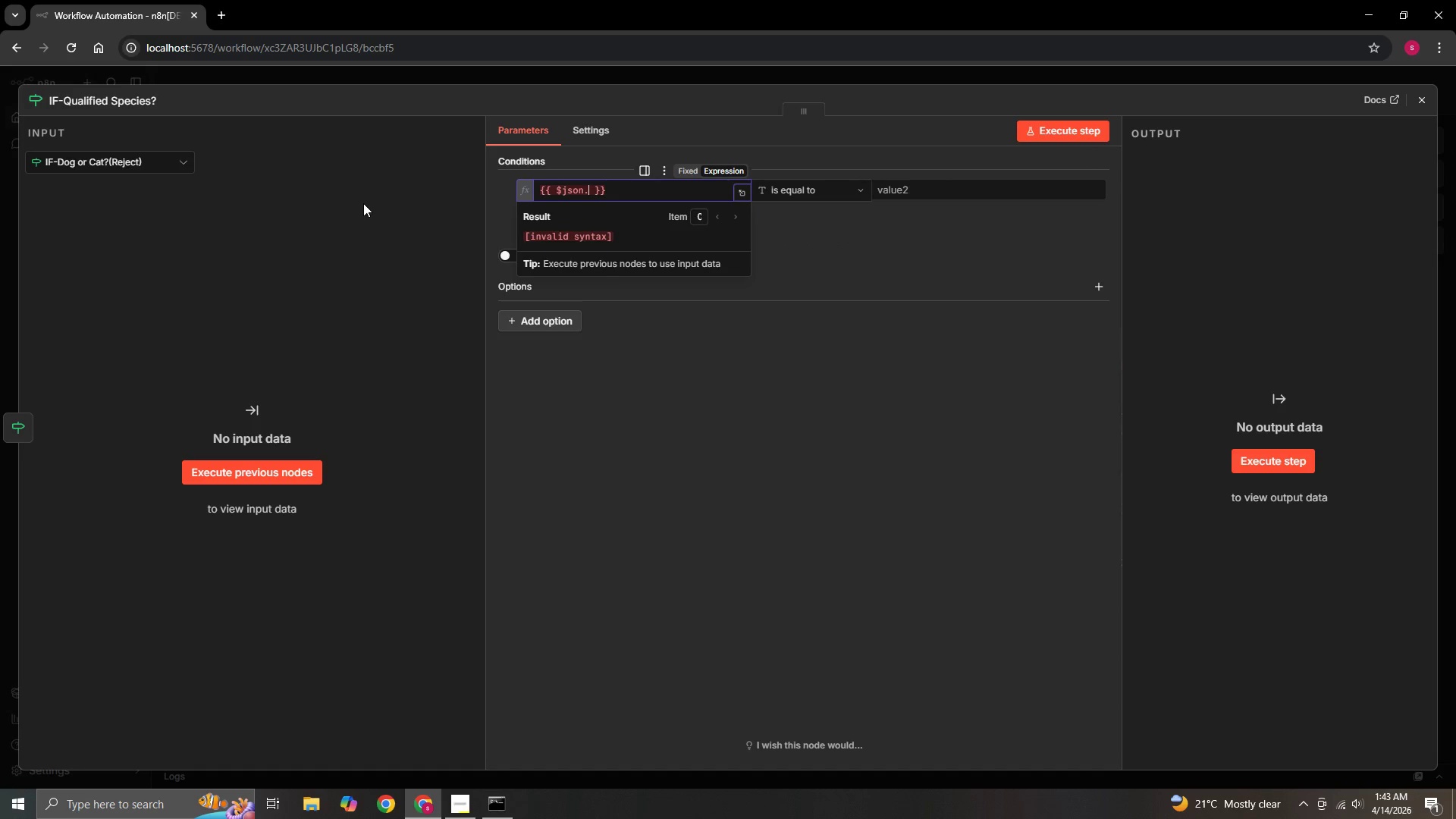 
type(petSpecies)
 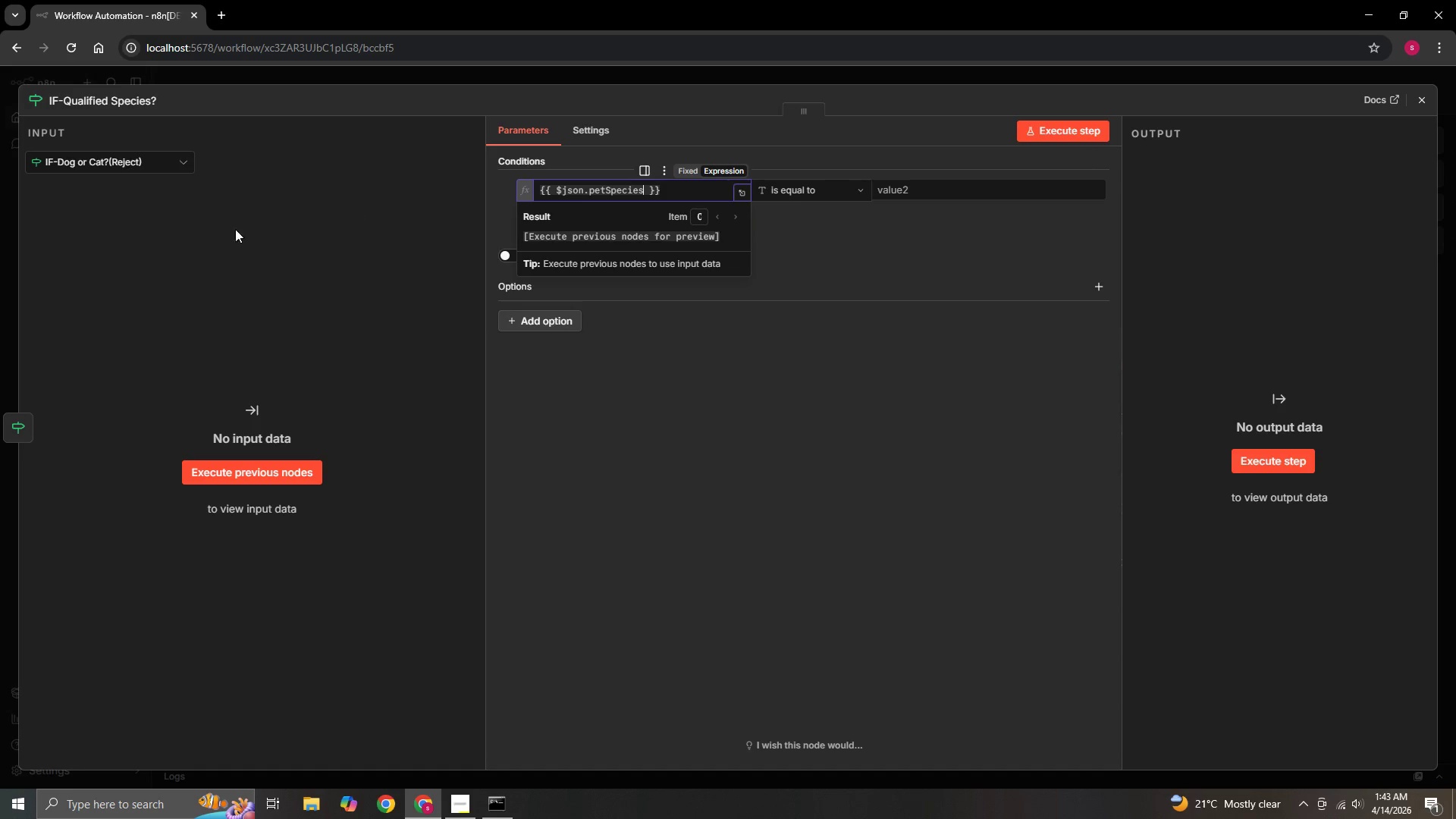 
left_click([259, 292])
 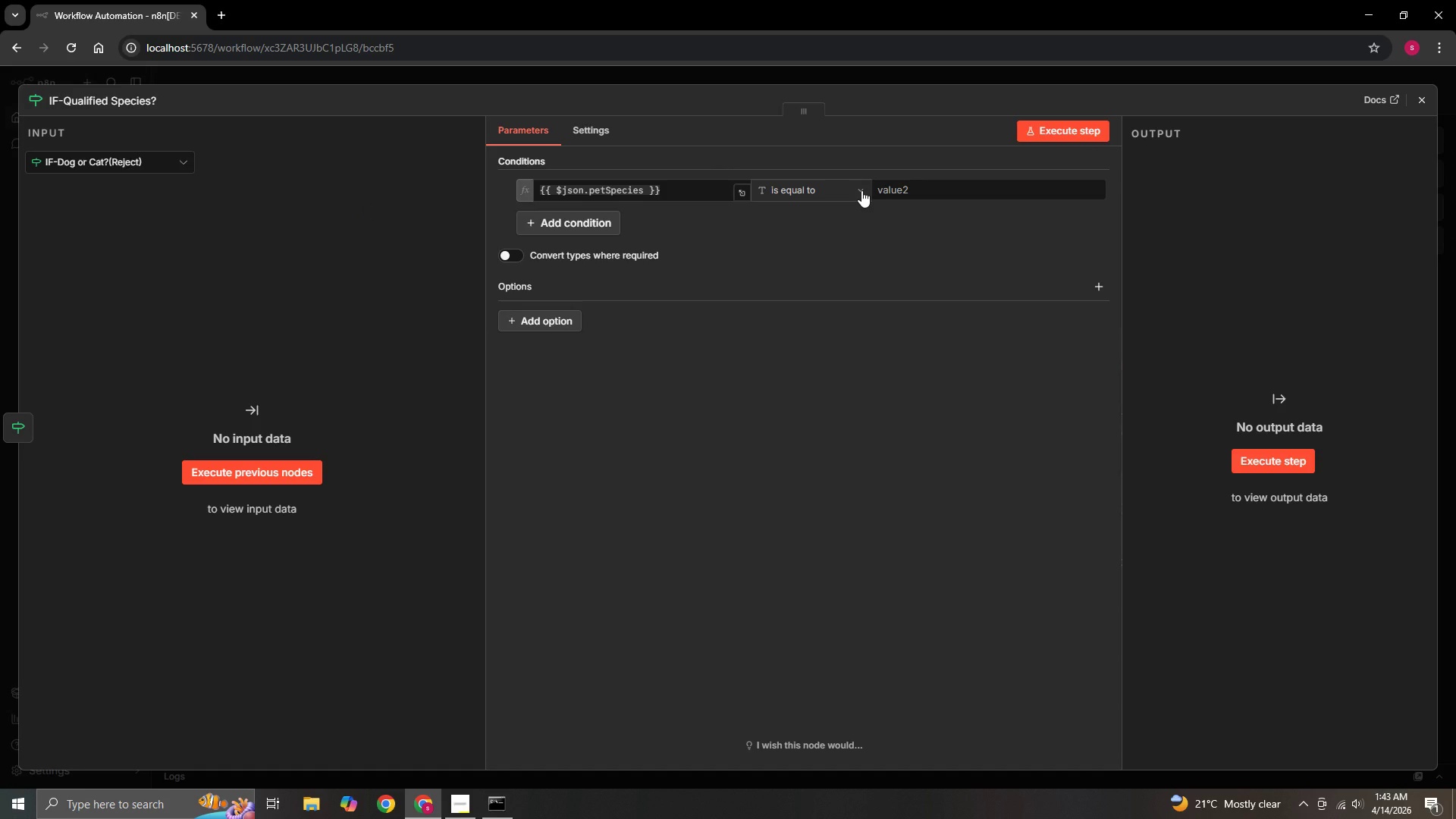 
wait(7.3)
 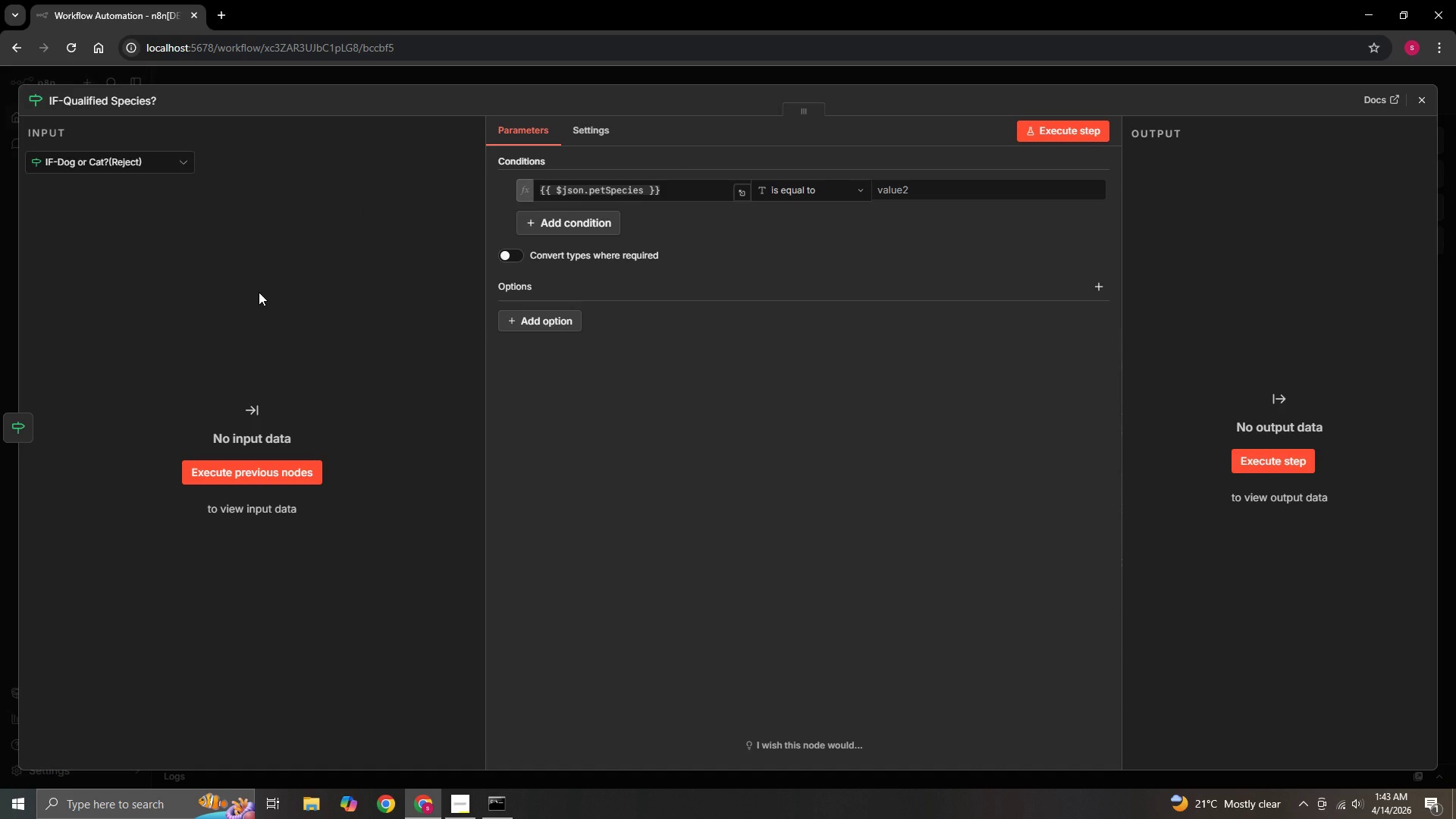 
left_click([861, 190])
 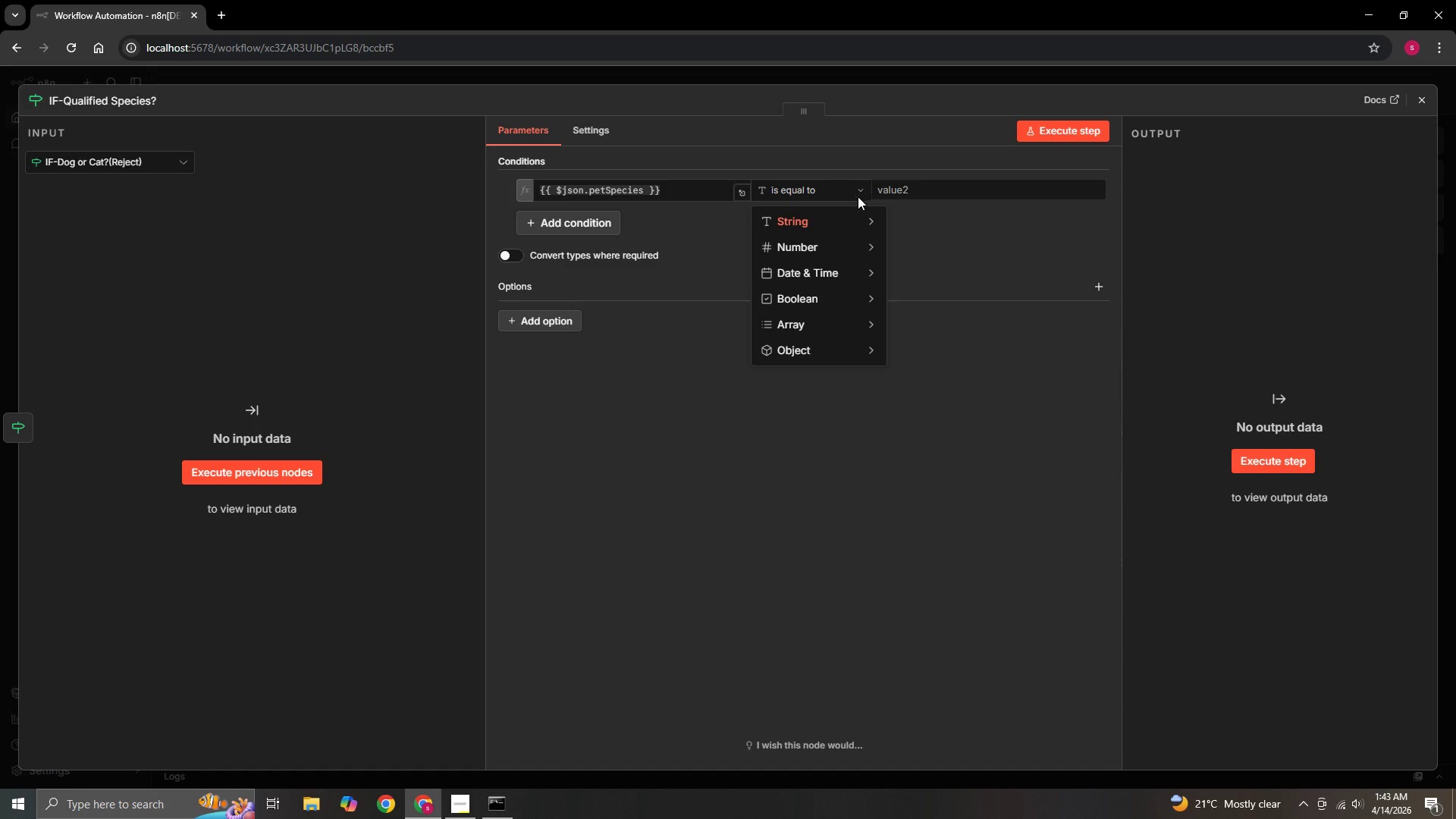 
mouse_move([849, 231])
 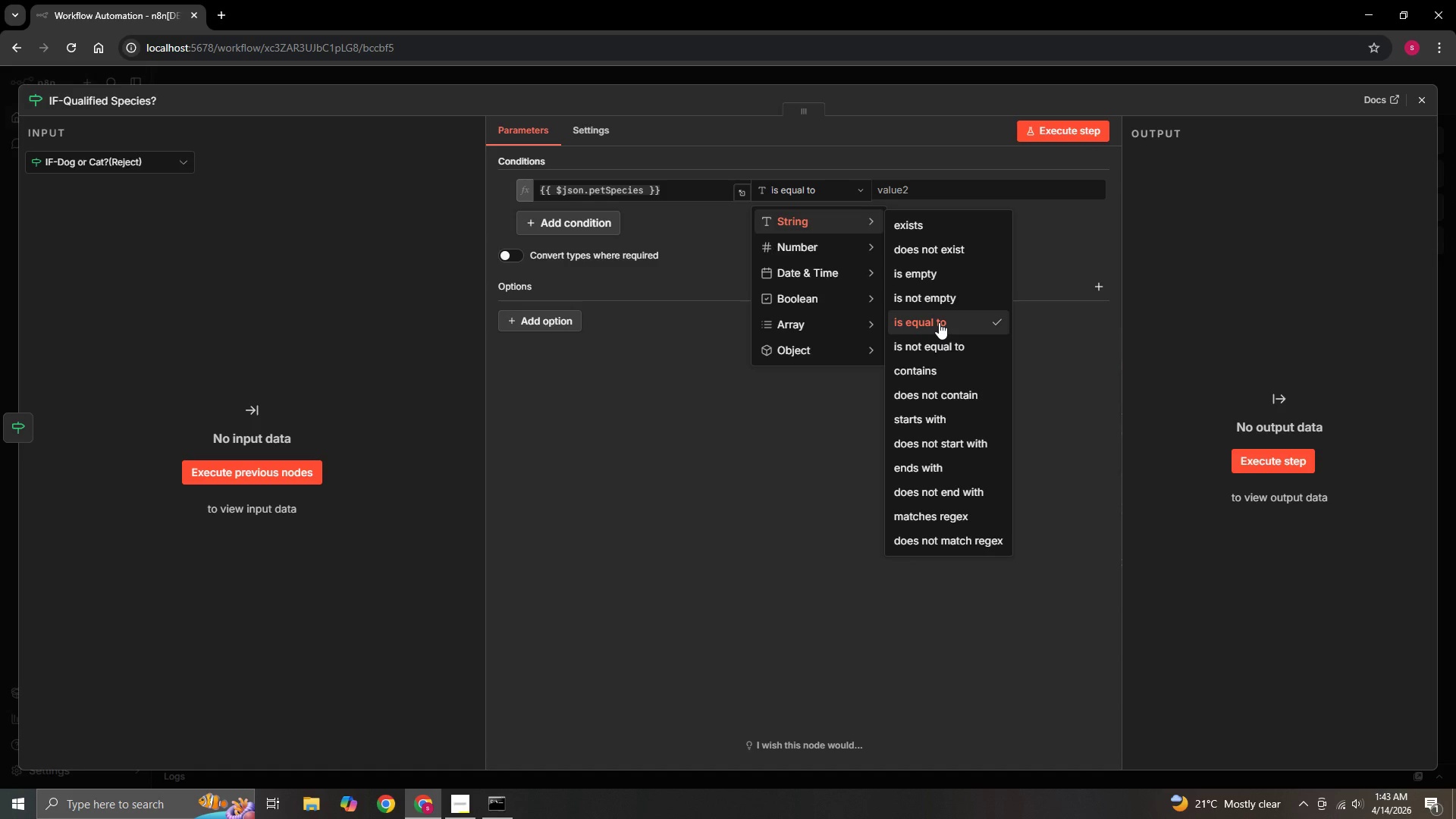 
left_click([939, 322])
 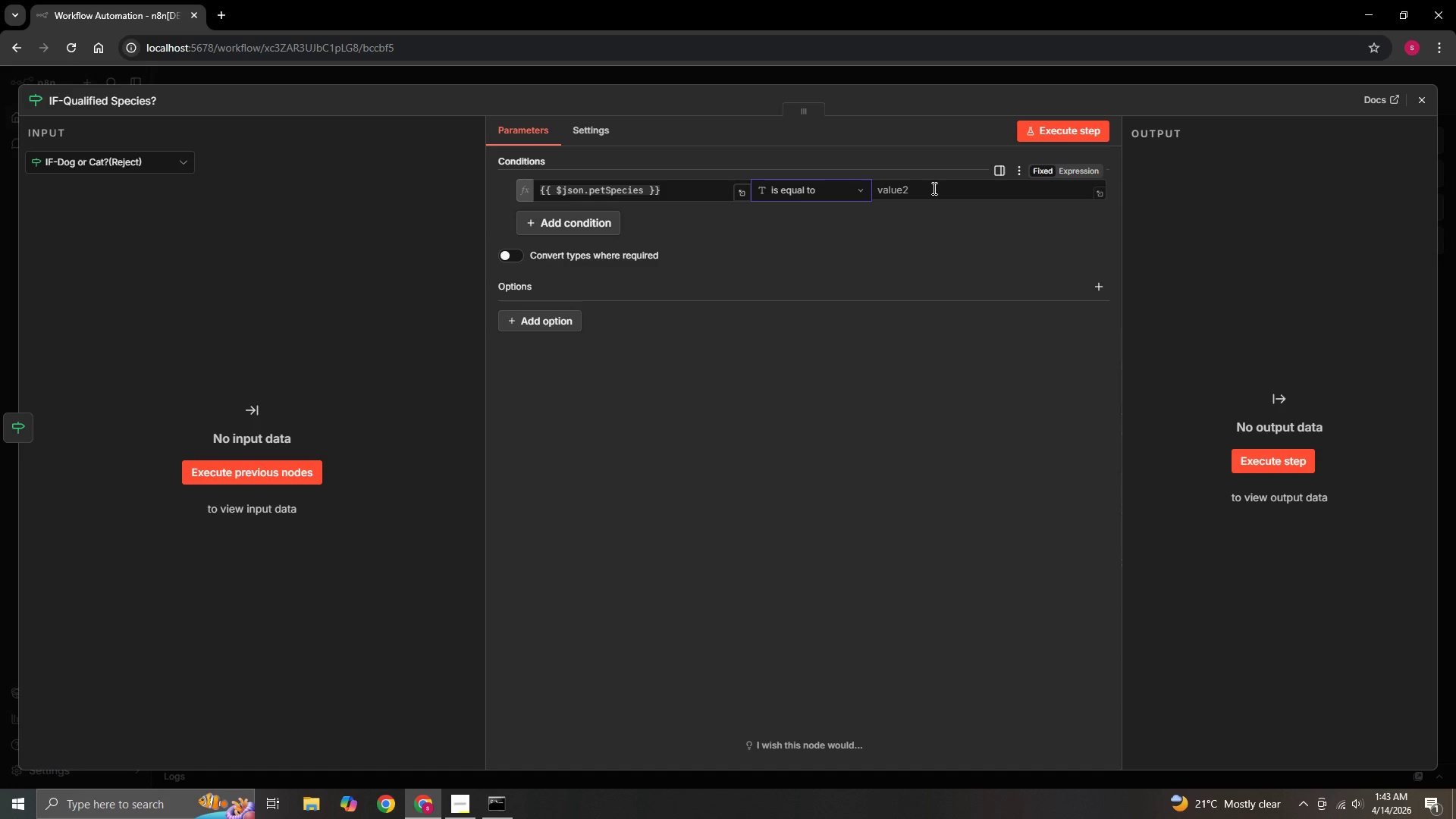 
left_click([933, 188])
 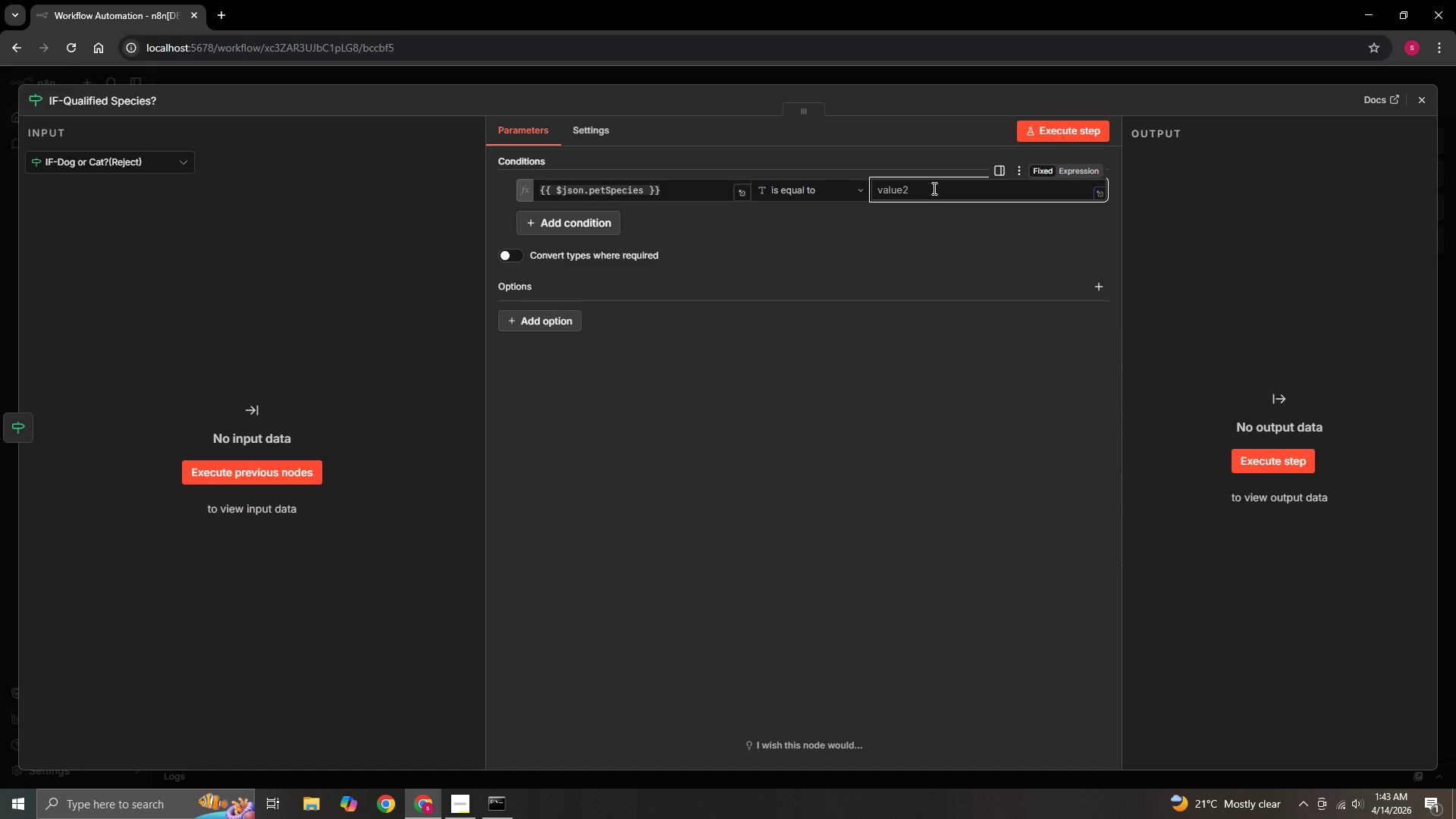 
type(Rabbit)
 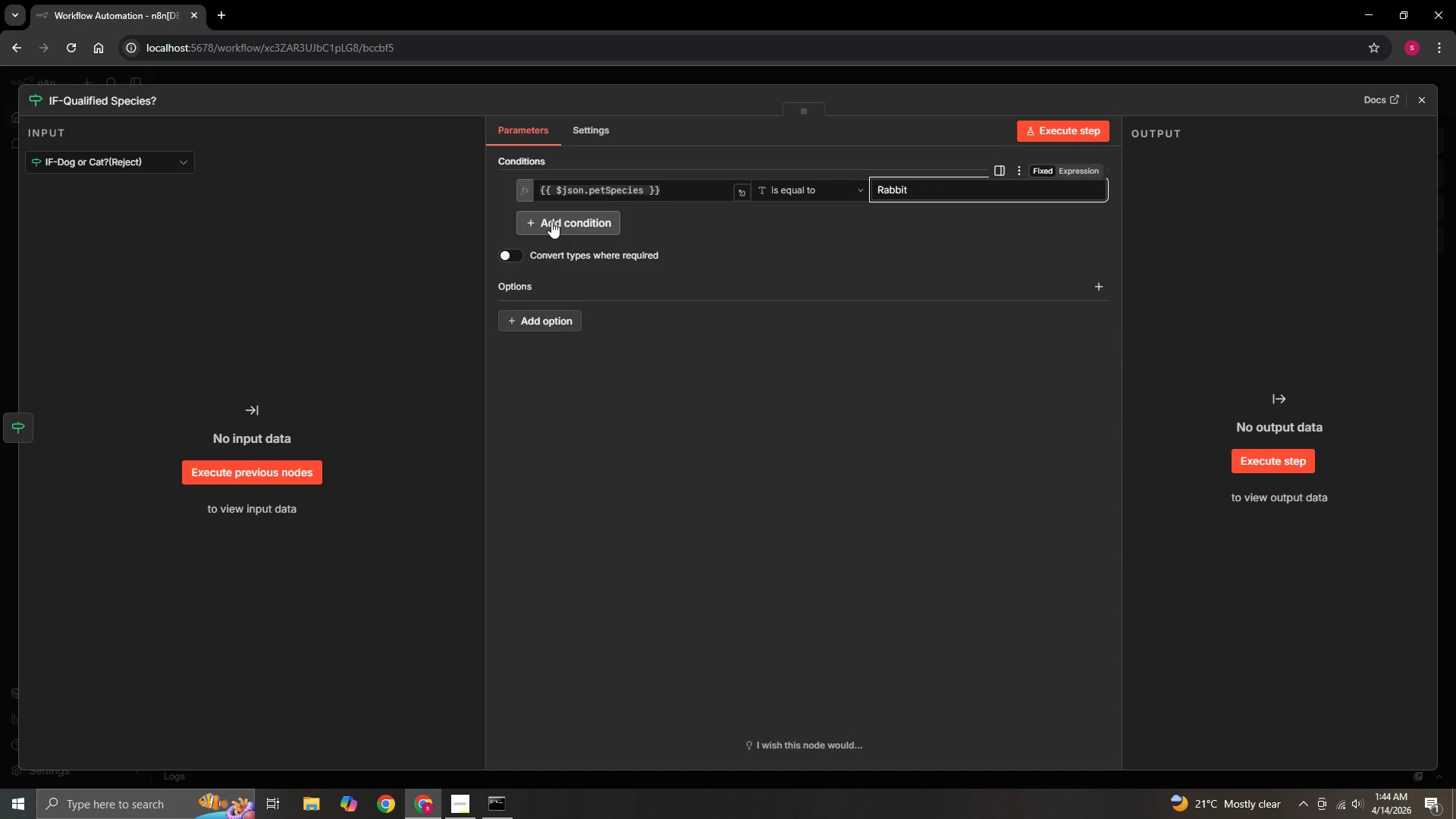 
wait(21.56)
 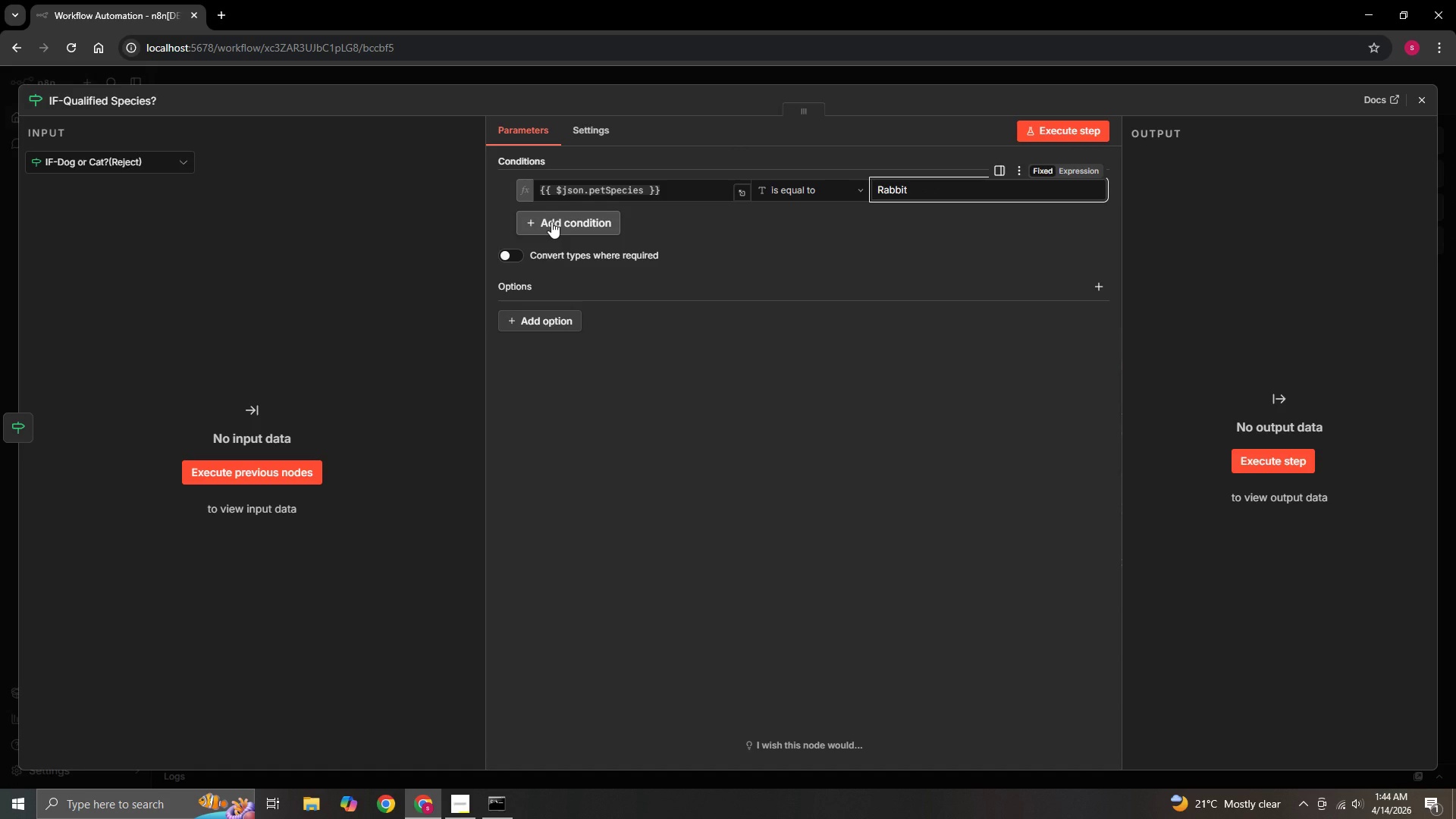 
left_click([551, 221])
 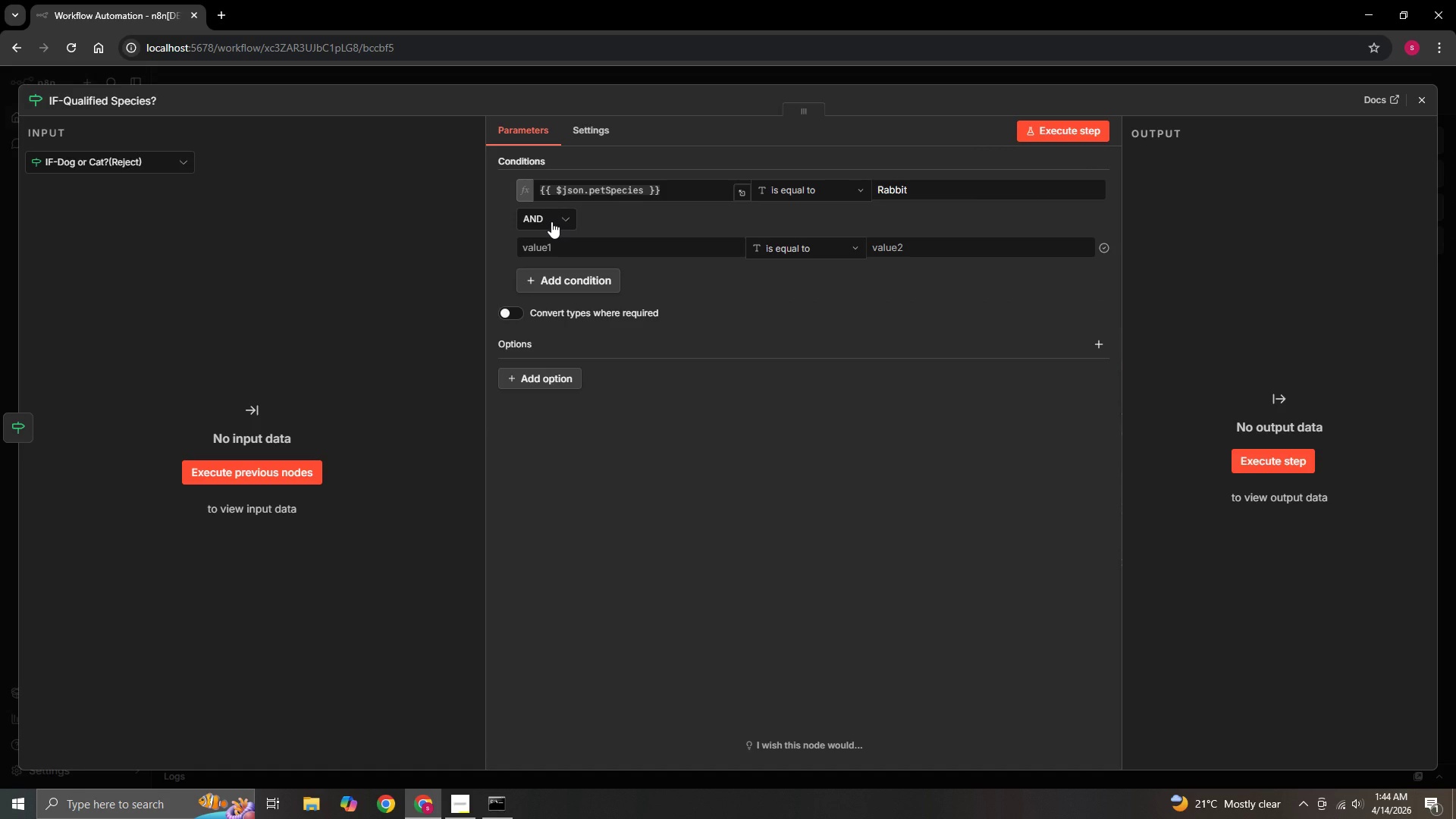 
wait(6.02)
 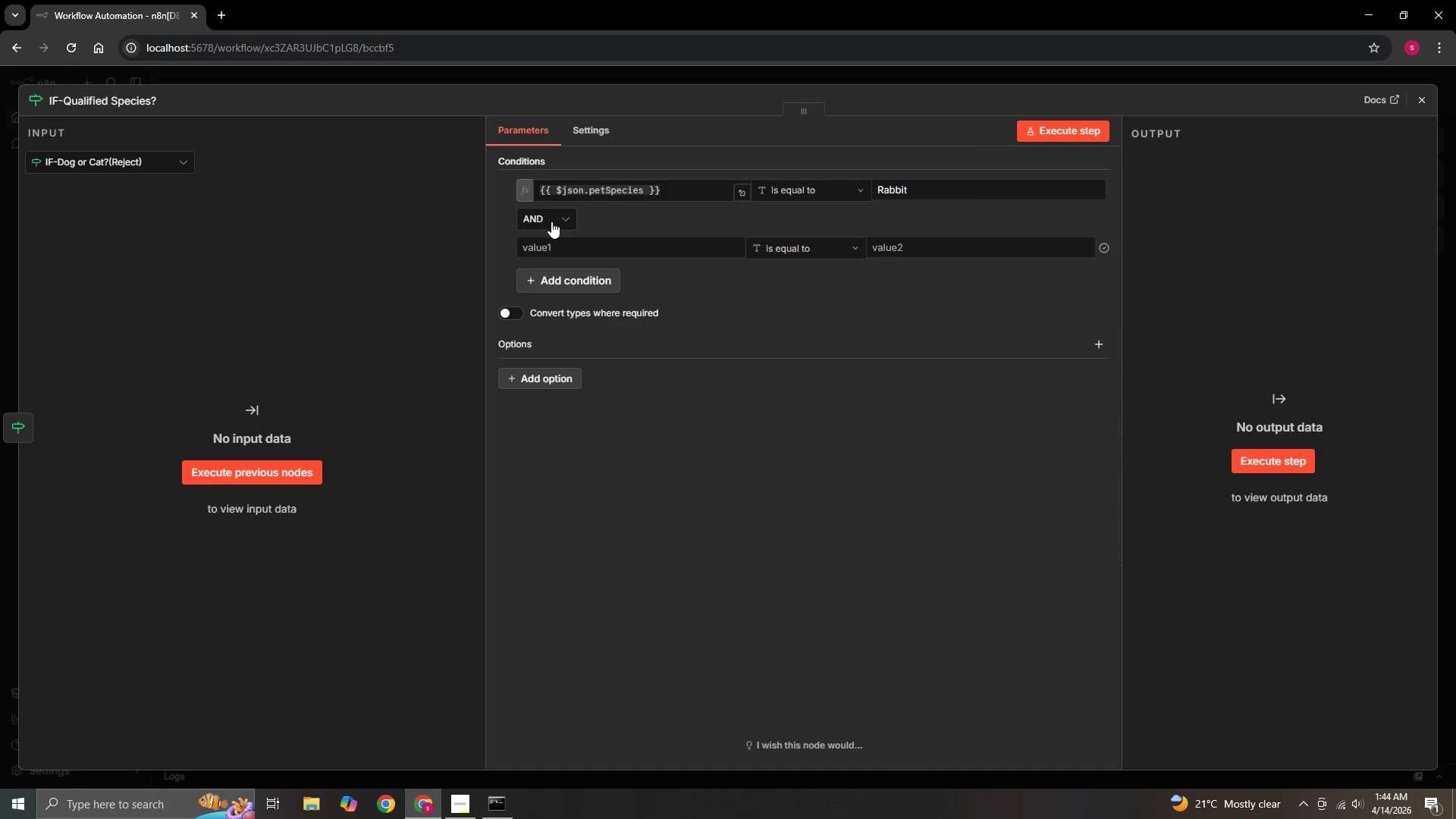 
left_click([566, 215])
 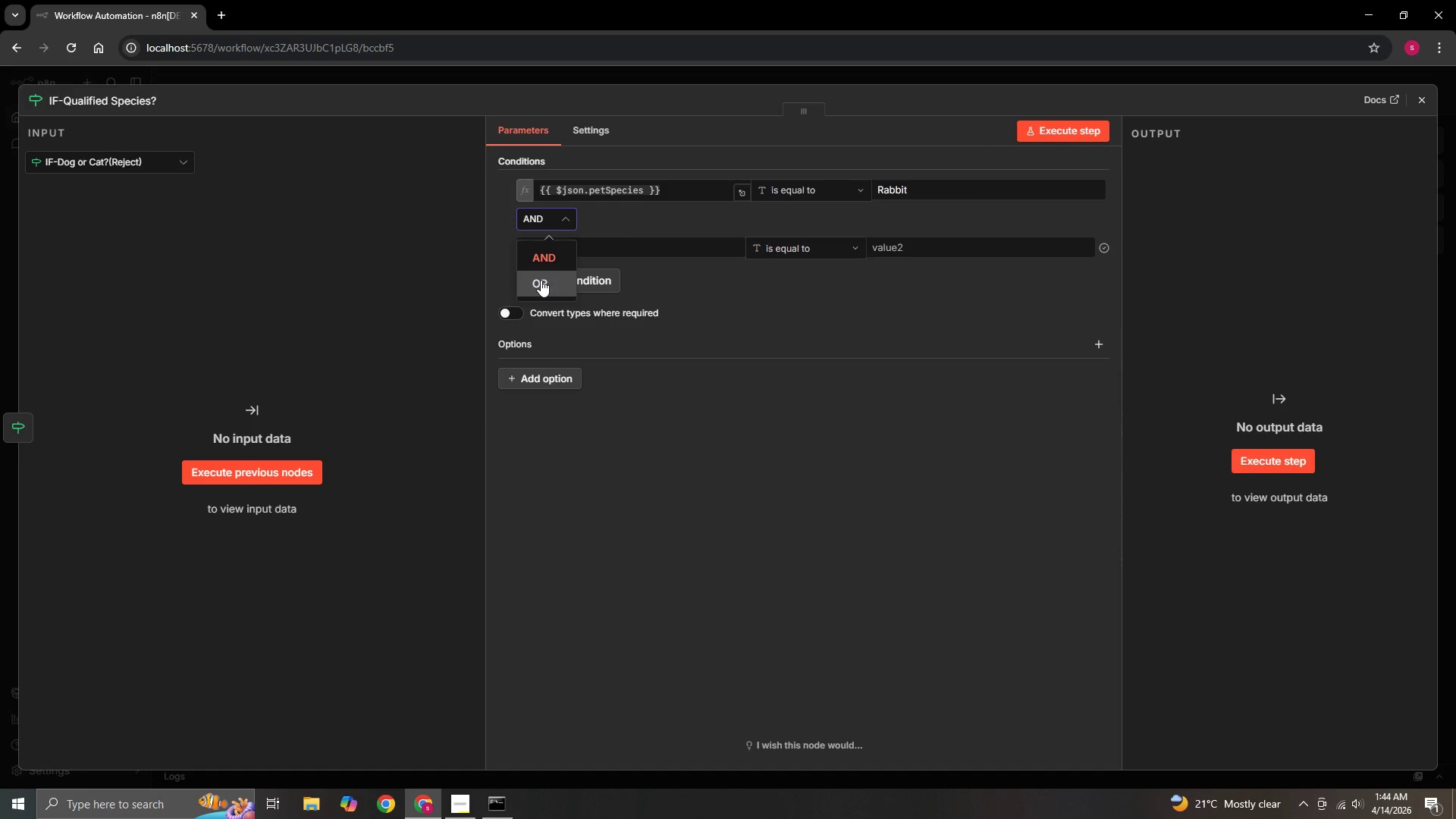 
left_click([541, 280])
 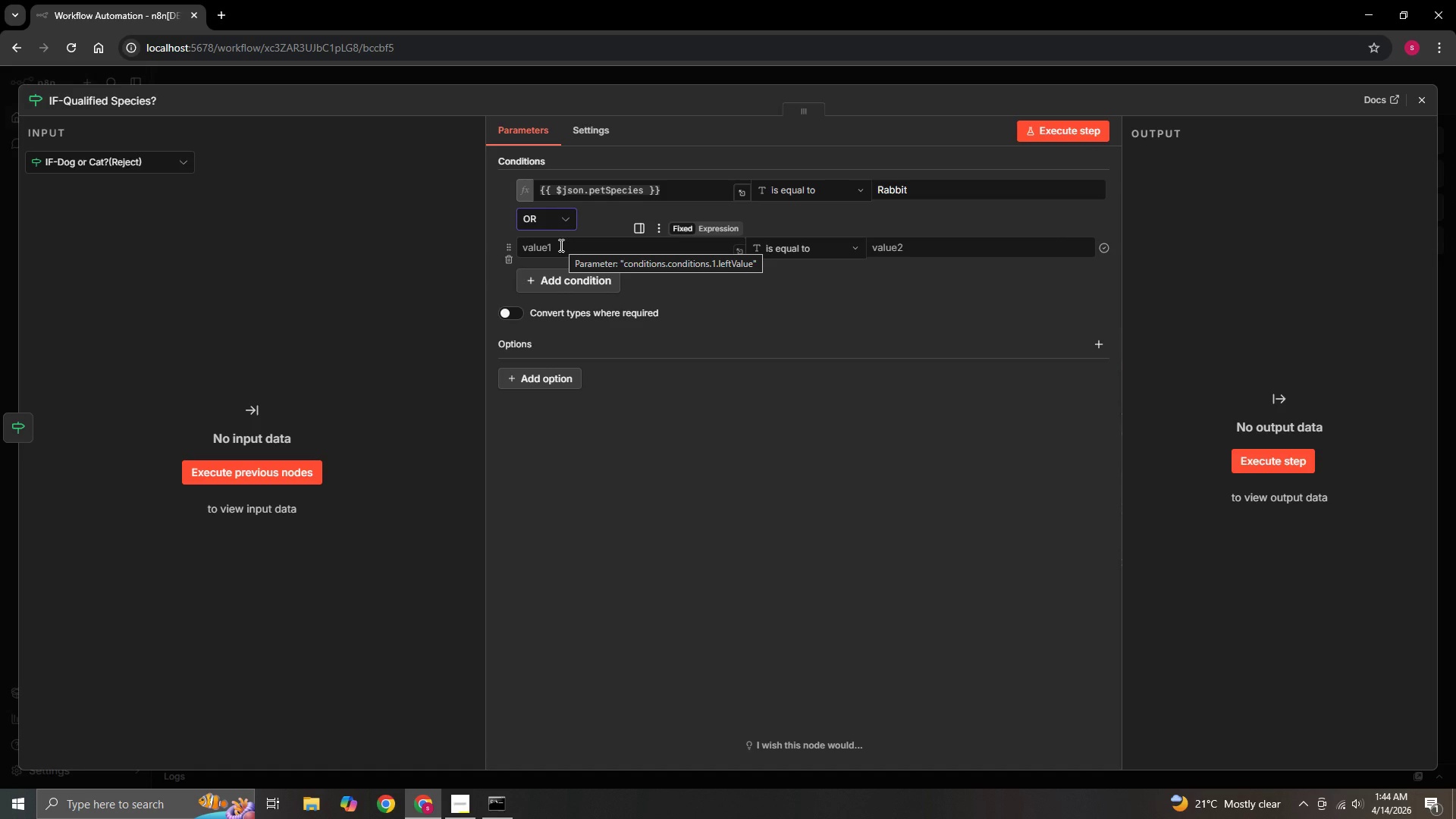 
wait(10.89)
 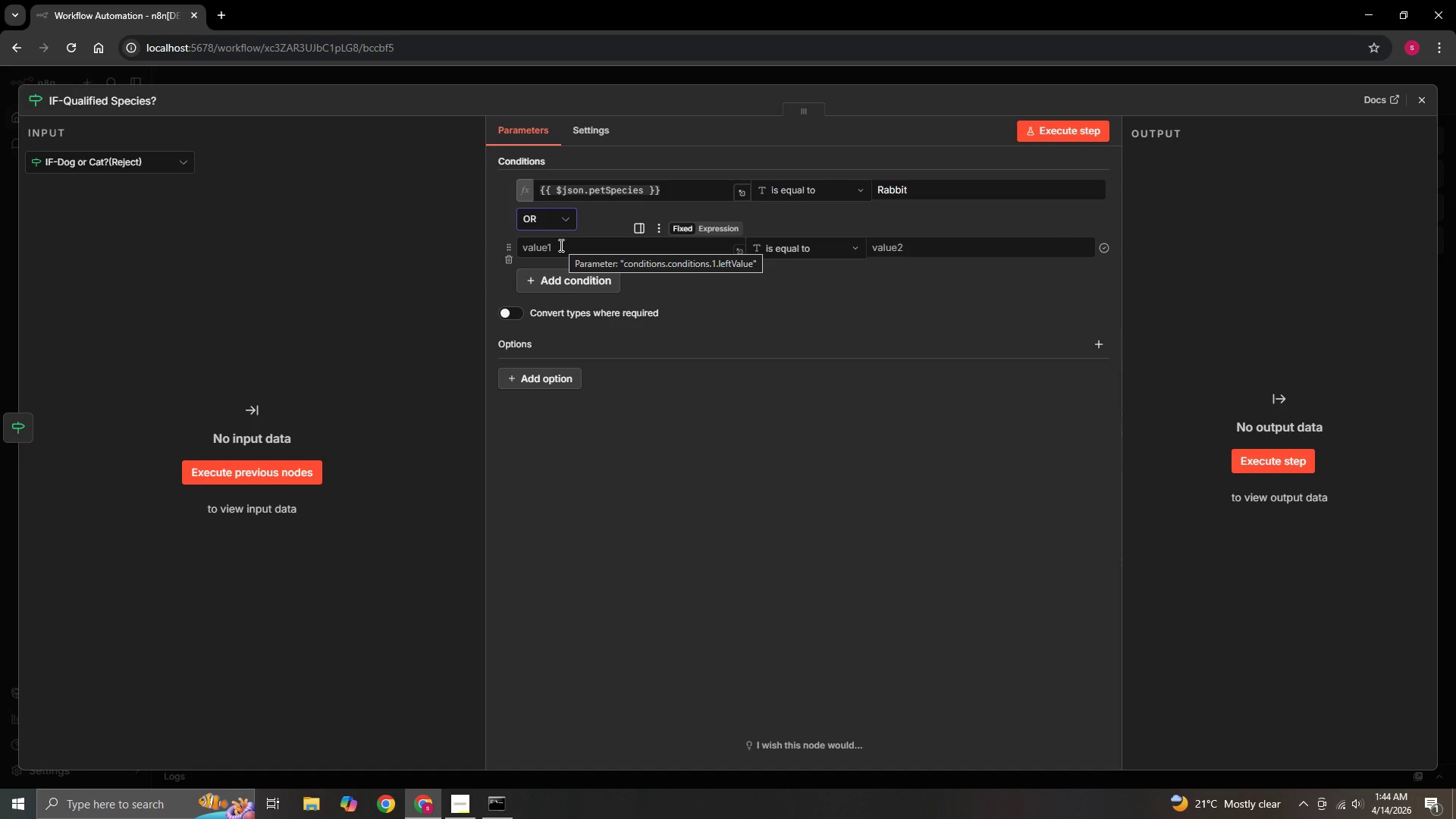 
left_click([559, 248])
 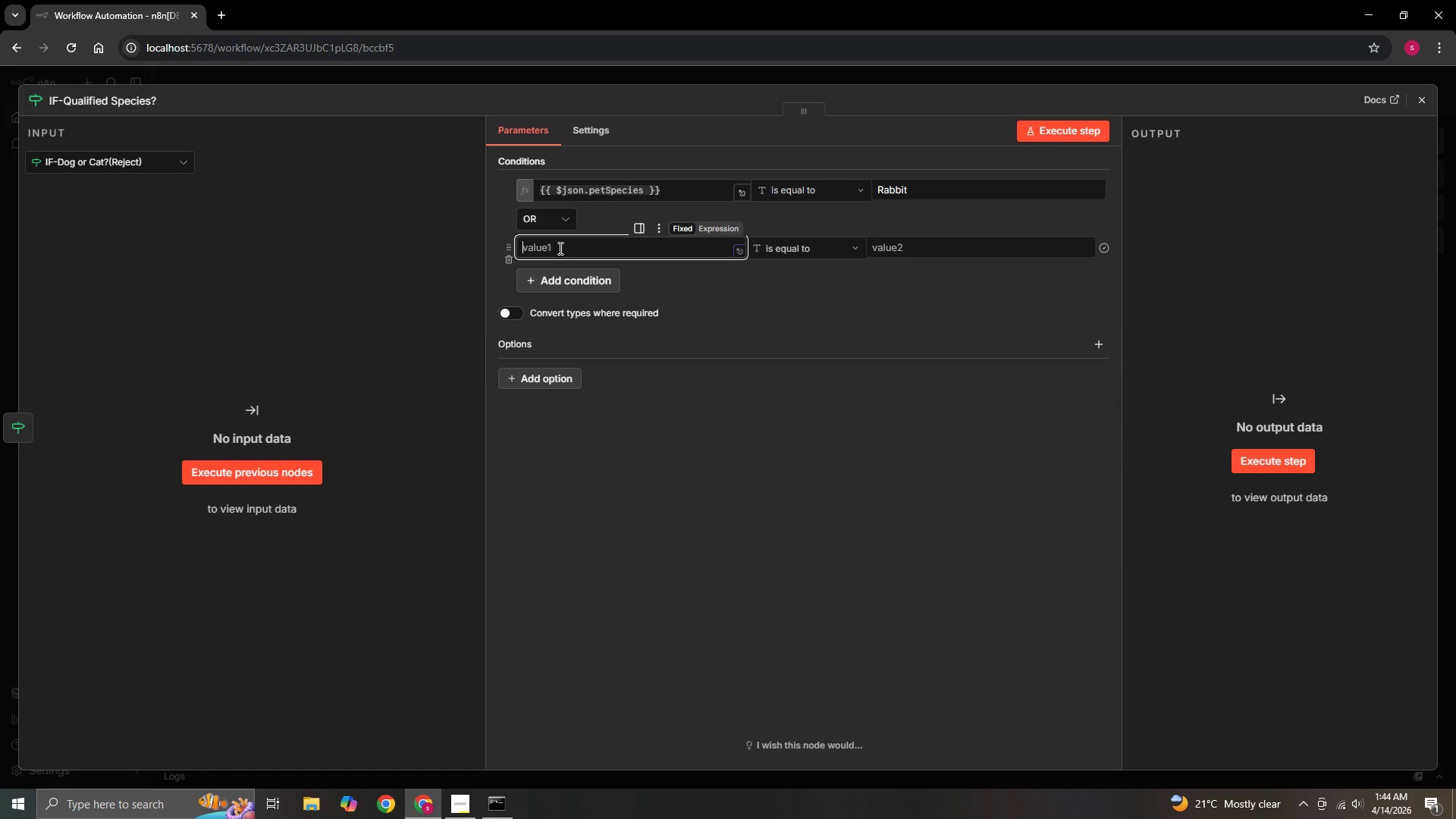 
hold_key(key=ShiftRight, duration=0.59)
 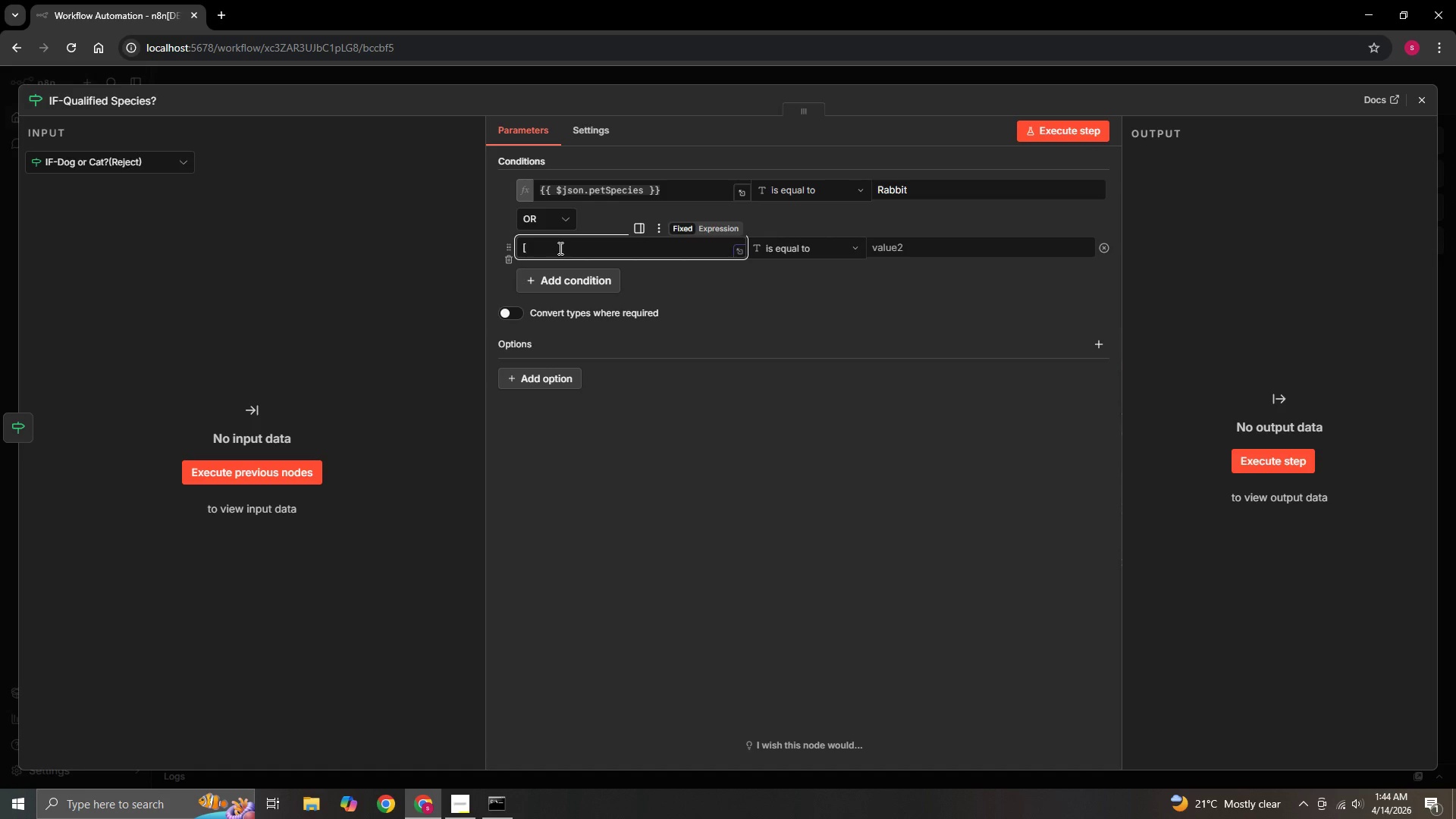 
key(BracketLeft)
 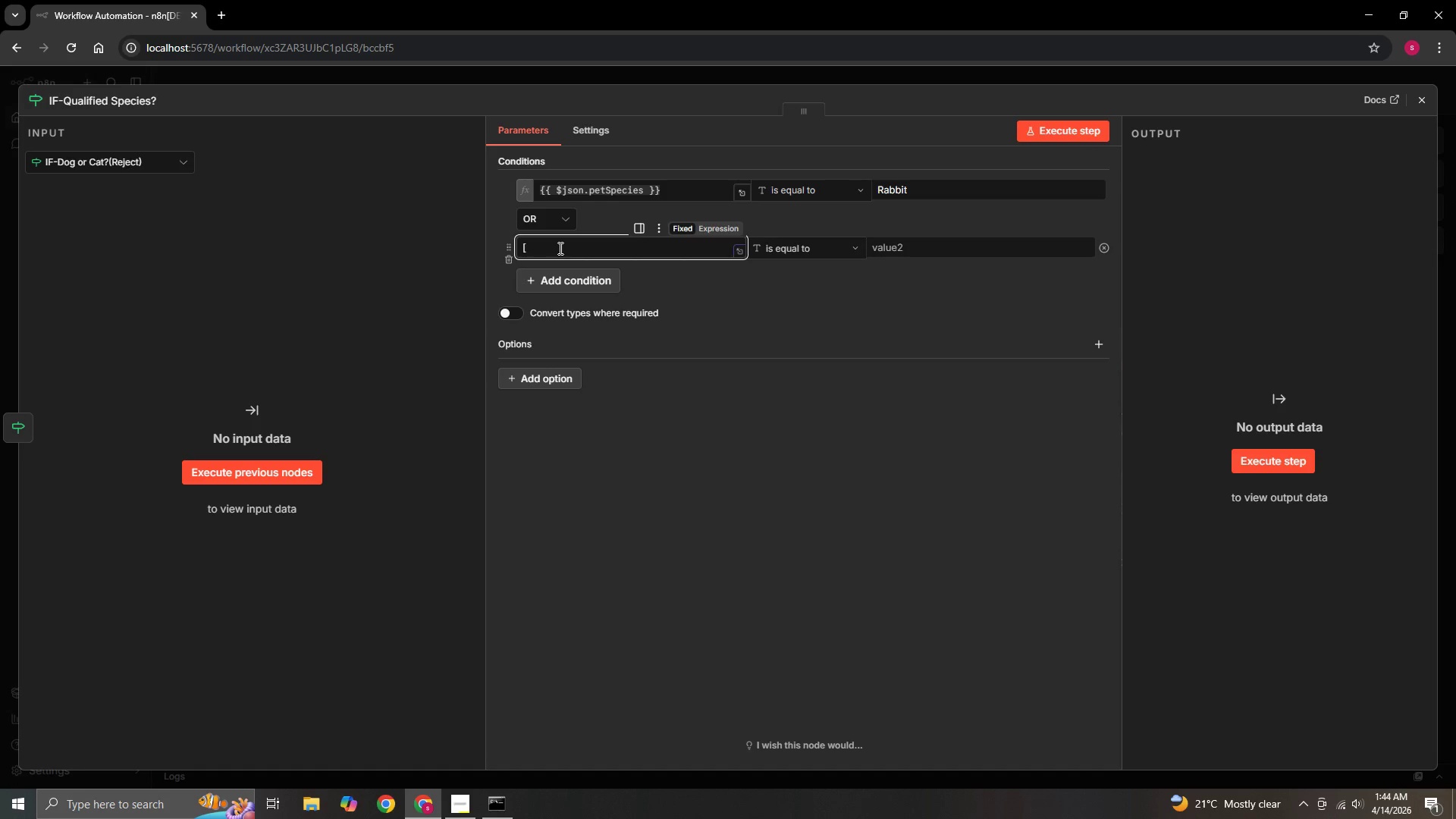 
key(Backspace)
 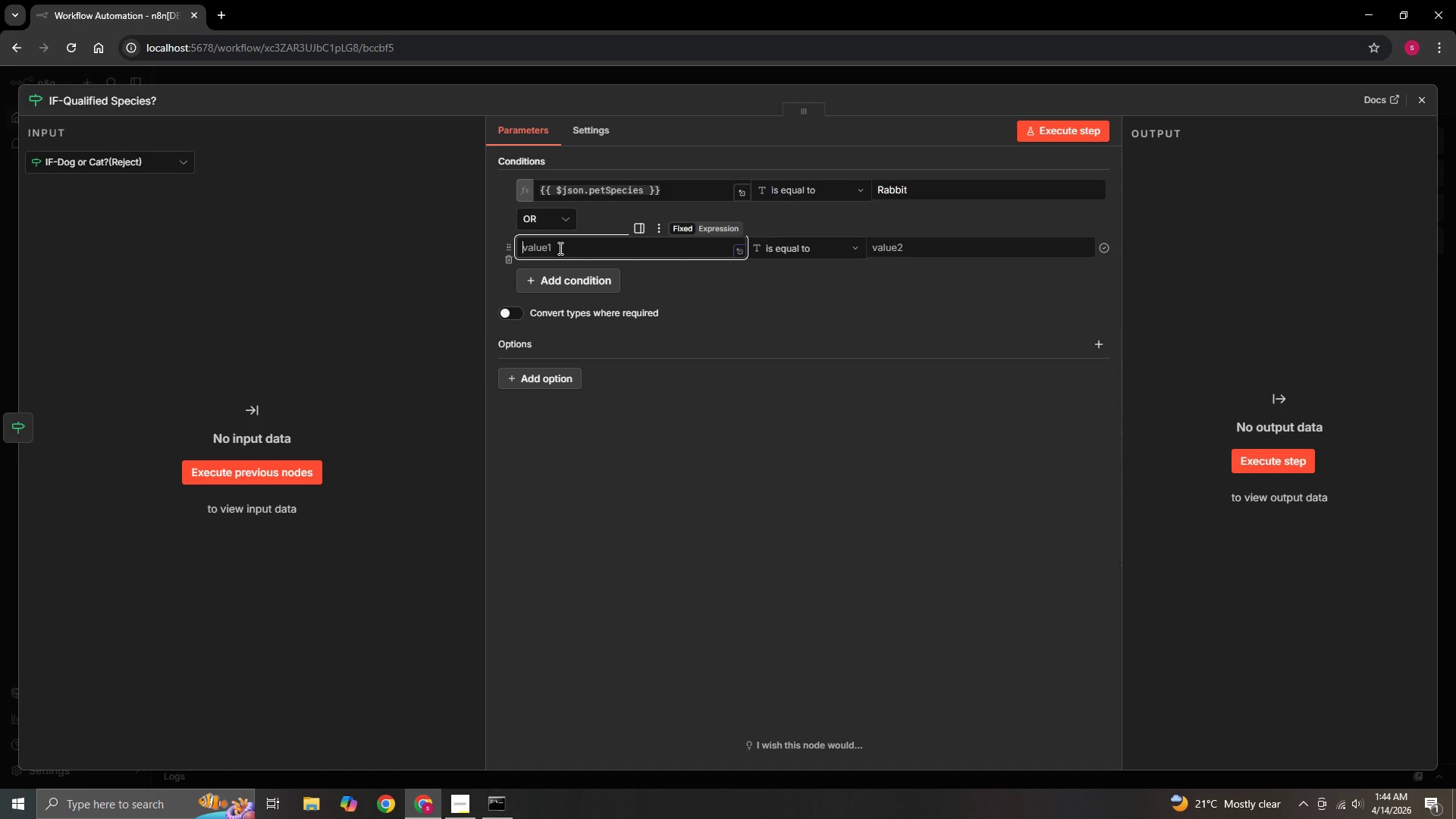 
key(Shift+BracketLeft)
 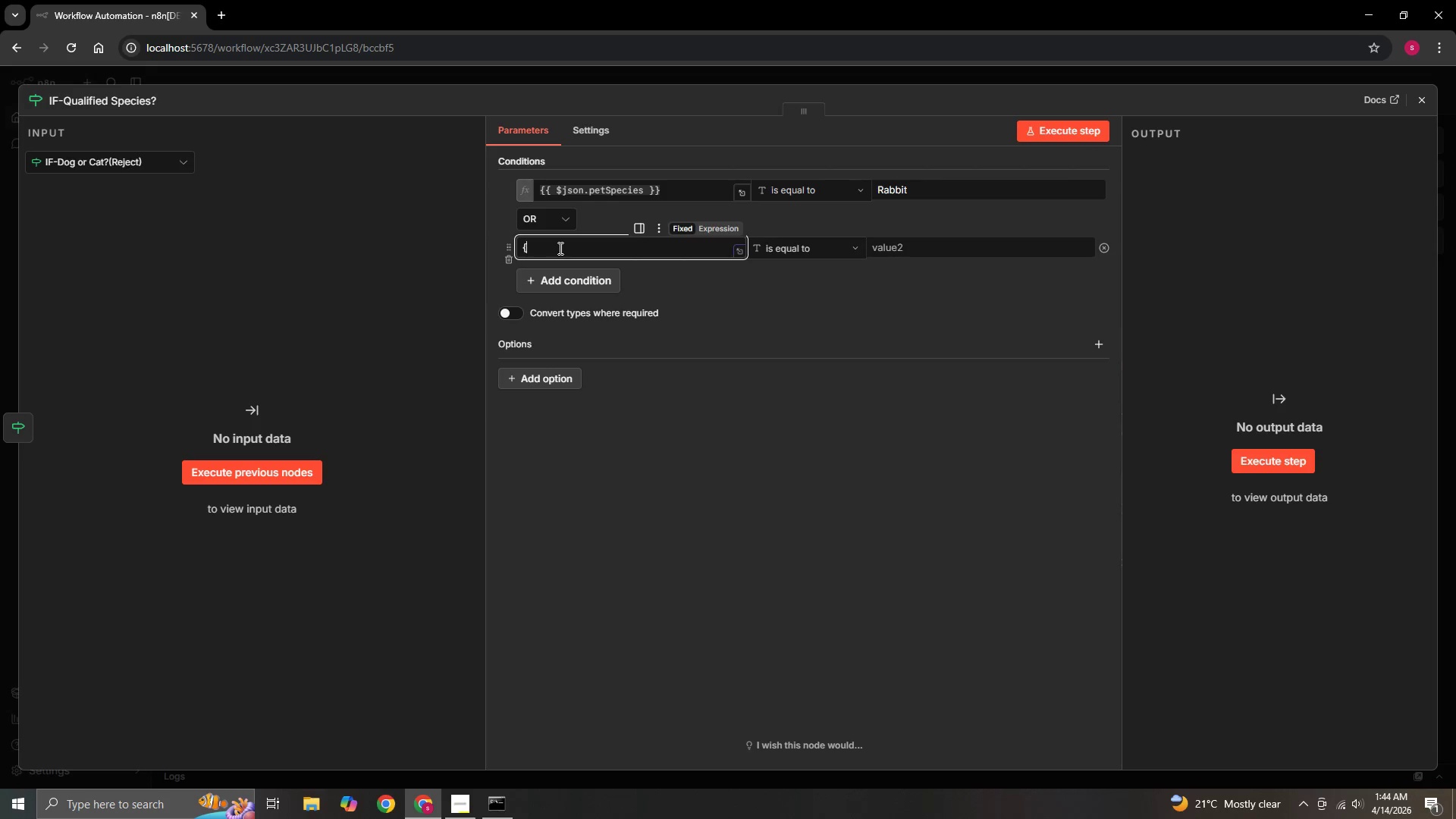 
key(Backspace)
 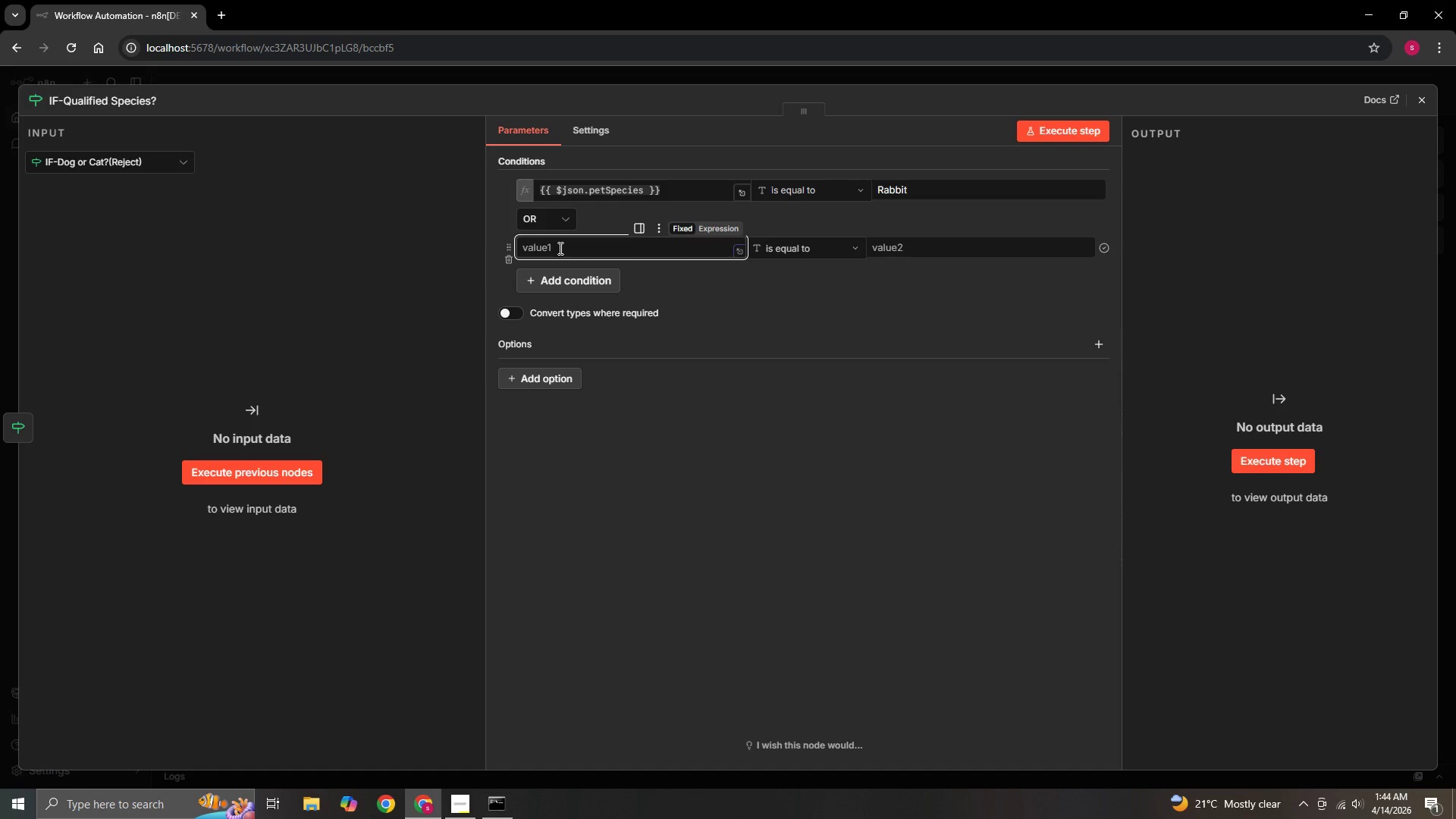 
key(Equal)
 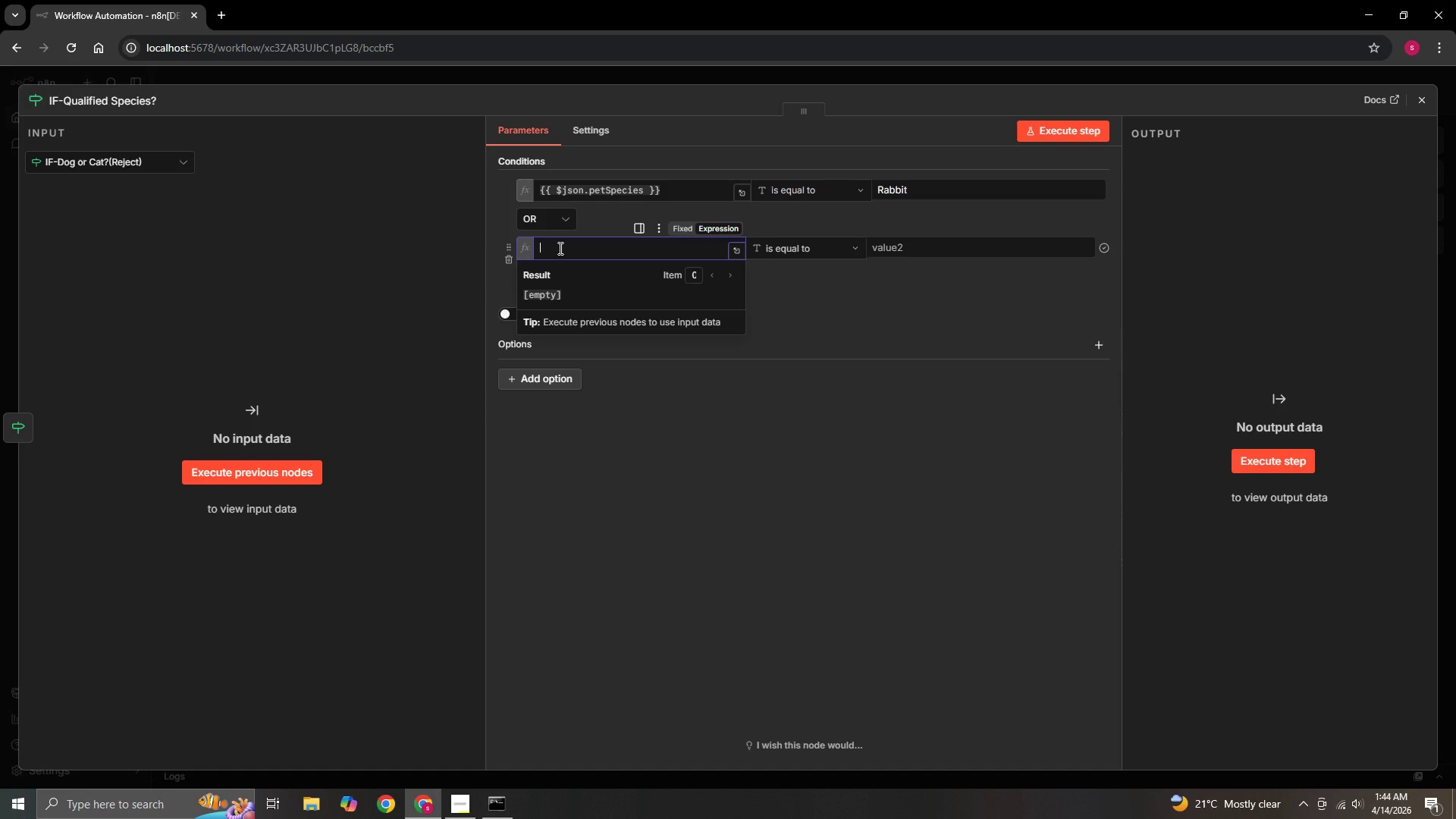 
key(Shift+BracketLeft)
 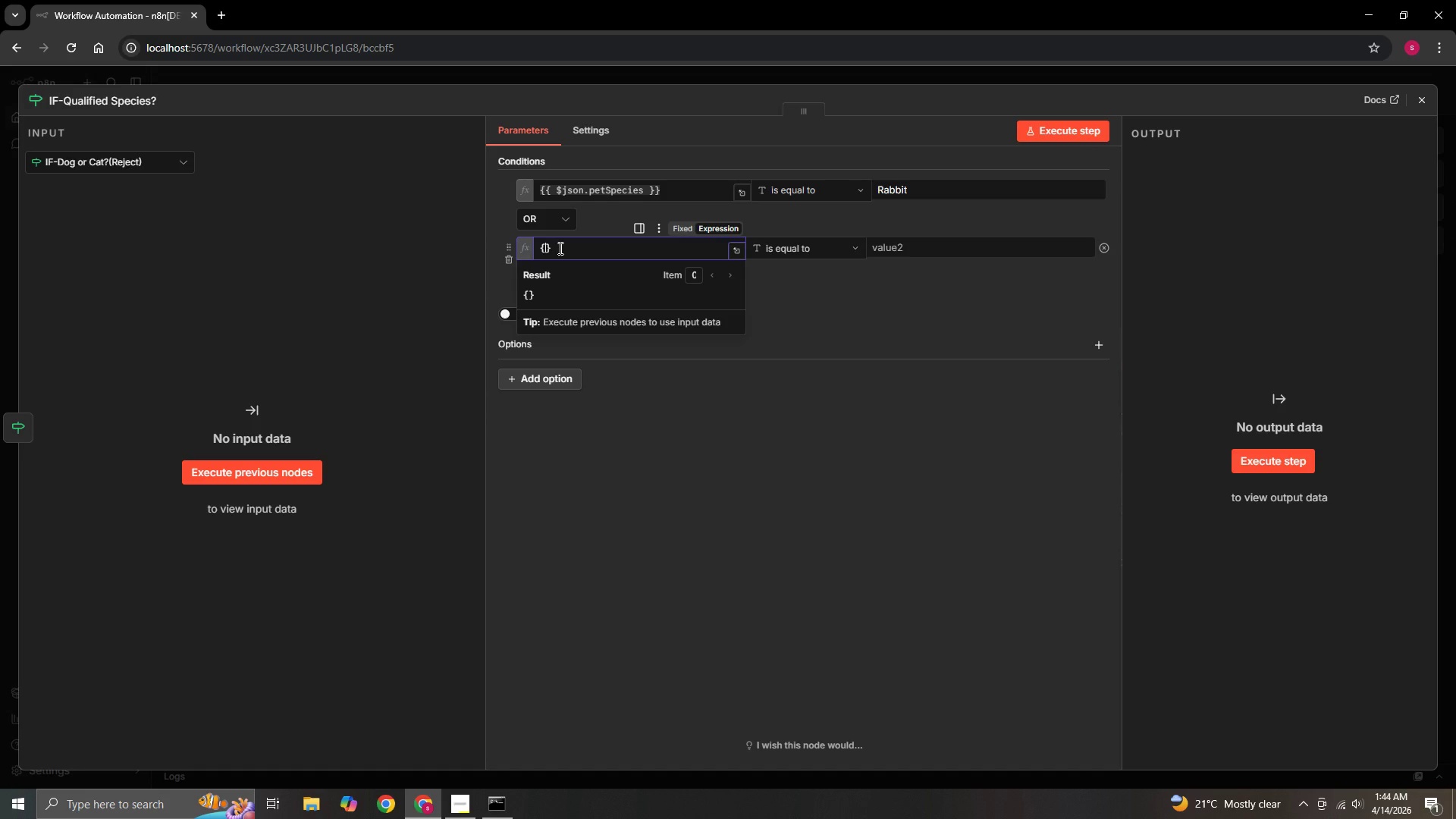 
key(Shift+BracketLeft)
 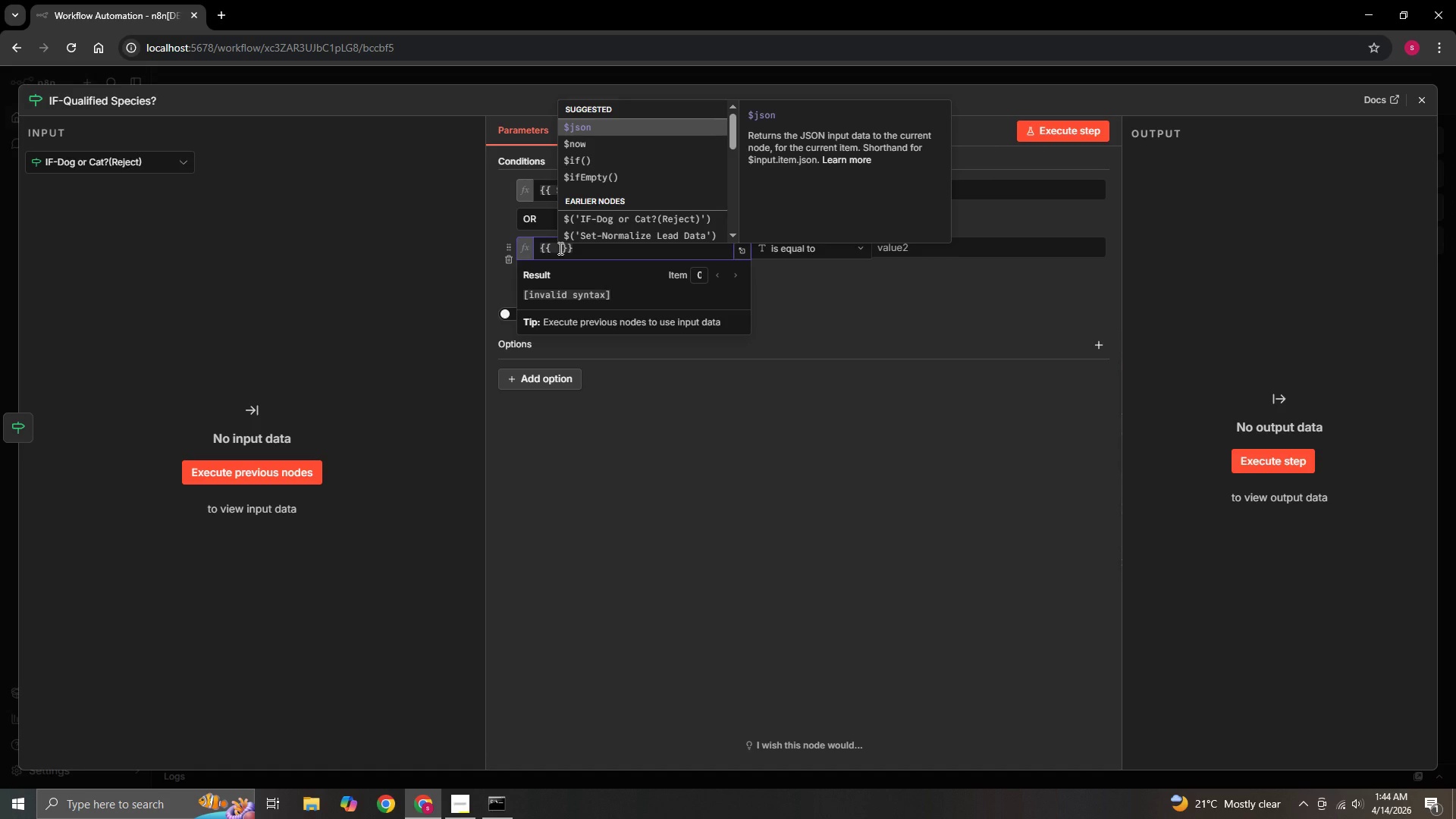 
wait(5.59)
 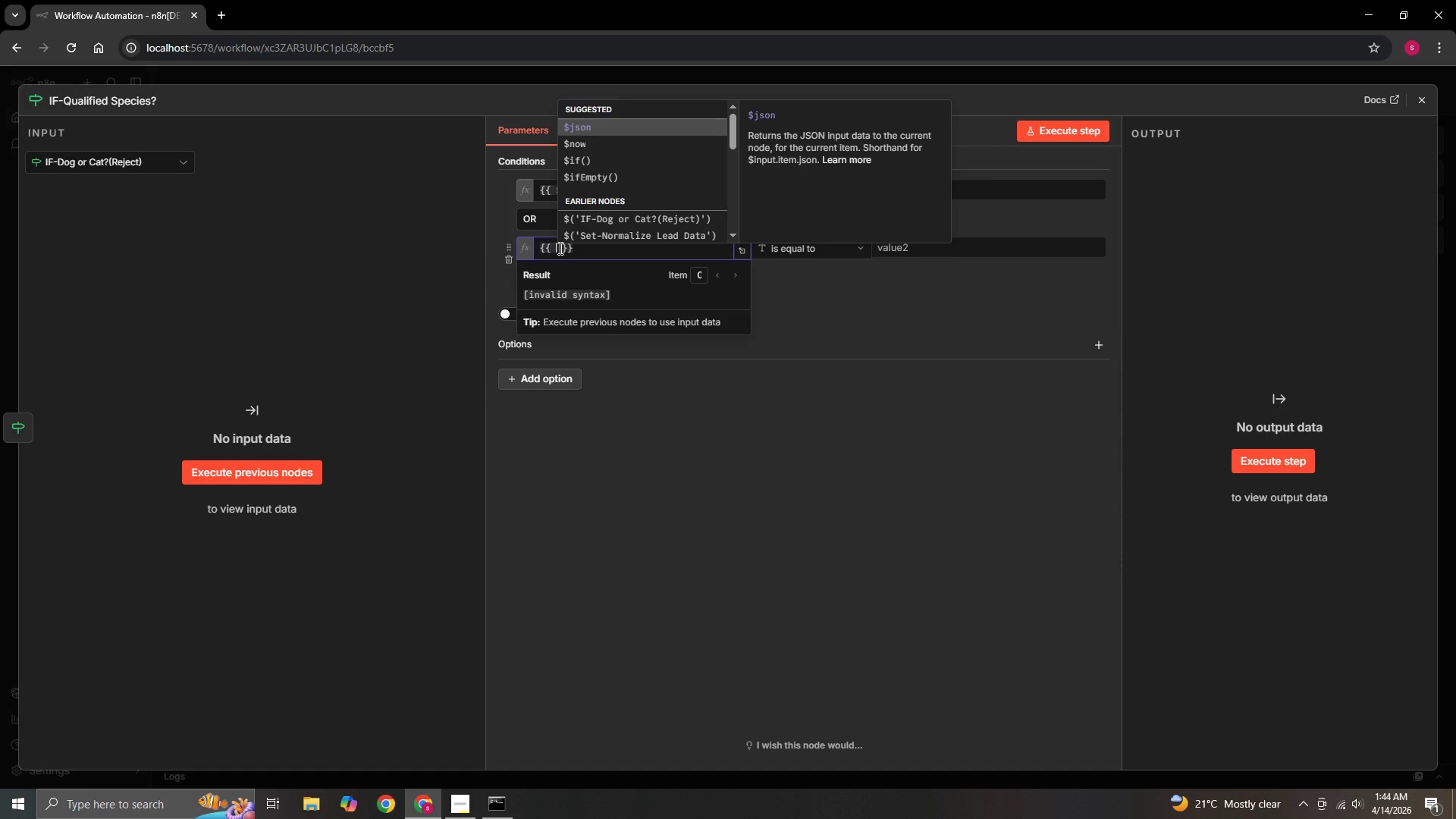 
hold_key(key=ShiftRight, duration=0.64)
 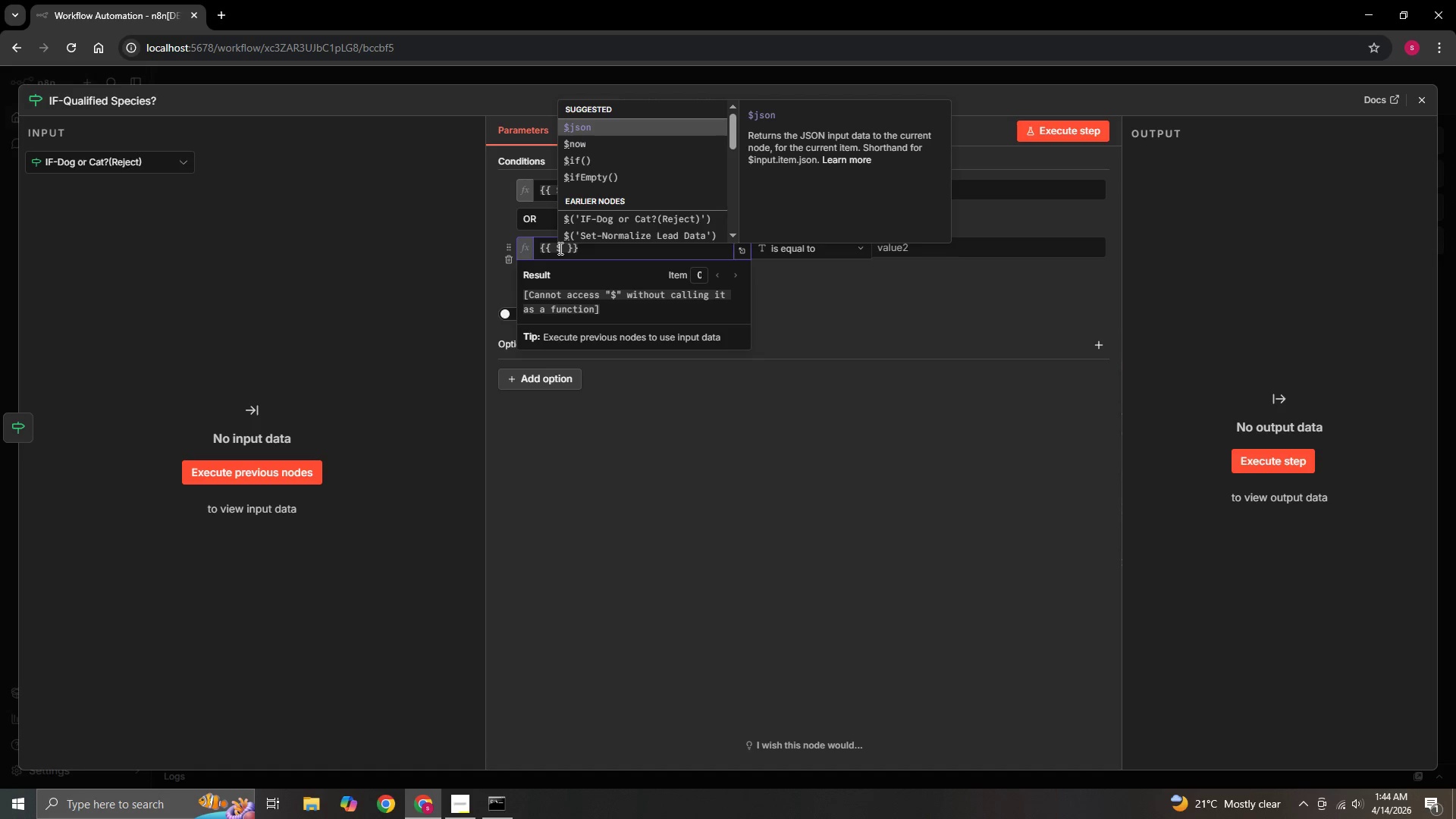 
hold_key(key=4, duration=0.34)
 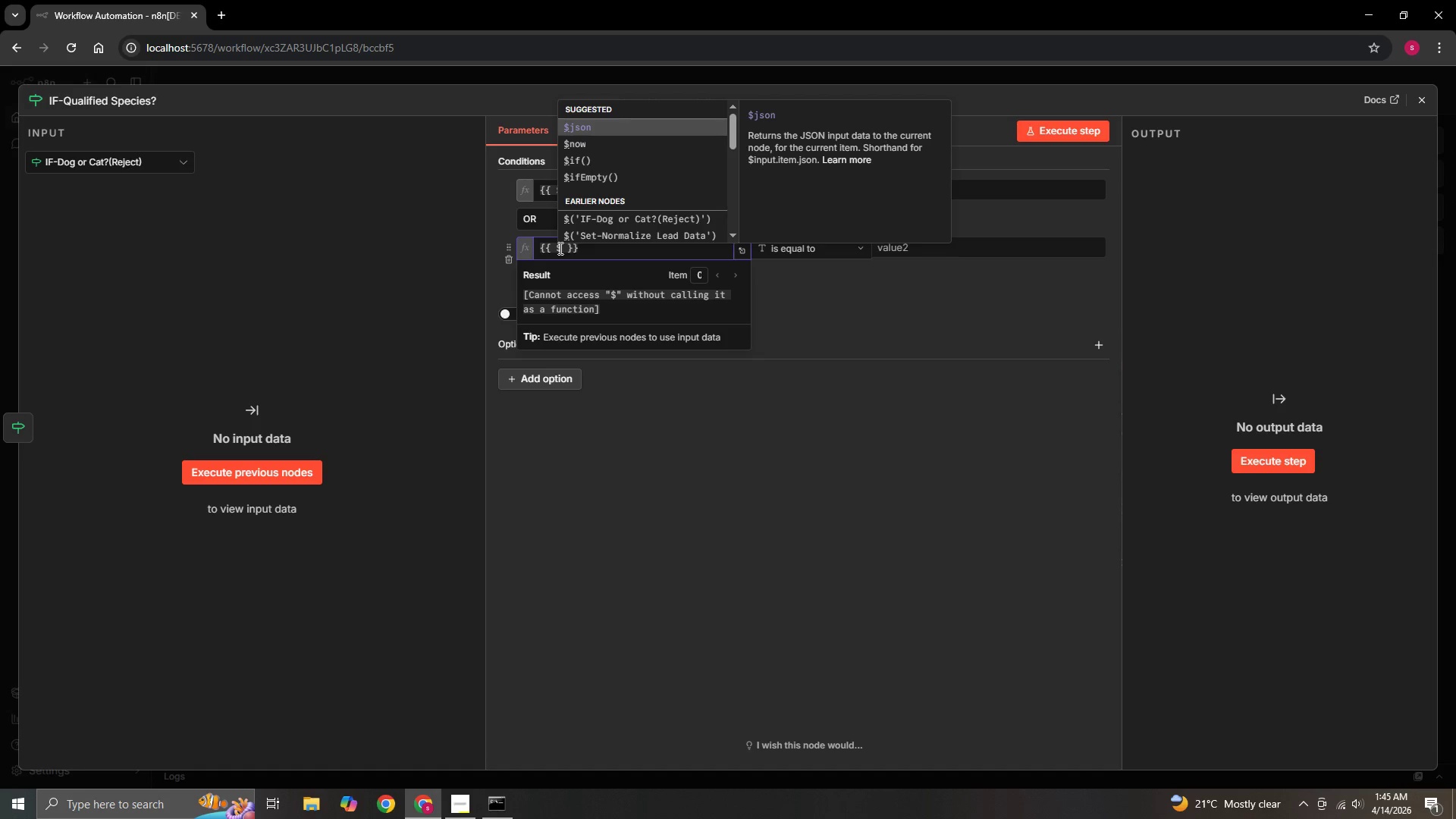 
wait(6.8)
 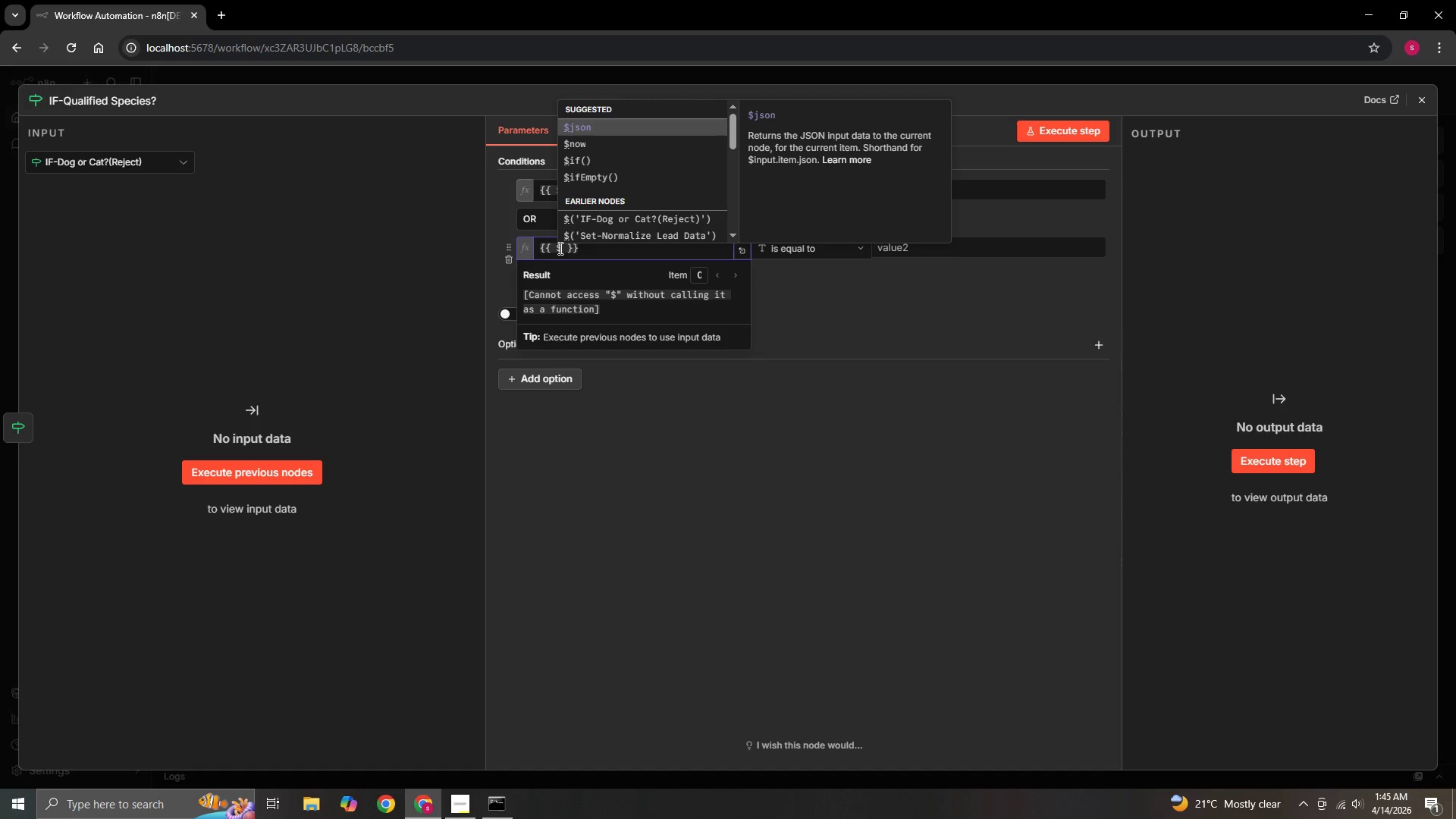 
type(json)
 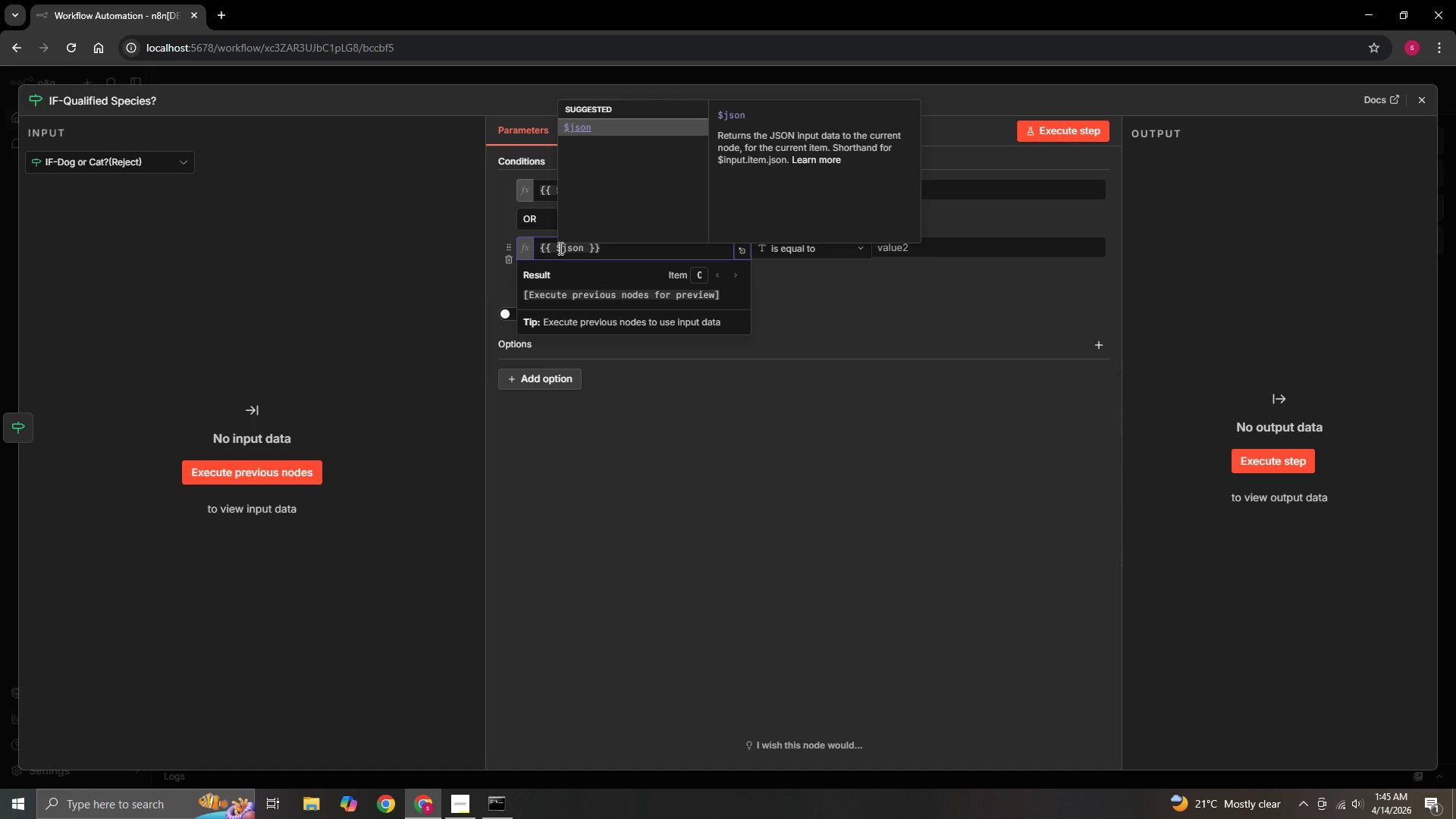 
type(.pets)
 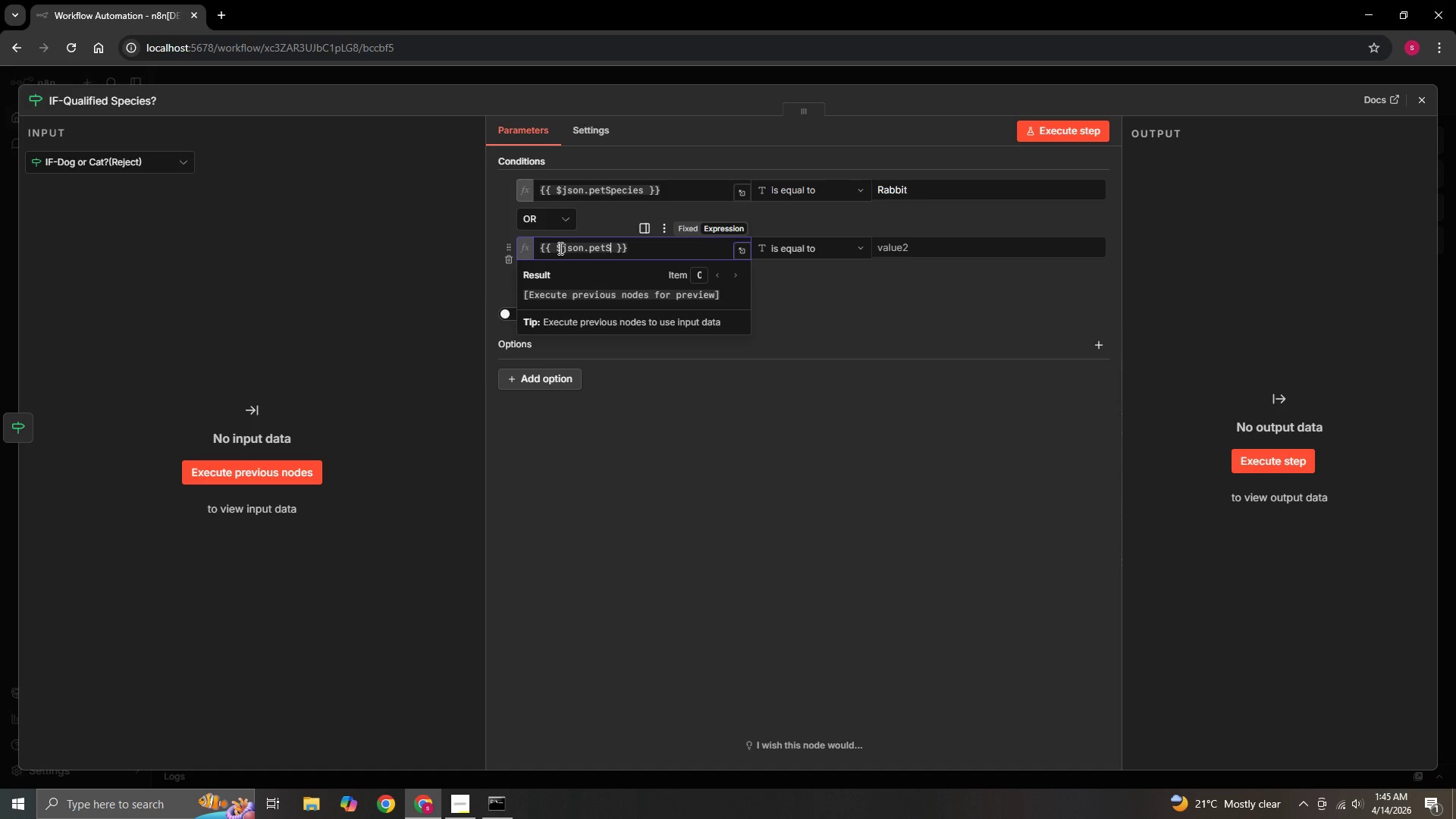 
hold_key(key=CapsLock, duration=0.31)
 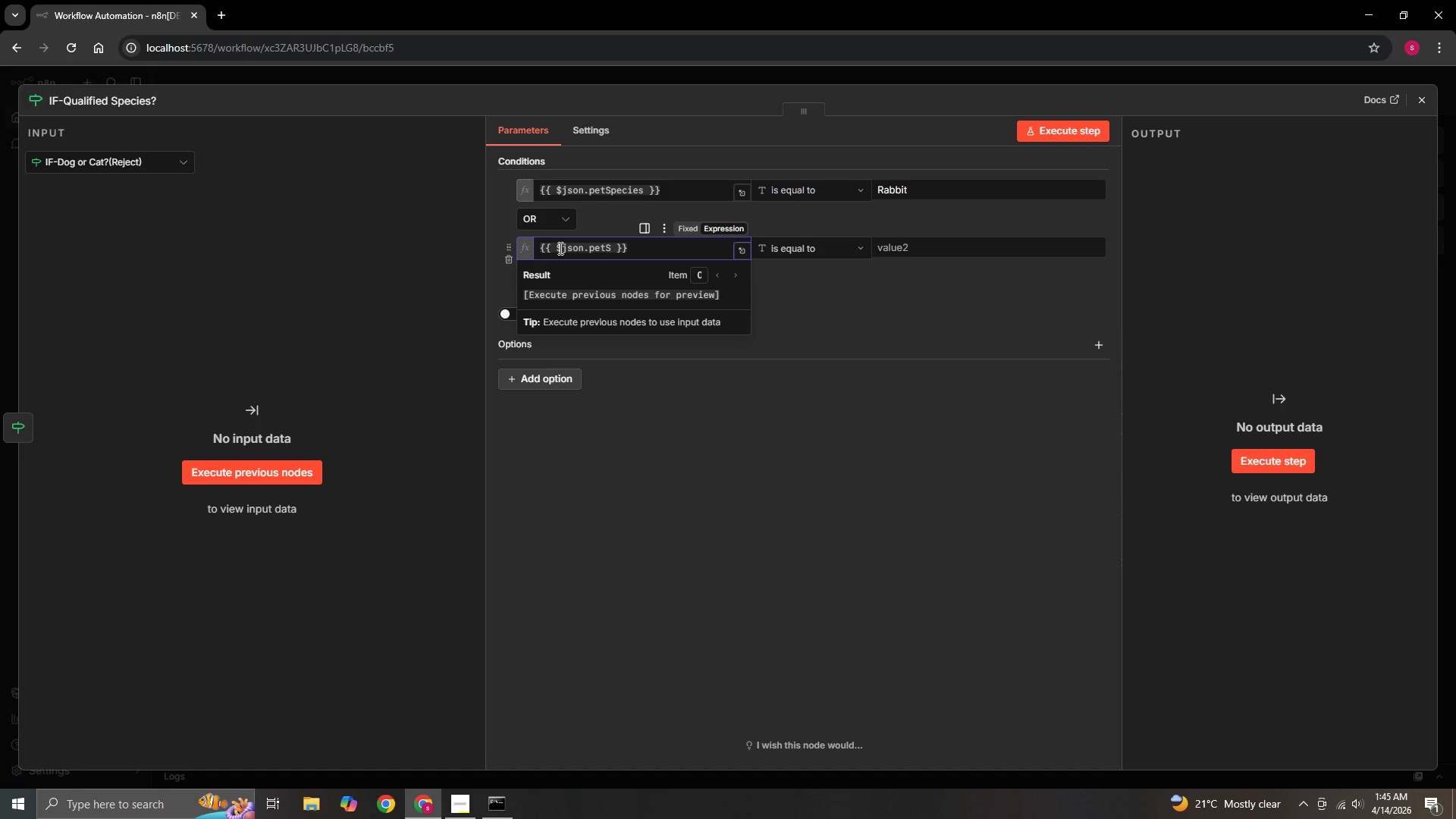 
type(pecies)
 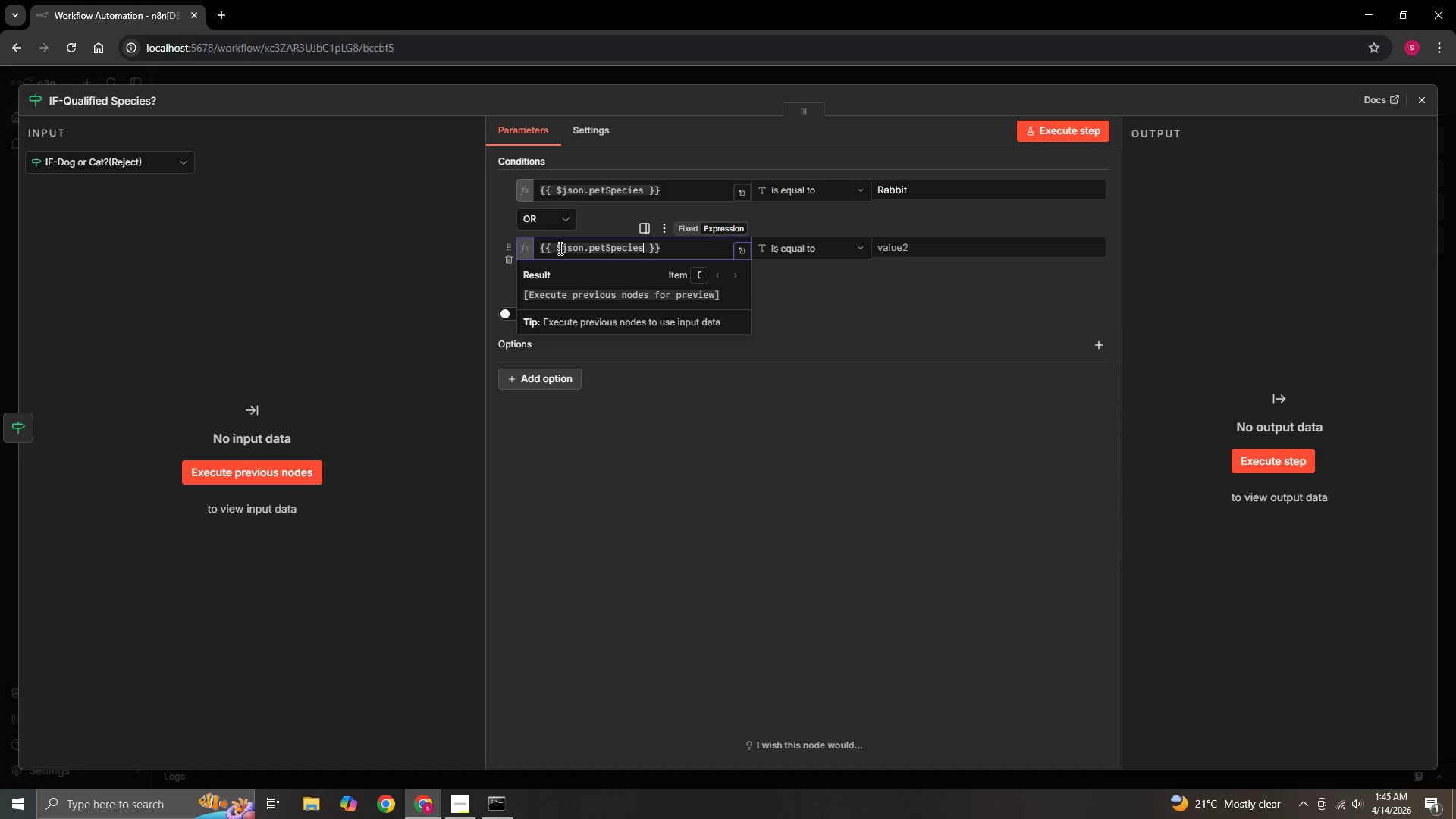 
wait(22.44)
 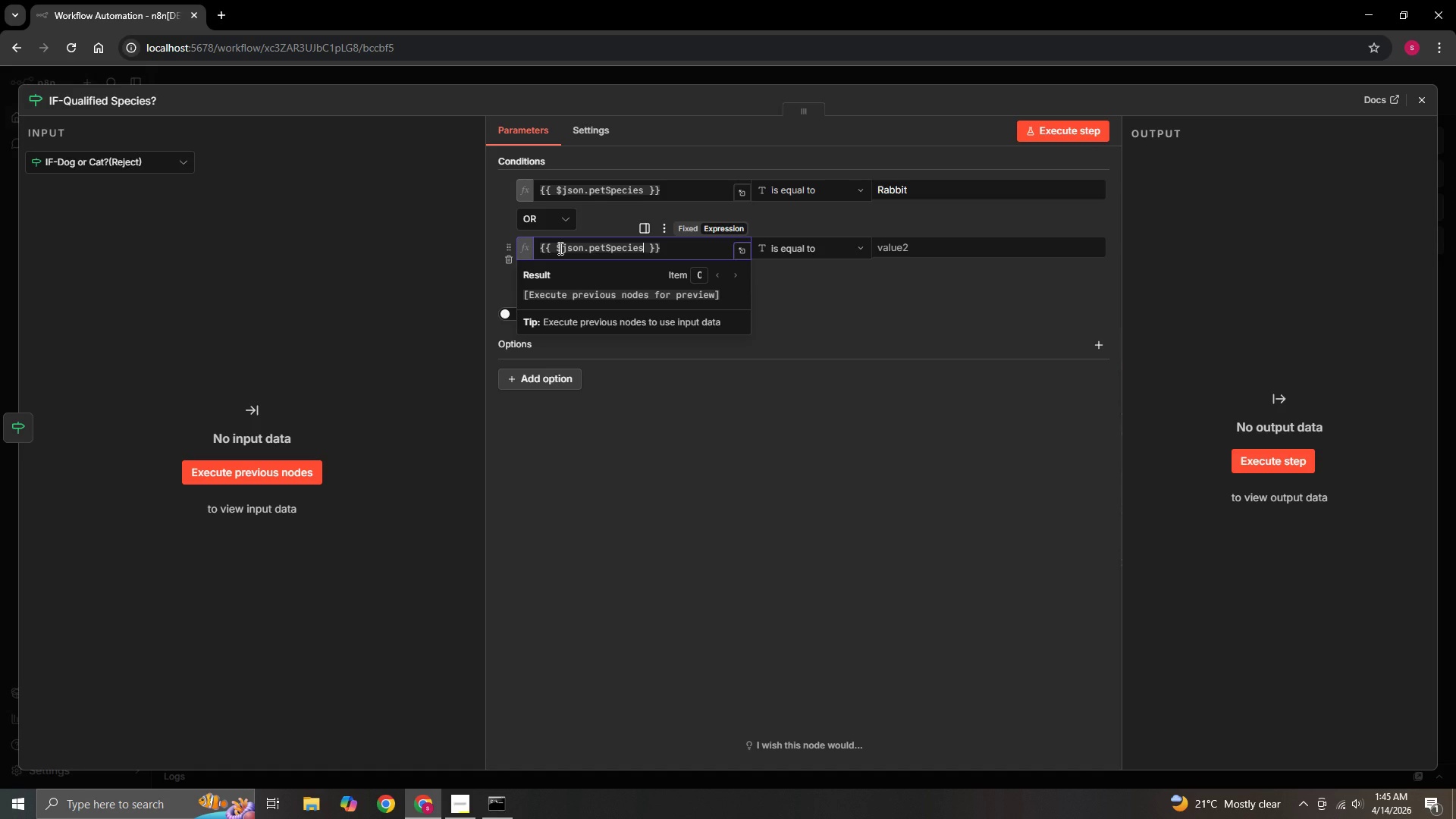 
left_click([930, 249])
 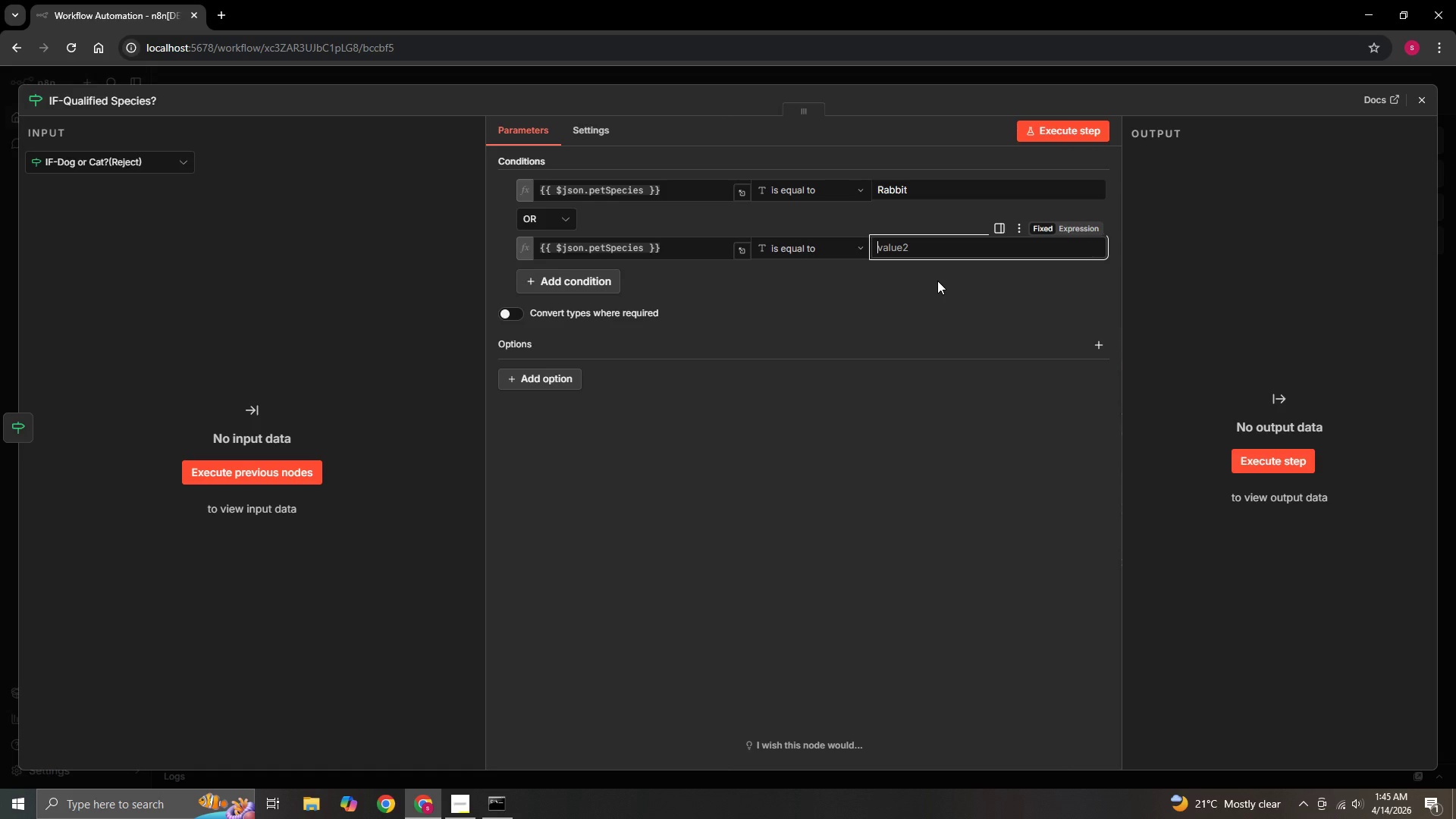 
wait(6.05)
 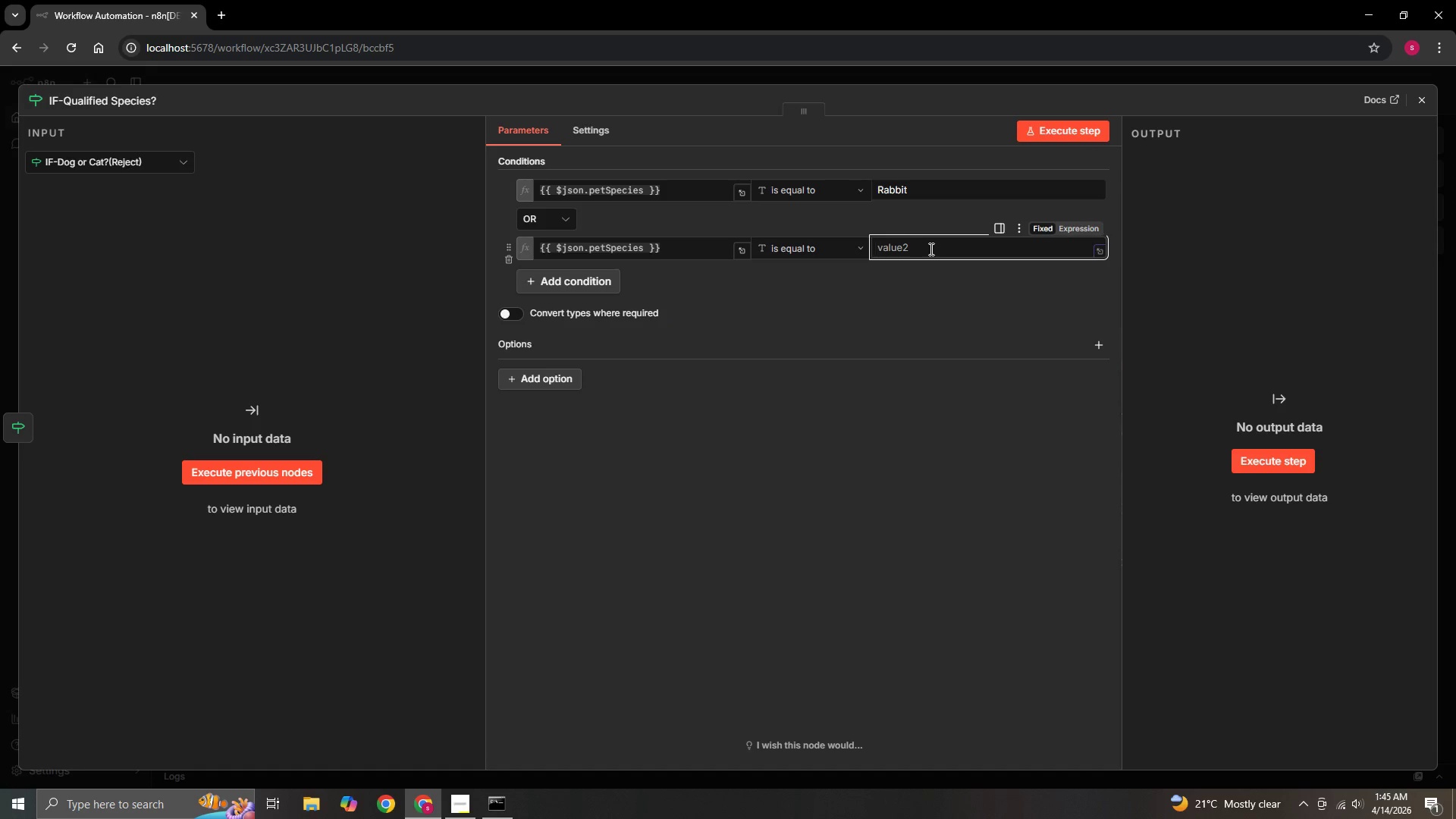 
hold_key(key=CapsLock, duration=0.31)
 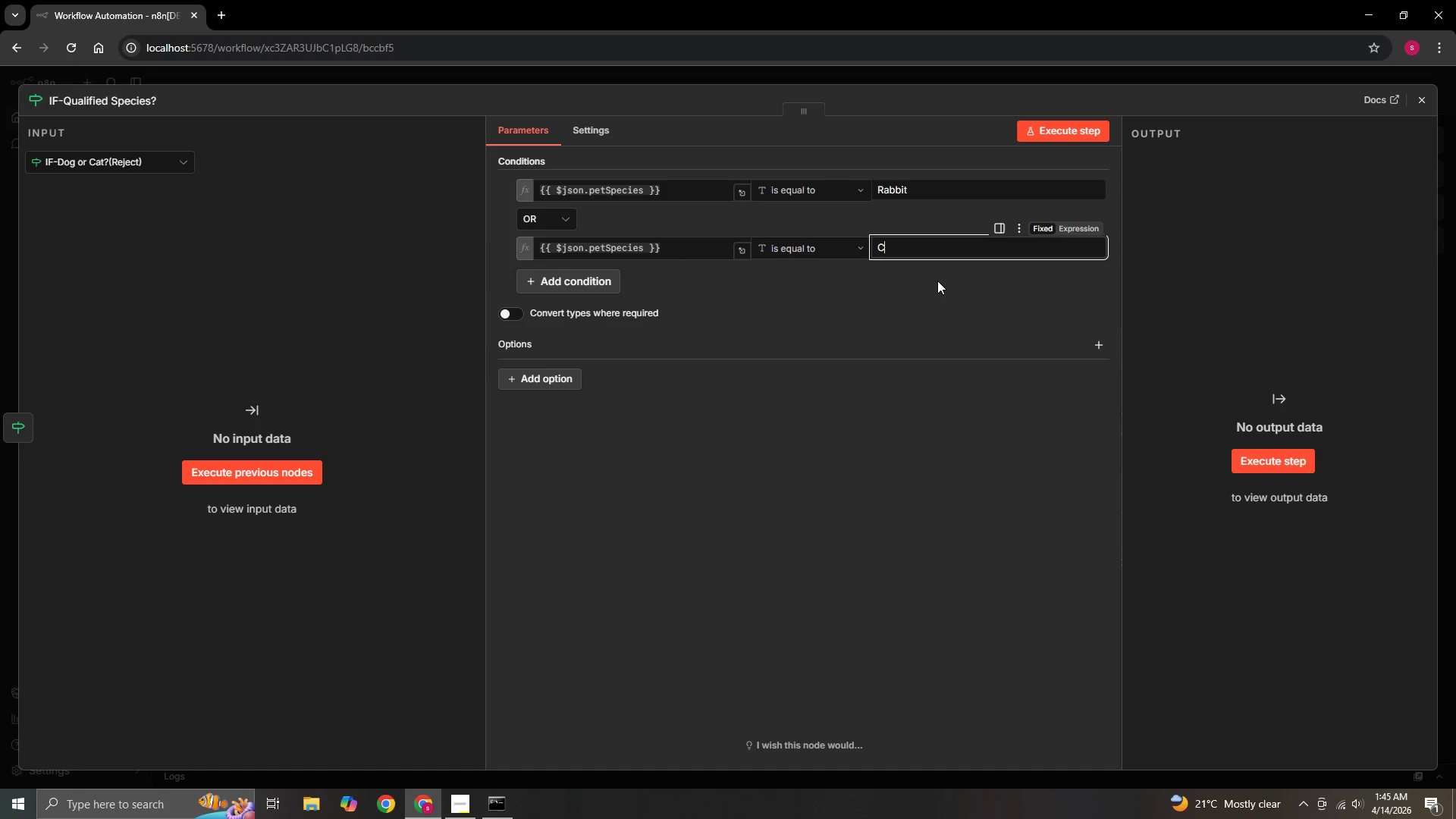 
type(Chin)
 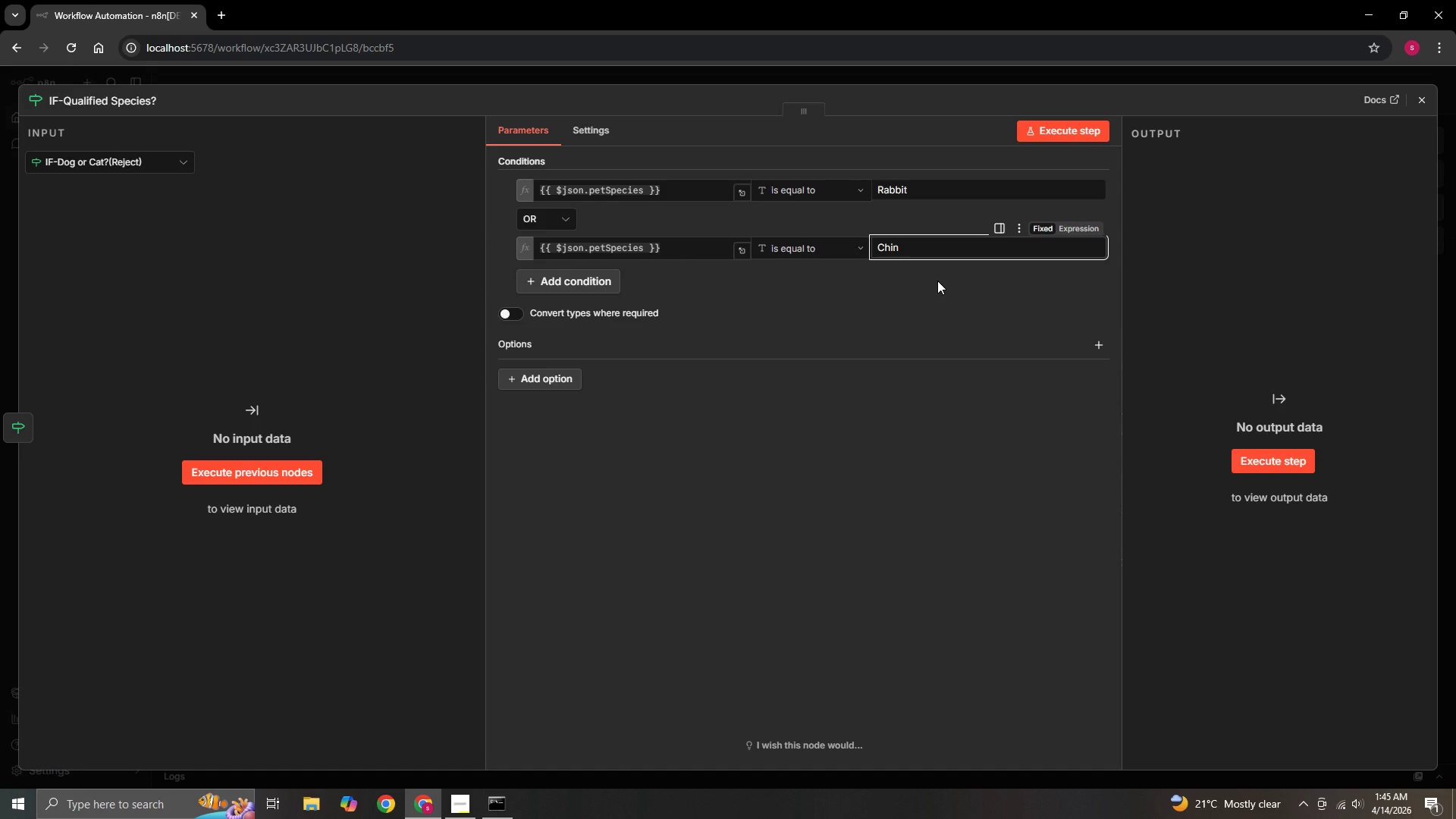 
type(chilla)
 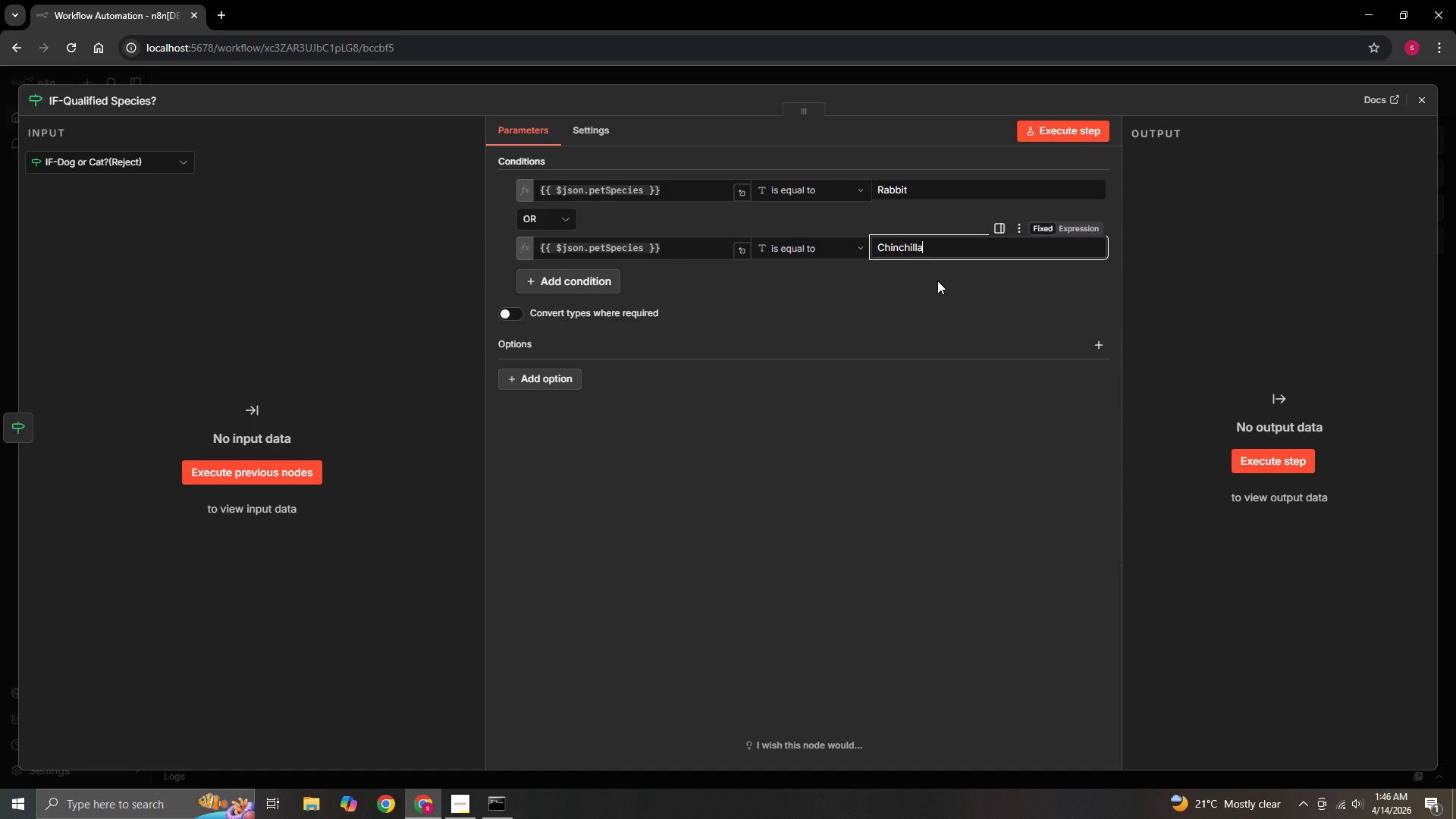 
wait(12.62)
 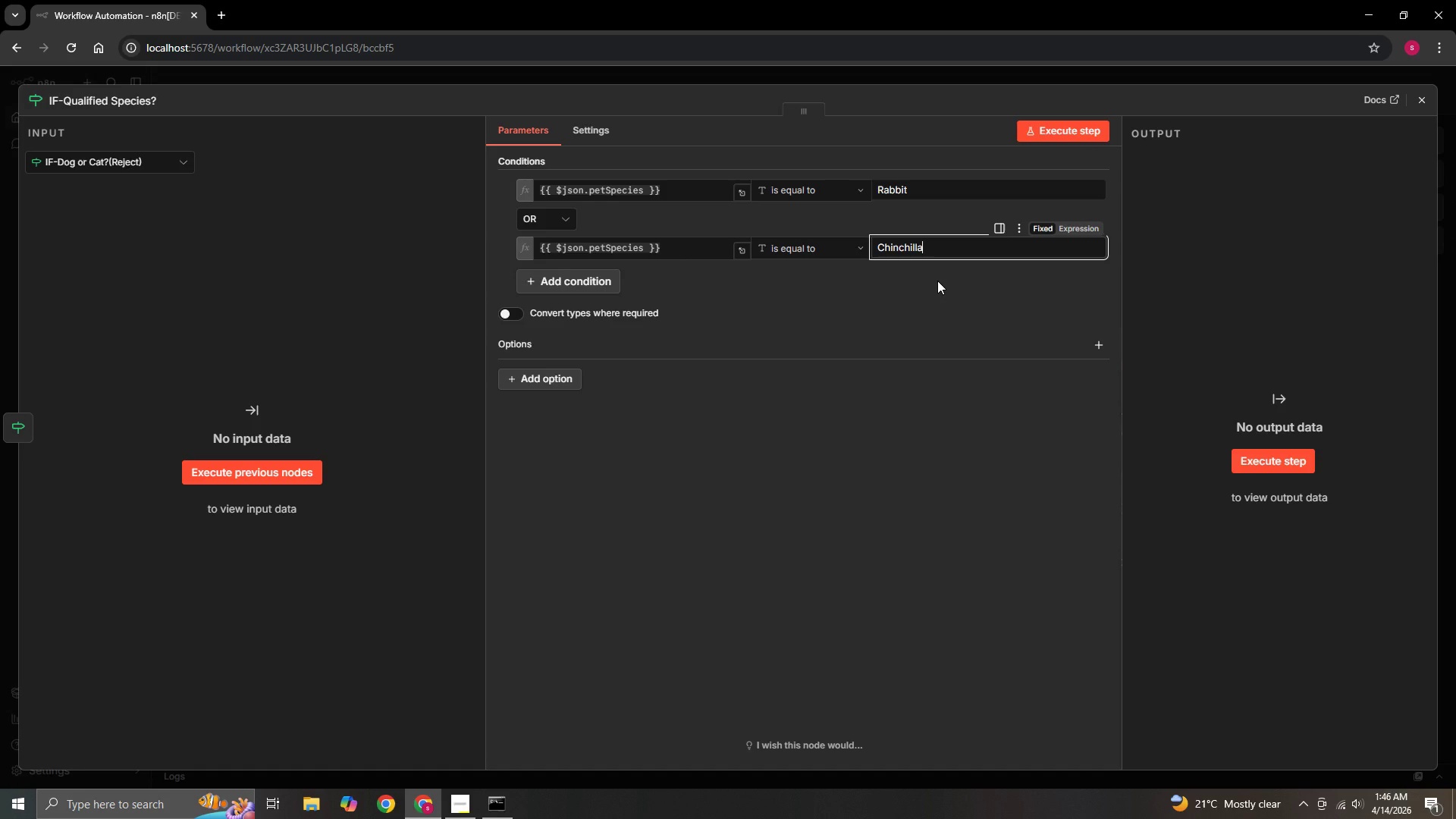 
left_click([594, 278])
 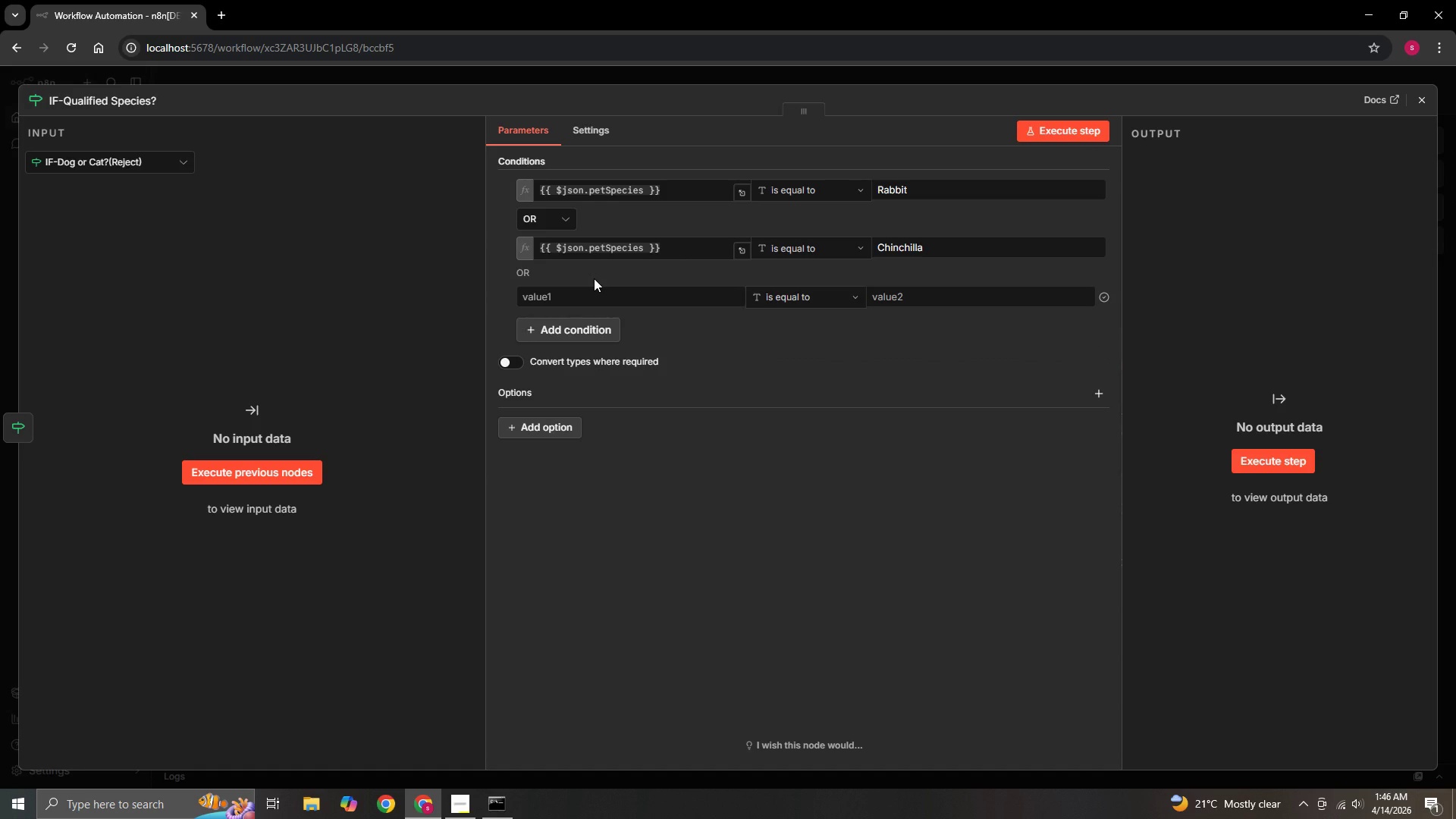 
wait(10.64)
 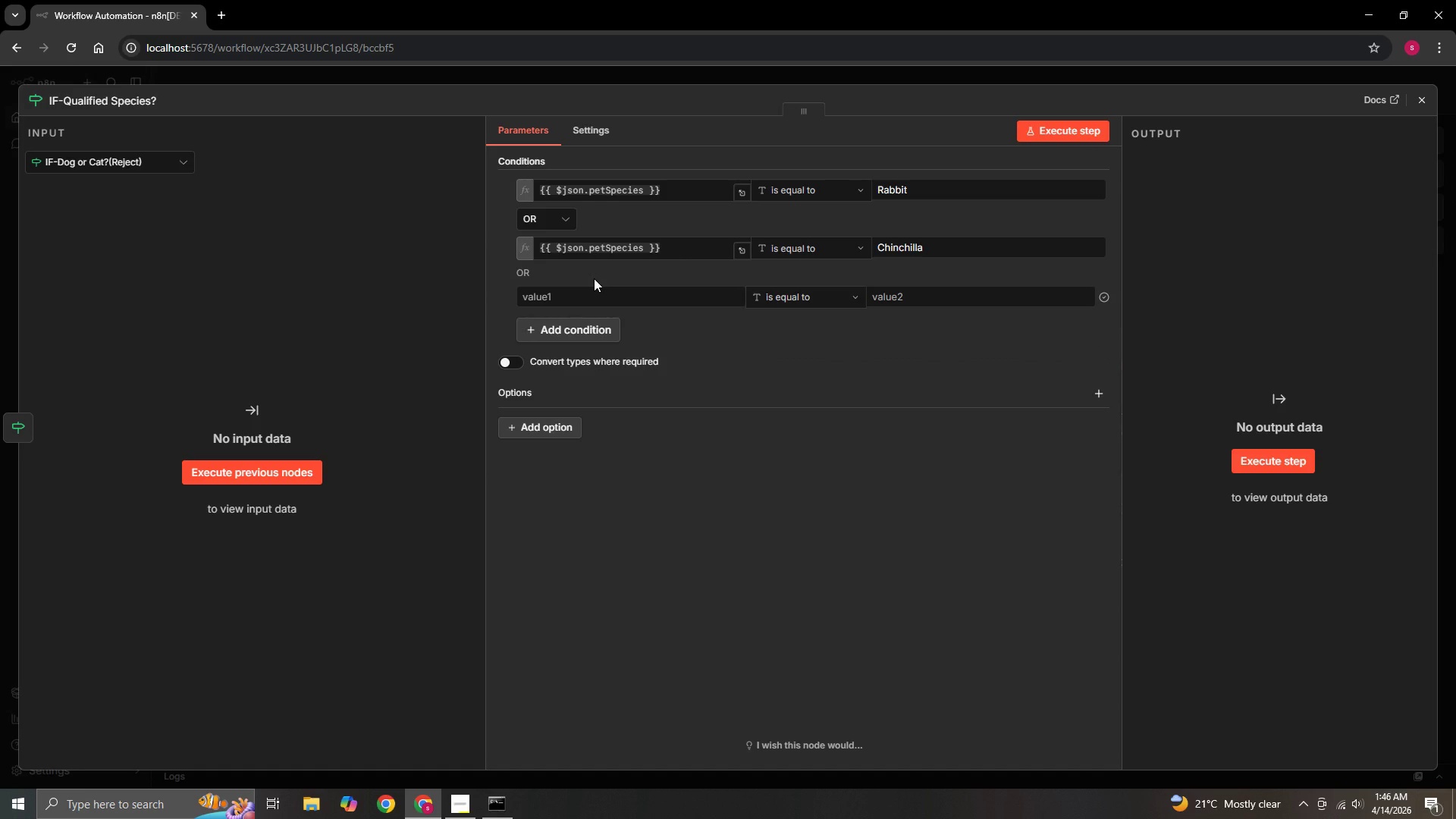 
left_click([562, 299])
 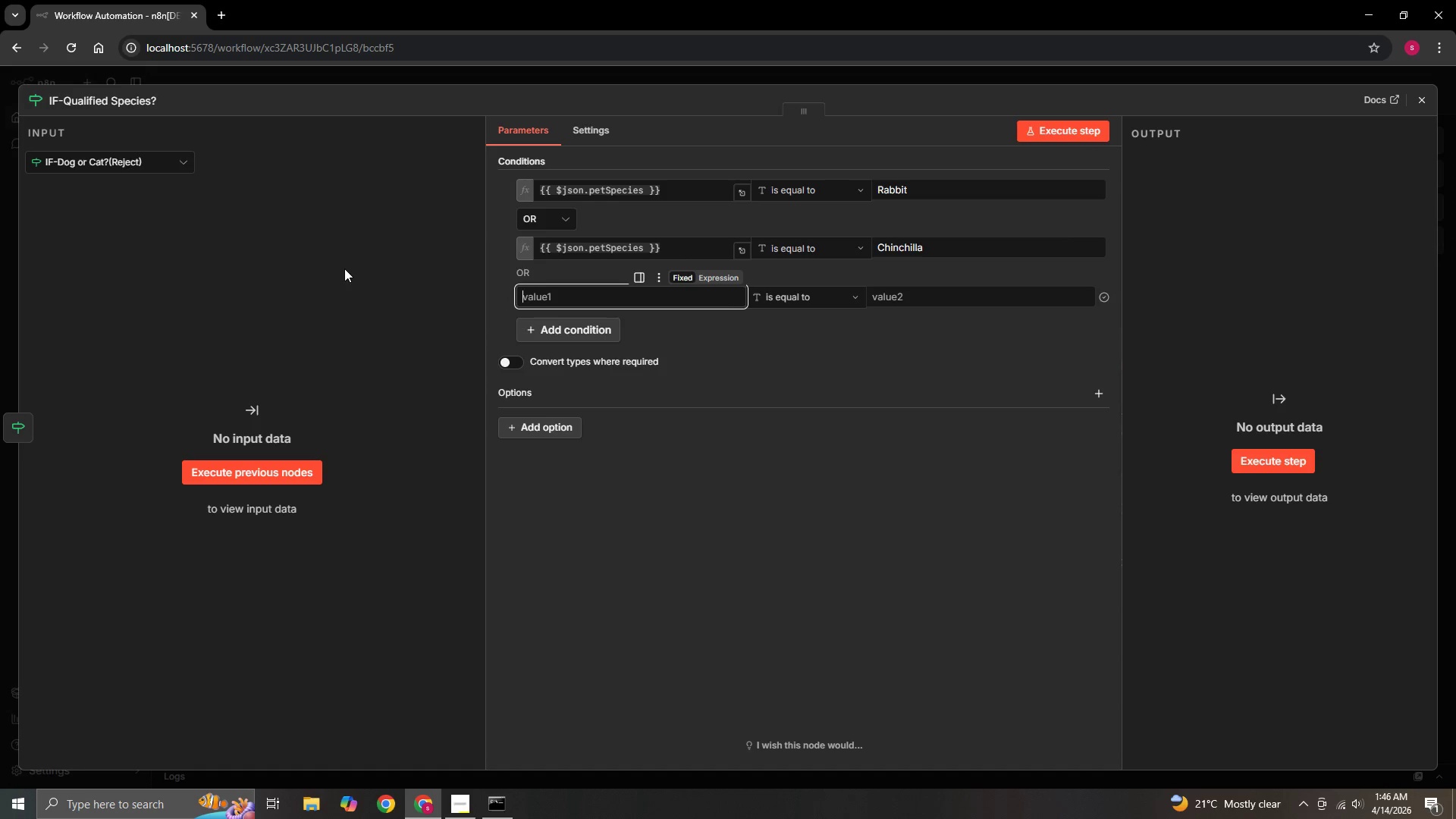 
wait(6.08)
 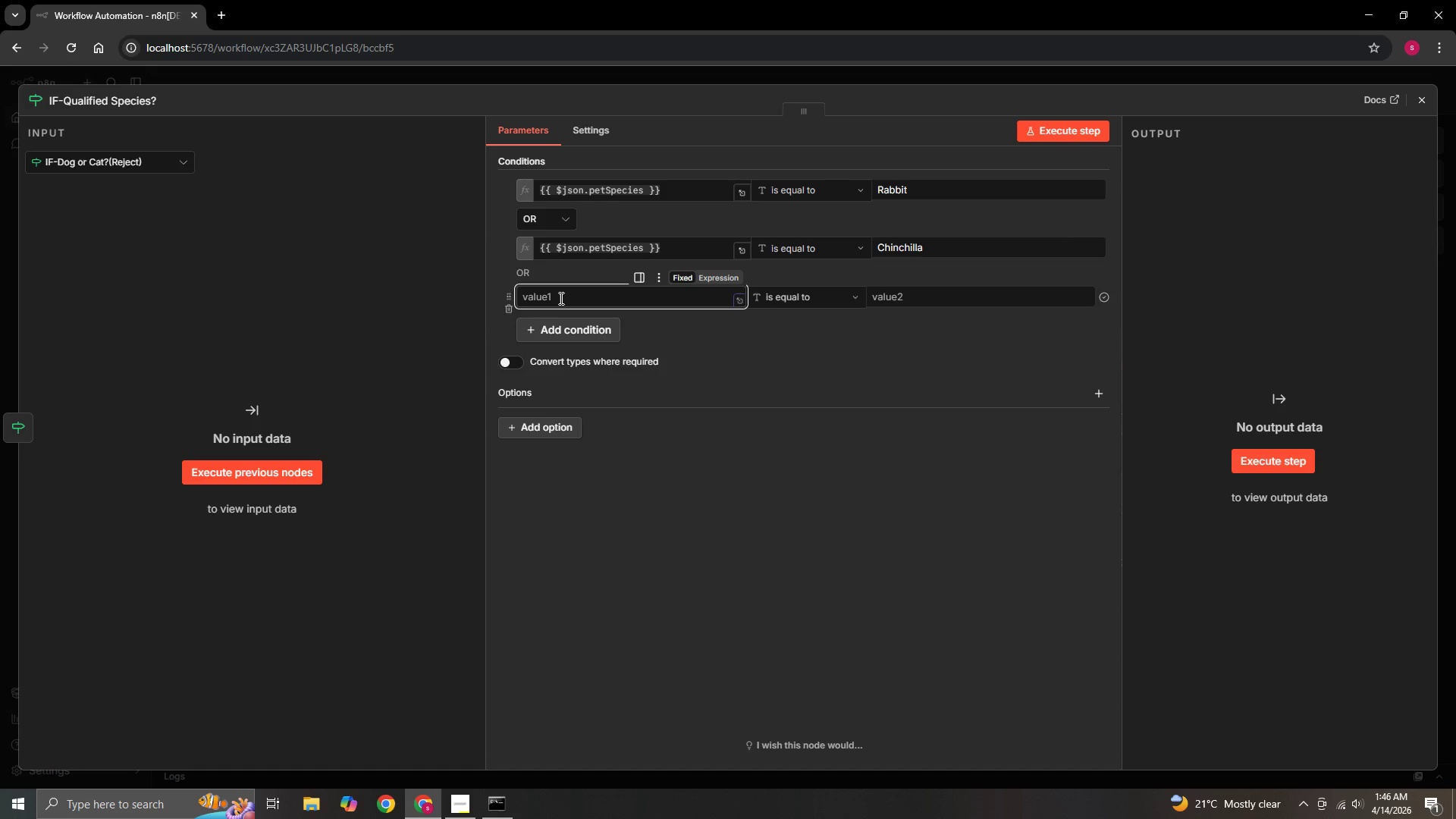 
key(Equal)
 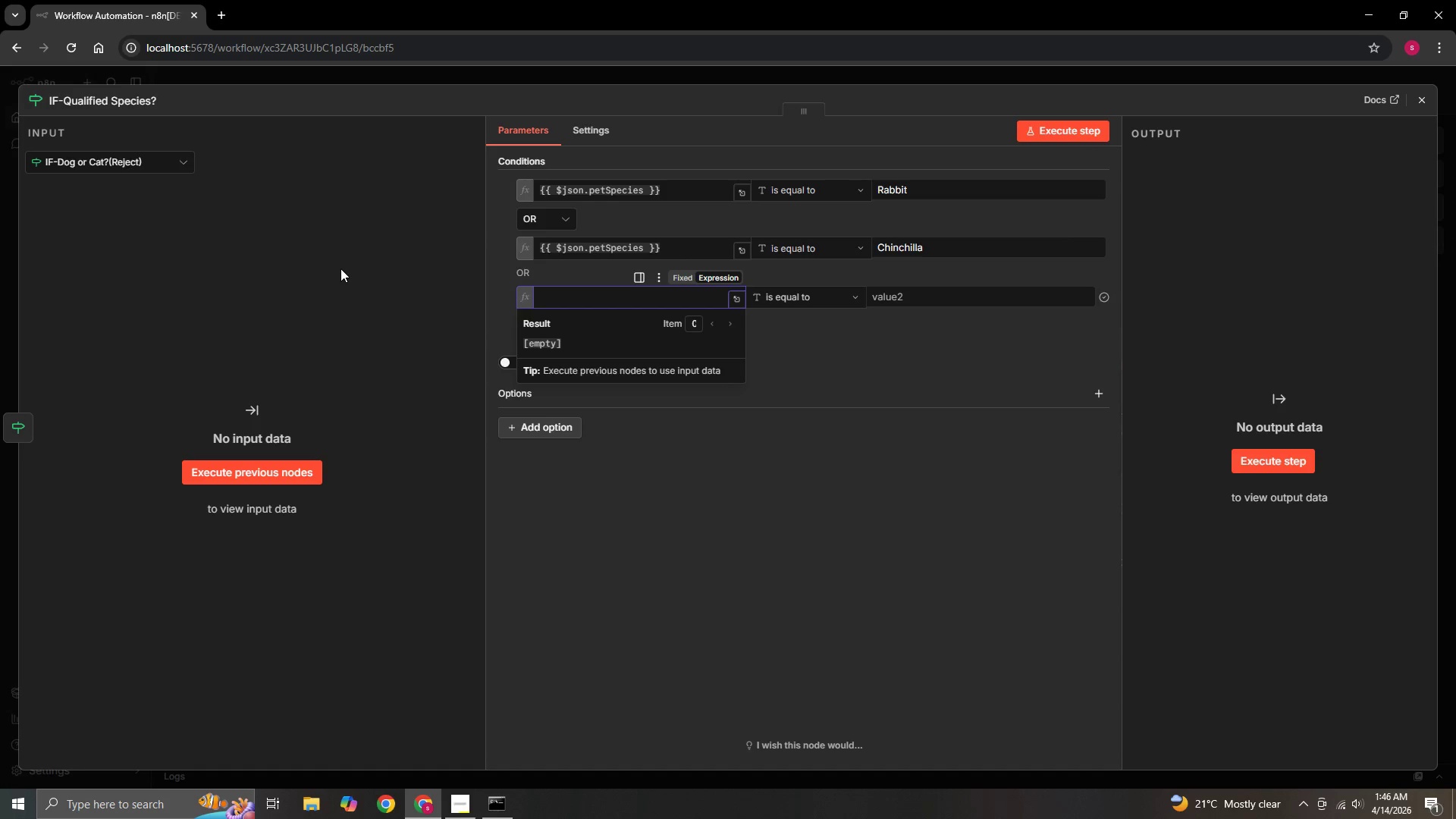 
key(Shift+BracketLeft)
 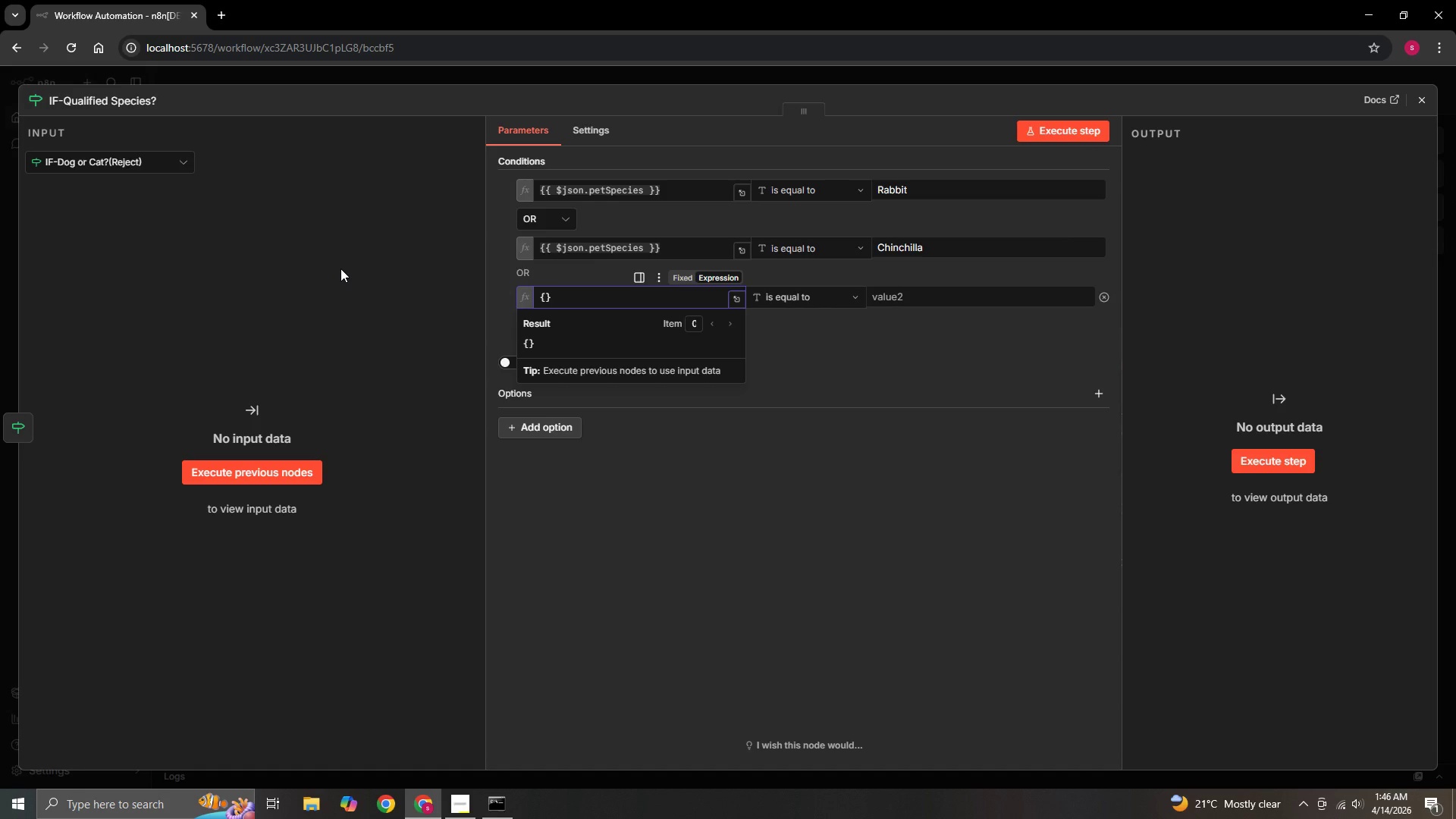 
key(Shift+BracketLeft)
 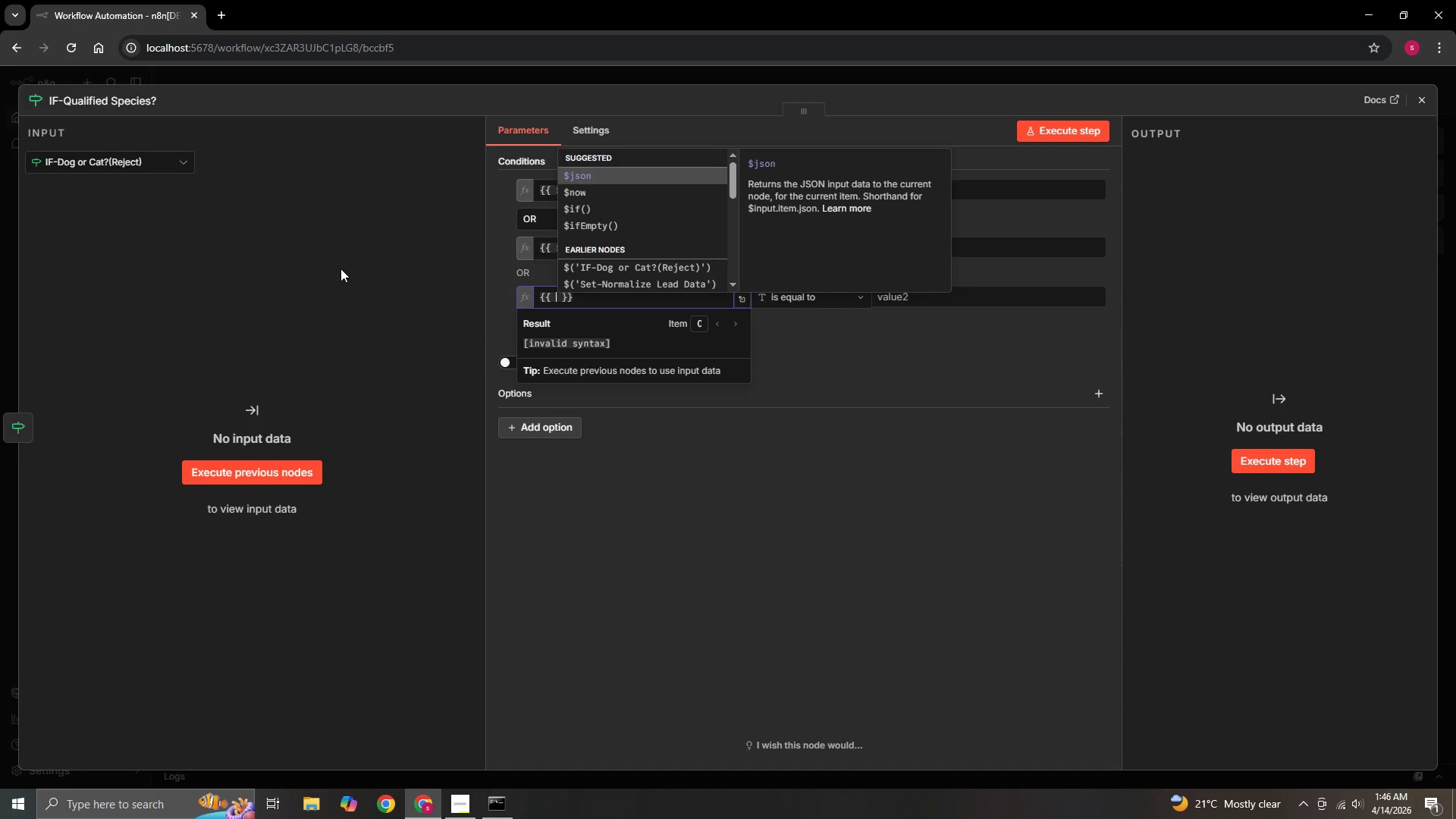 
hold_key(key=ShiftRight, duration=1.09)
 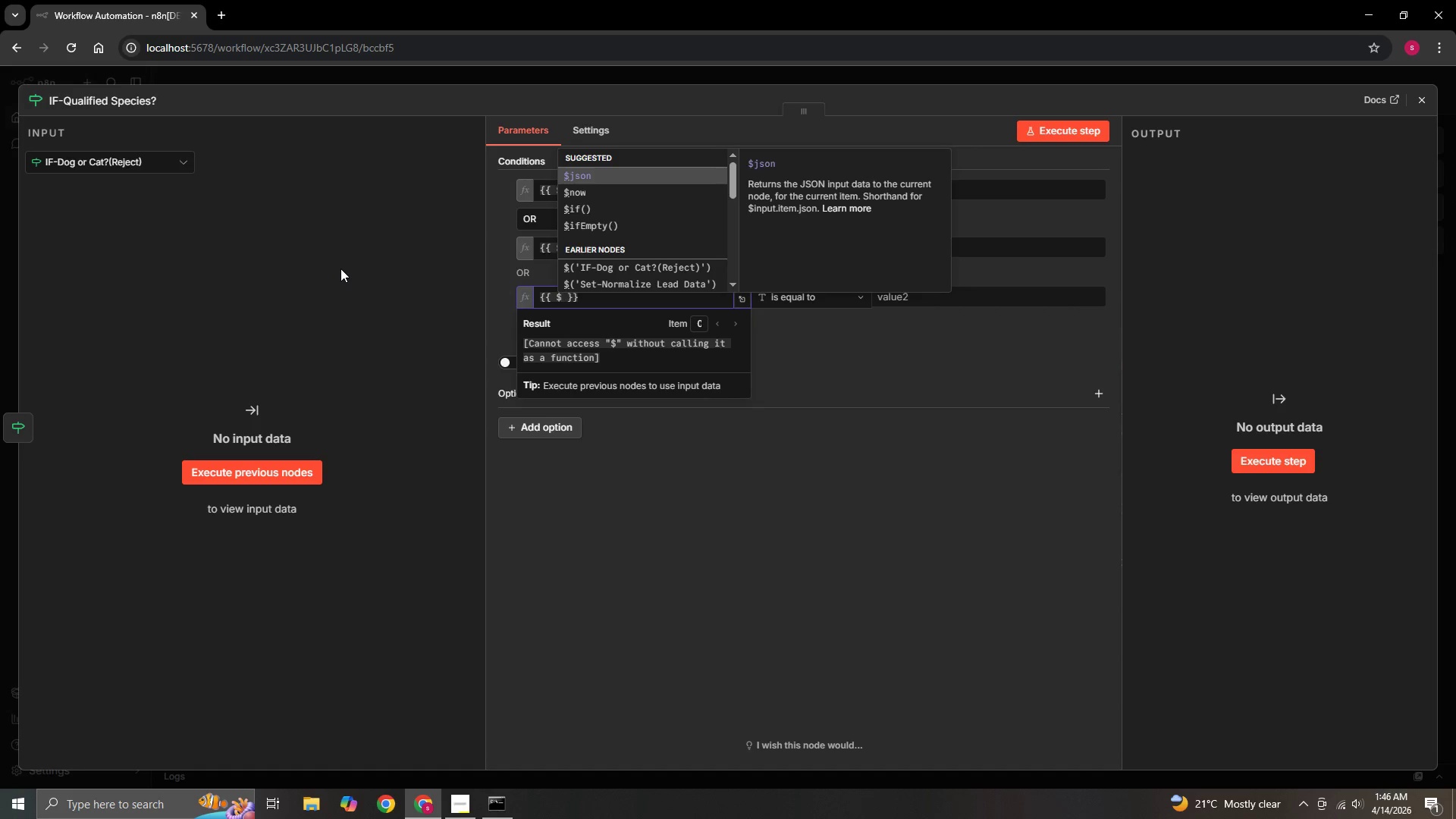 
hold_key(key=4, duration=0.38)
 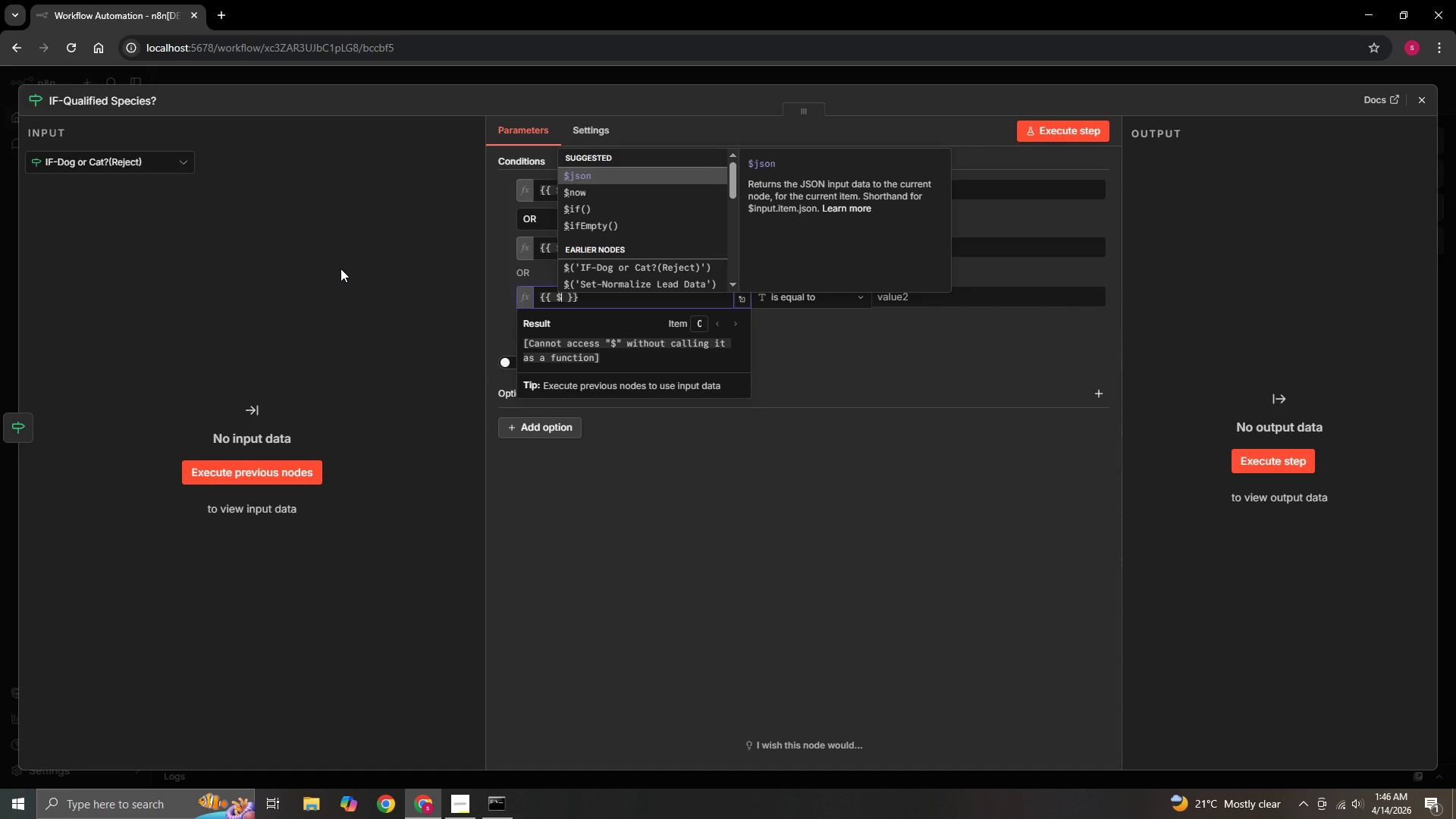 
type(json.)
 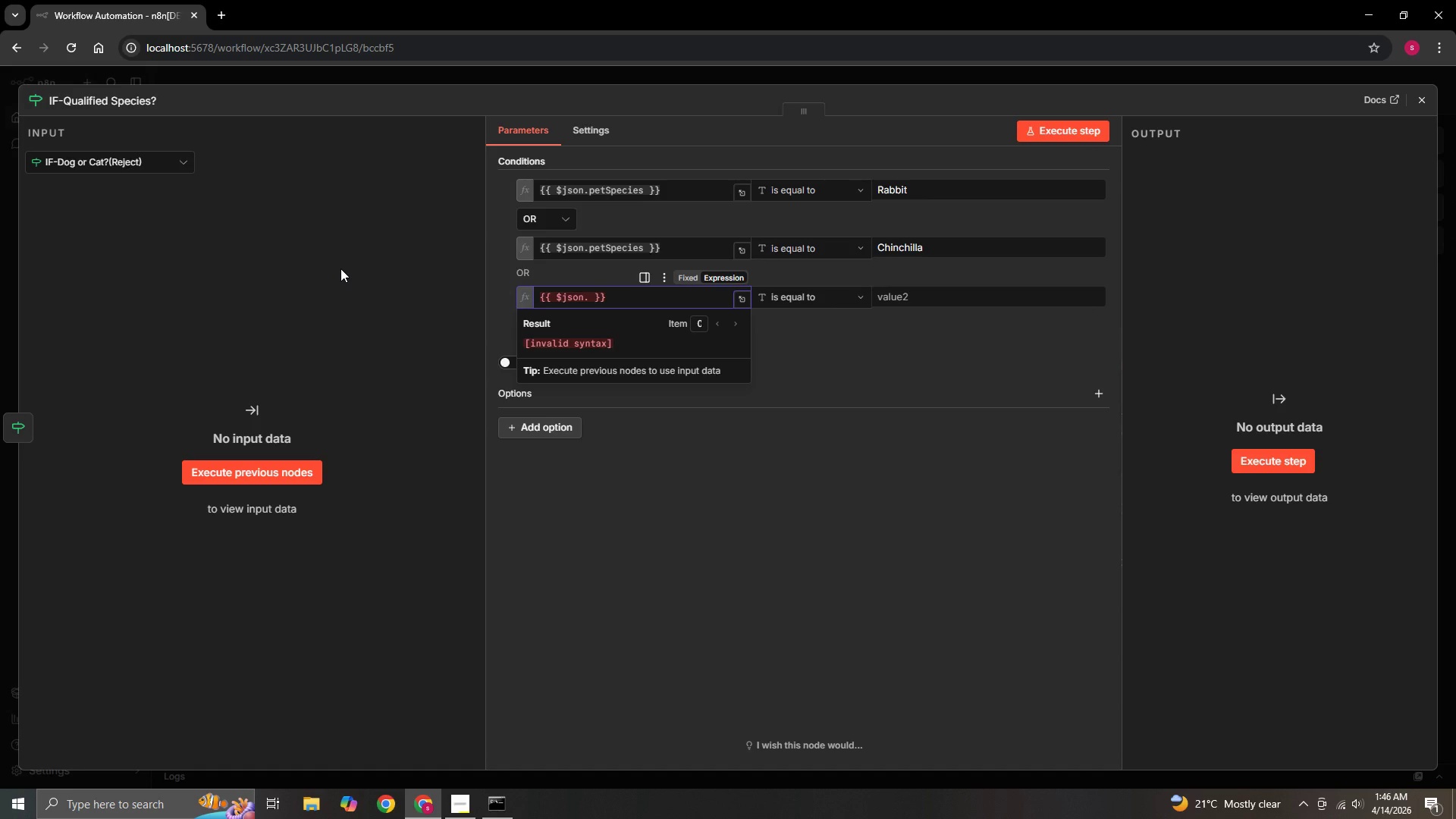 
type(petsPECIES)
 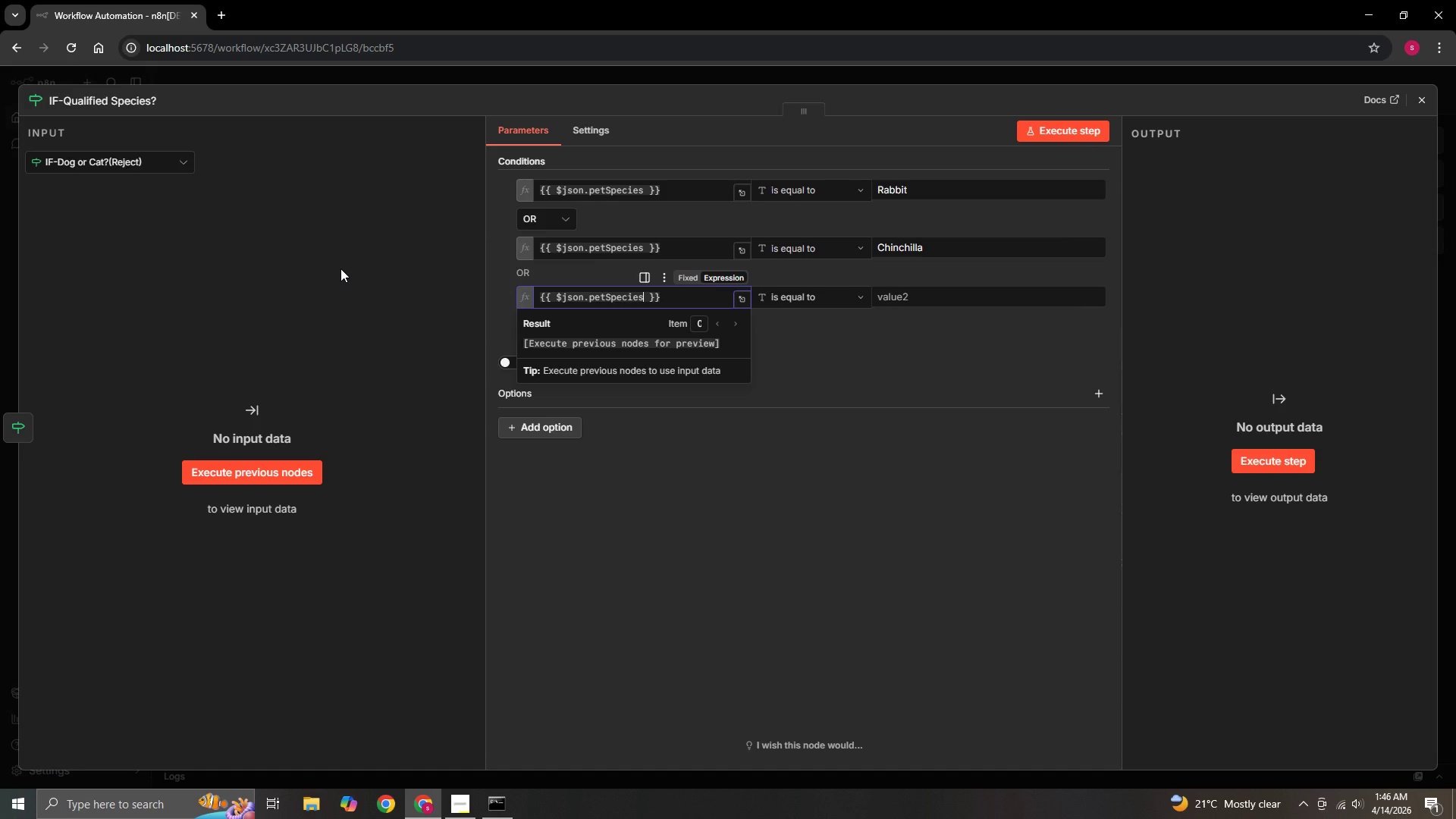 
hold_key(key=CapsLock, duration=0.33)
 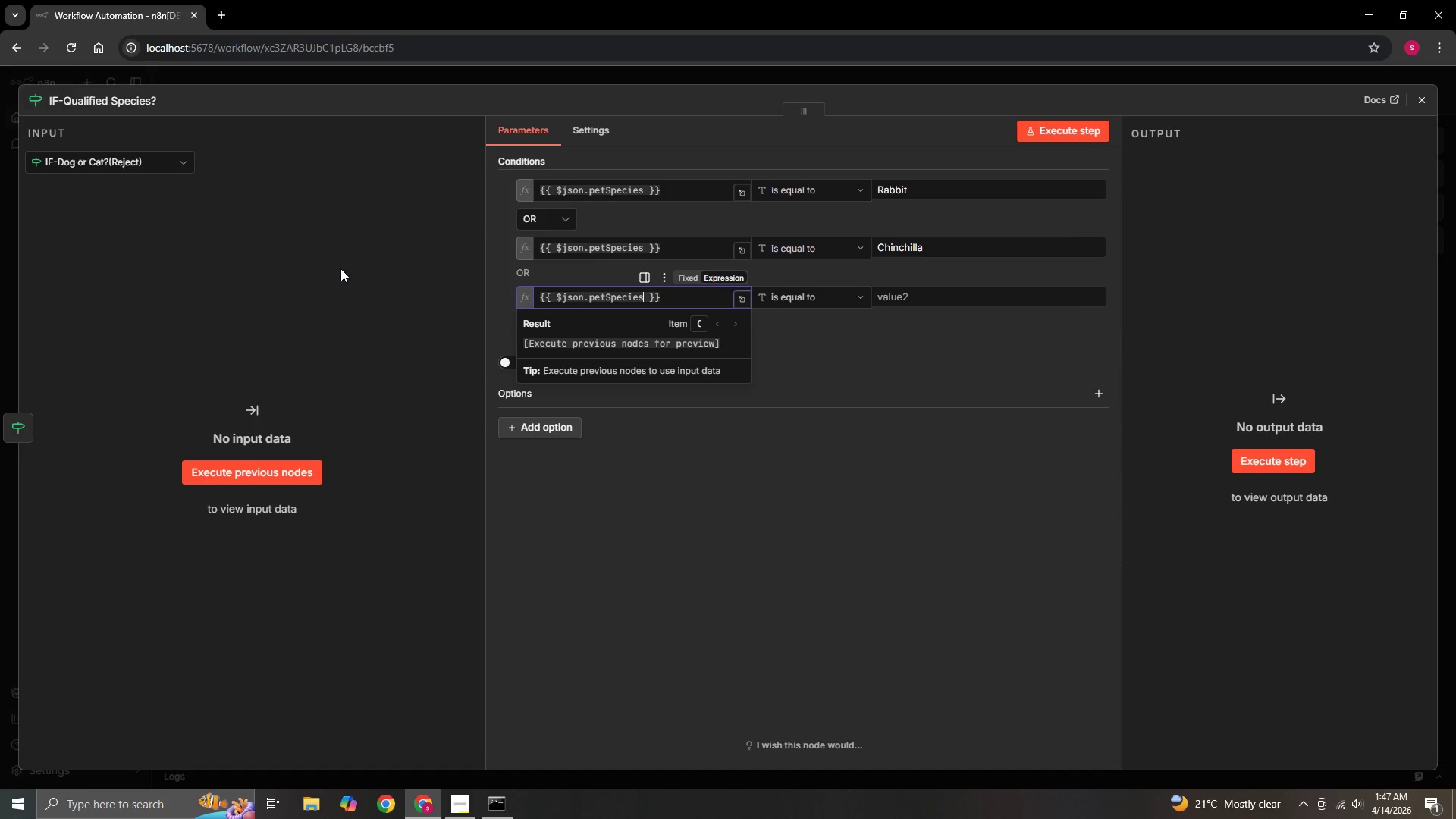 
wait(8.75)
 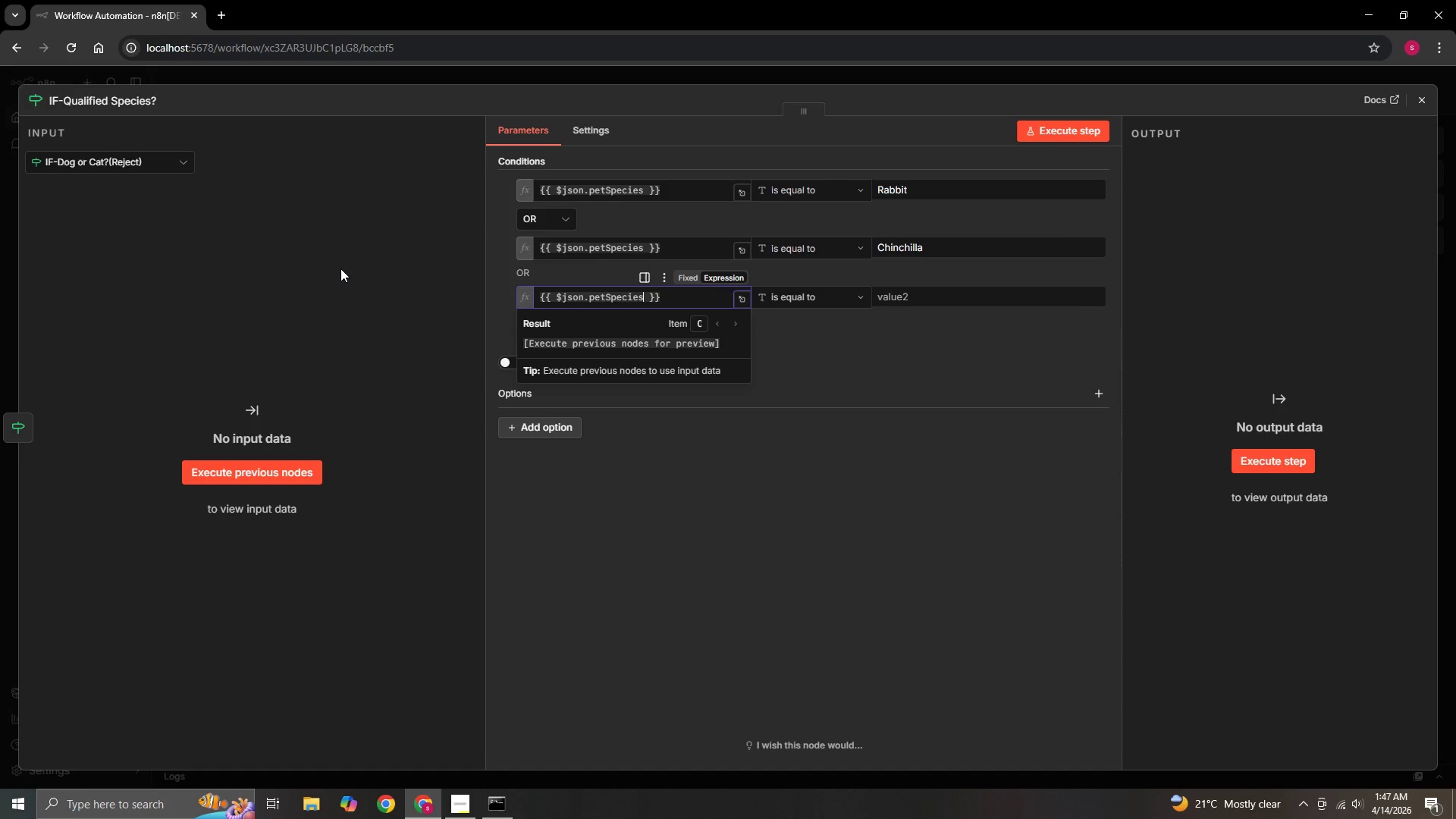 
left_click([946, 299])
 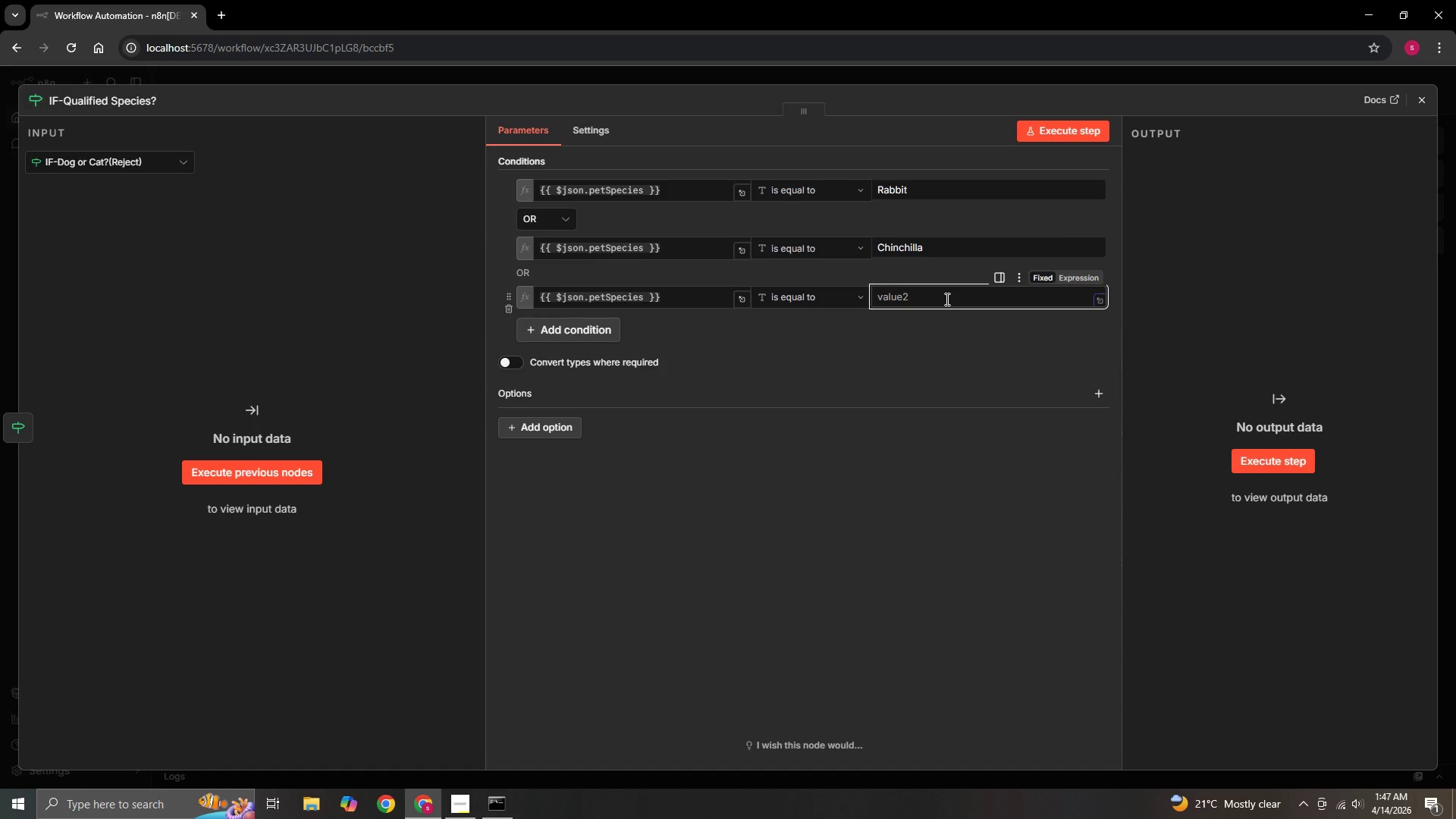 
wait(5.45)
 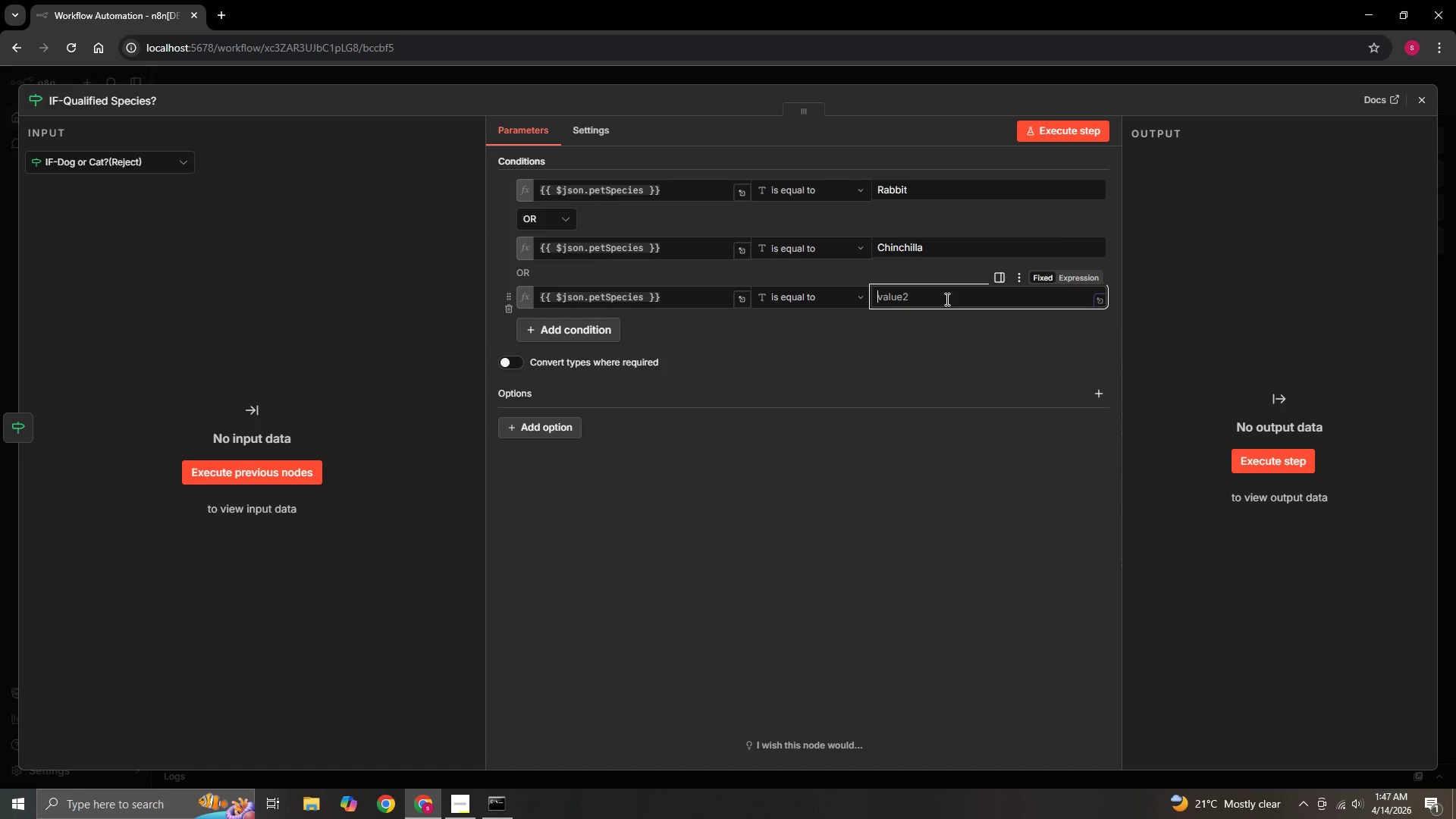 
type(Hedge)
 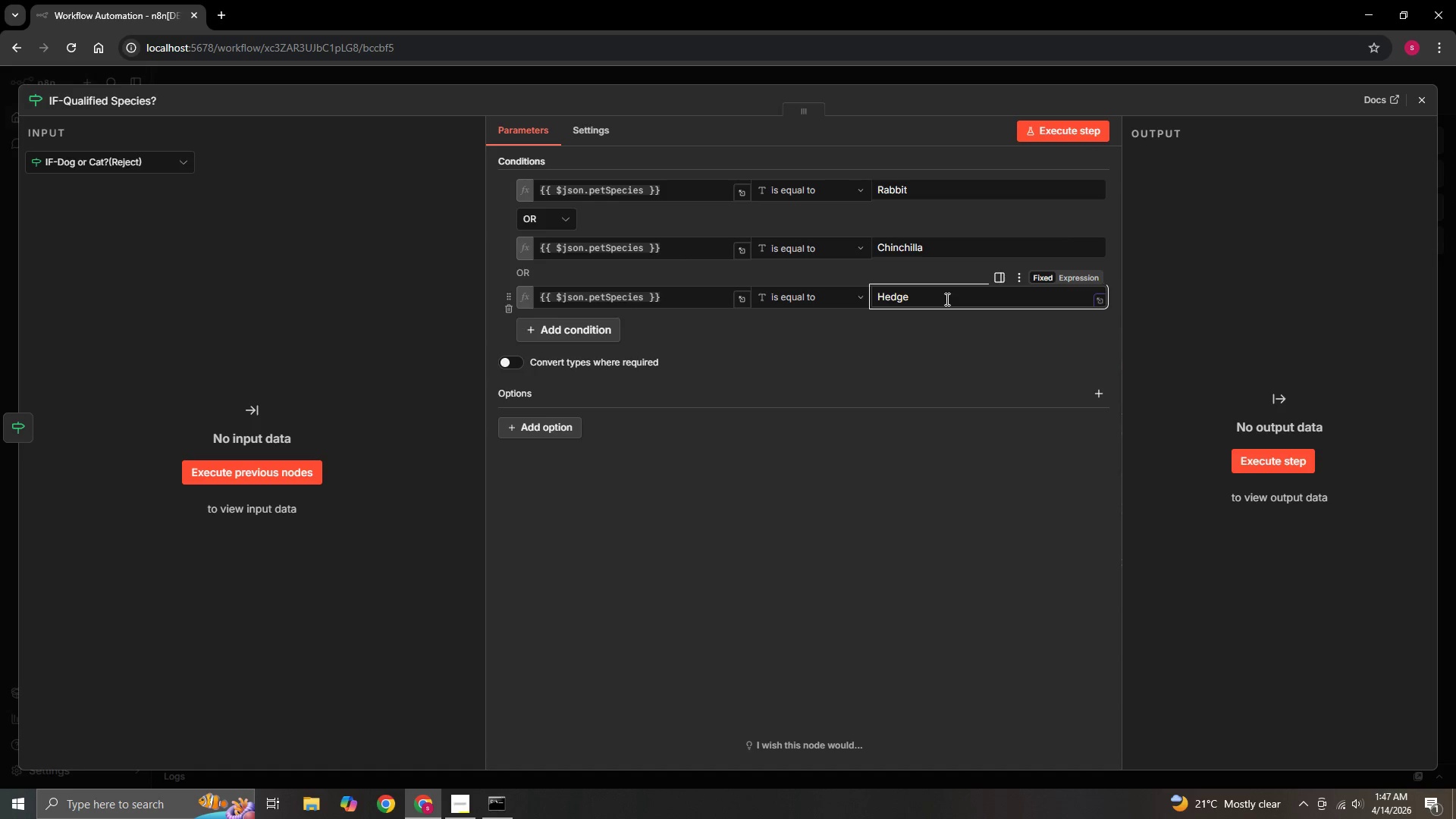 
type(hog)
 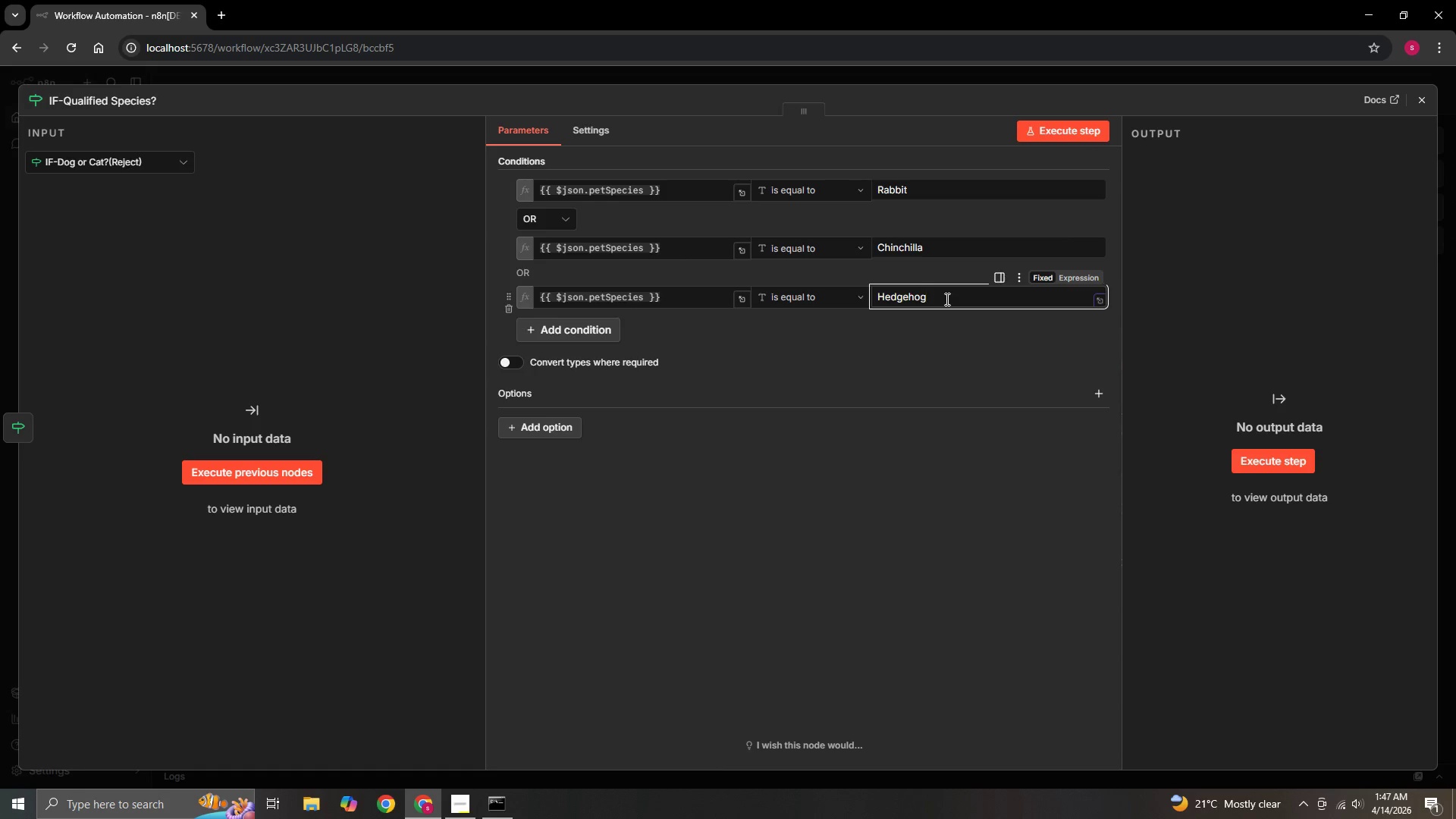 
wait(43.69)
 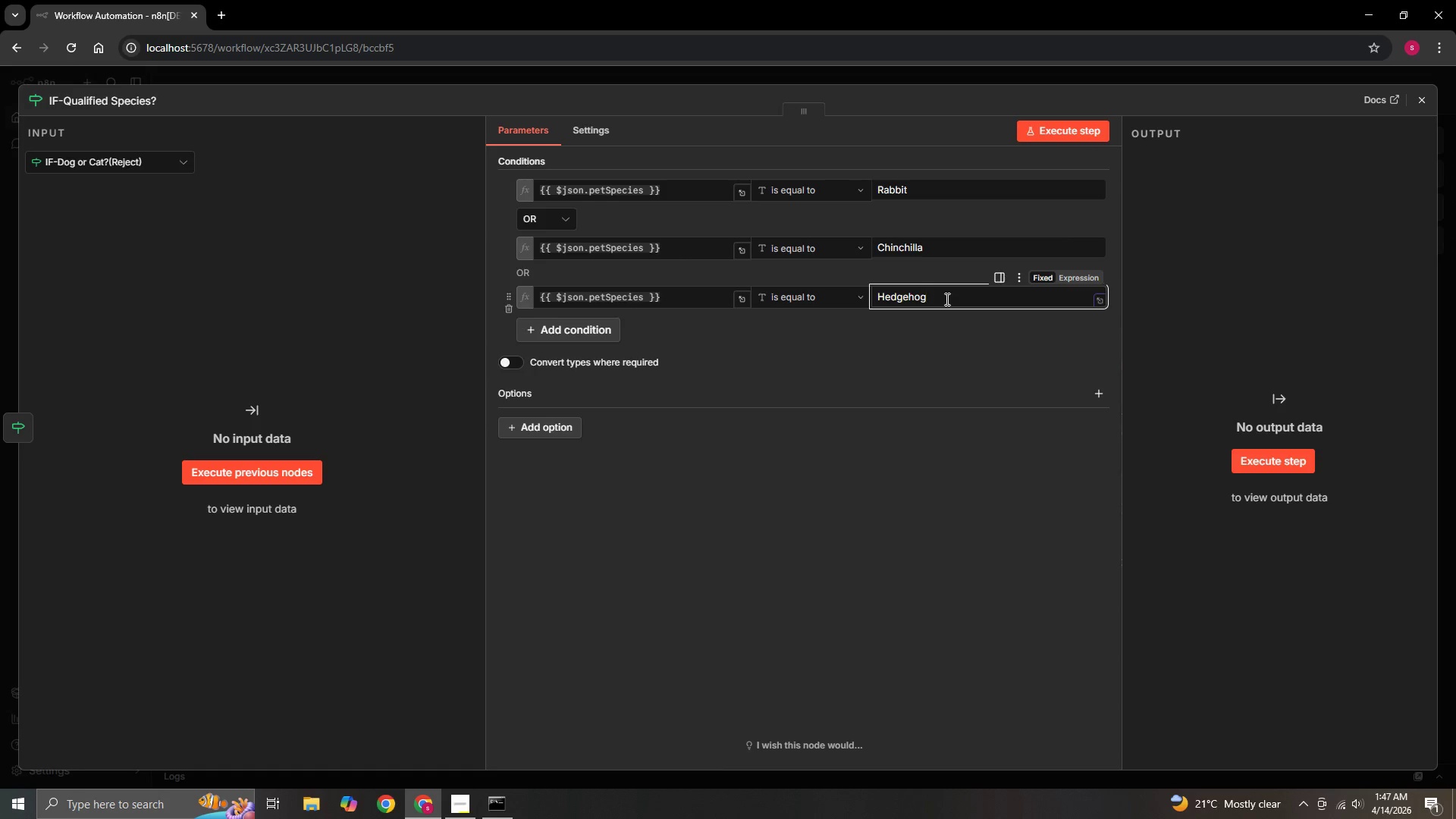 
left_click([1423, 98])
 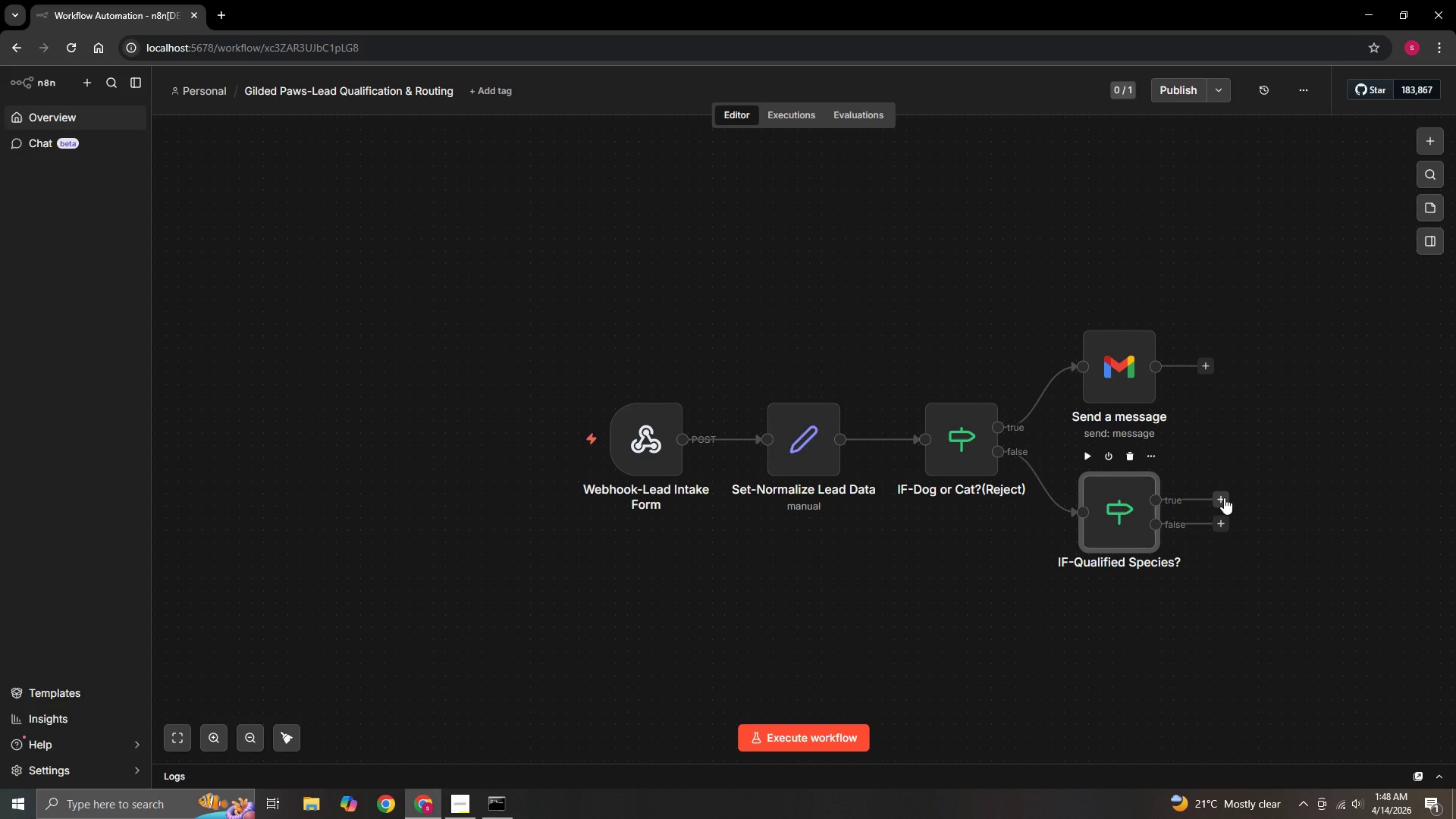 
wait(38.03)
 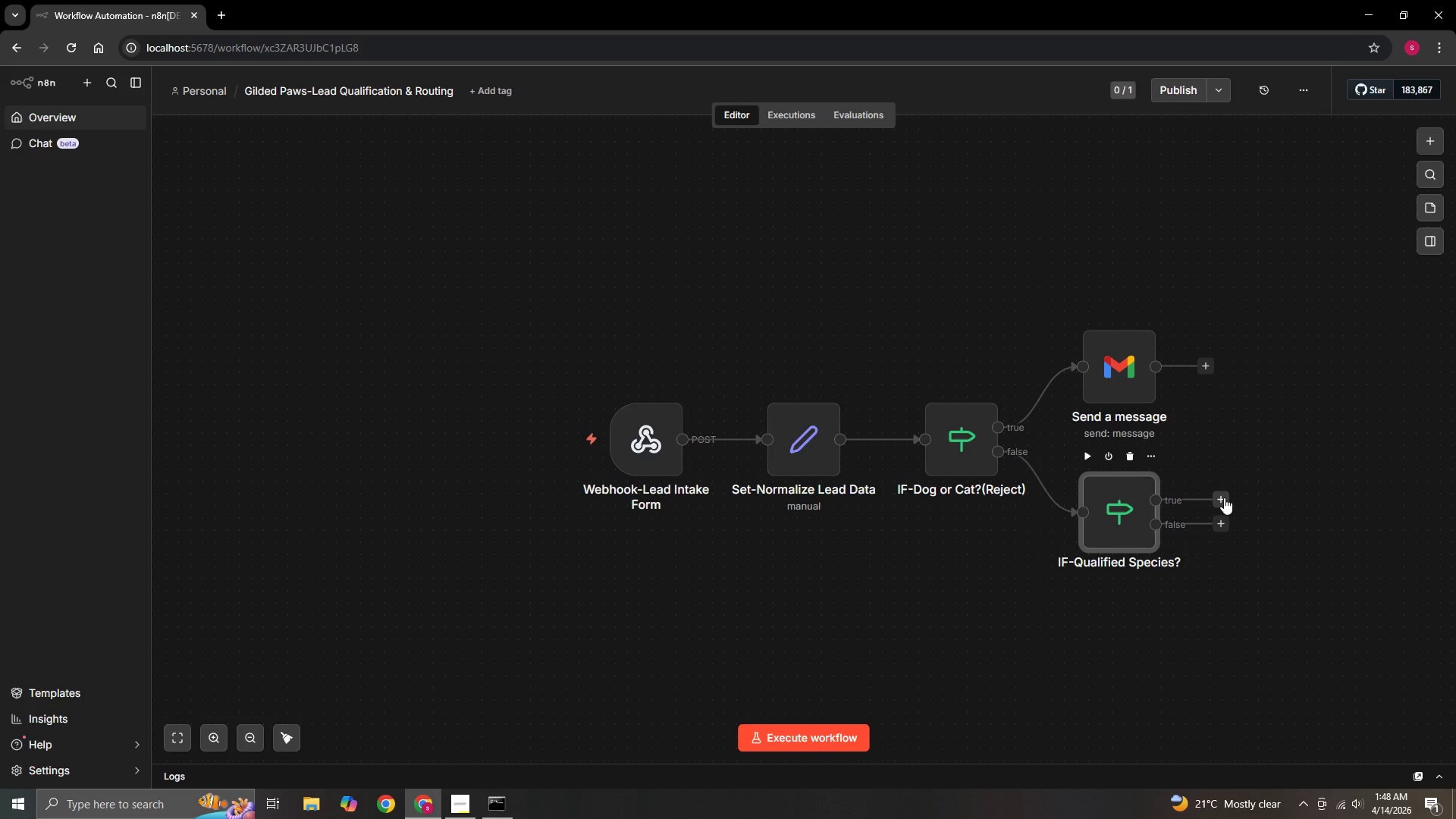 
left_click([1222, 497])
 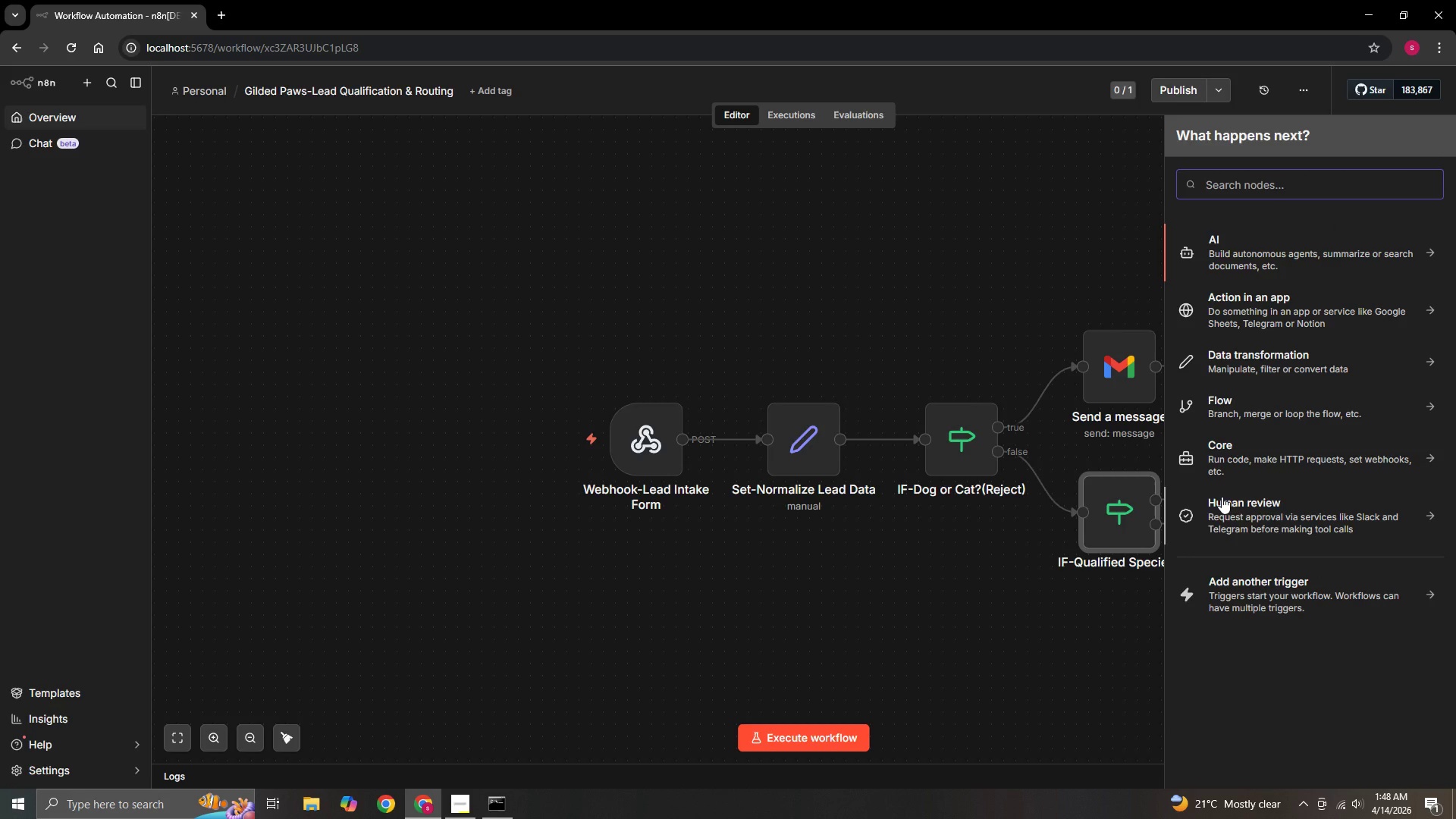 
wait(13.45)
 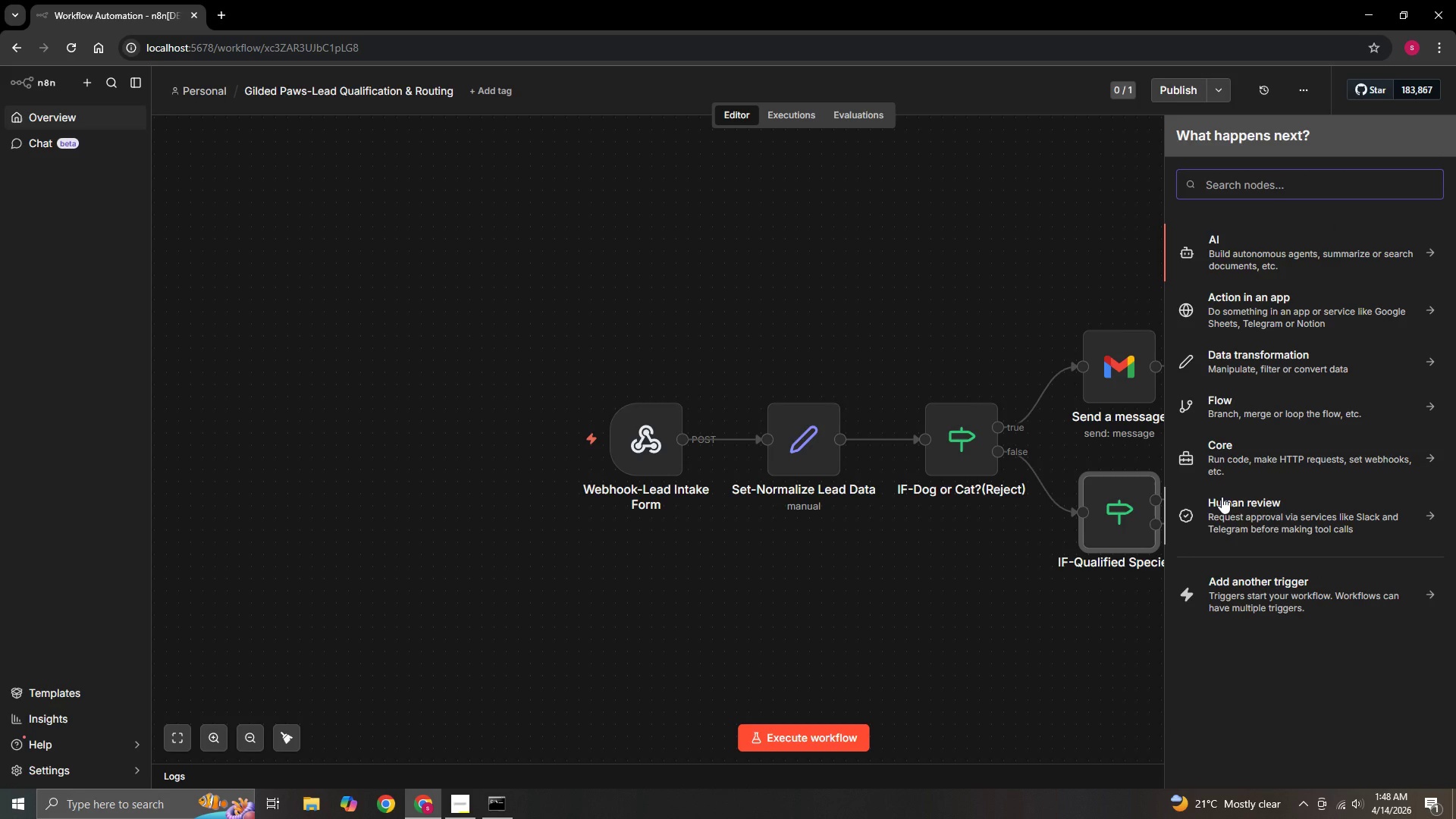 
left_click([1267, 187])
 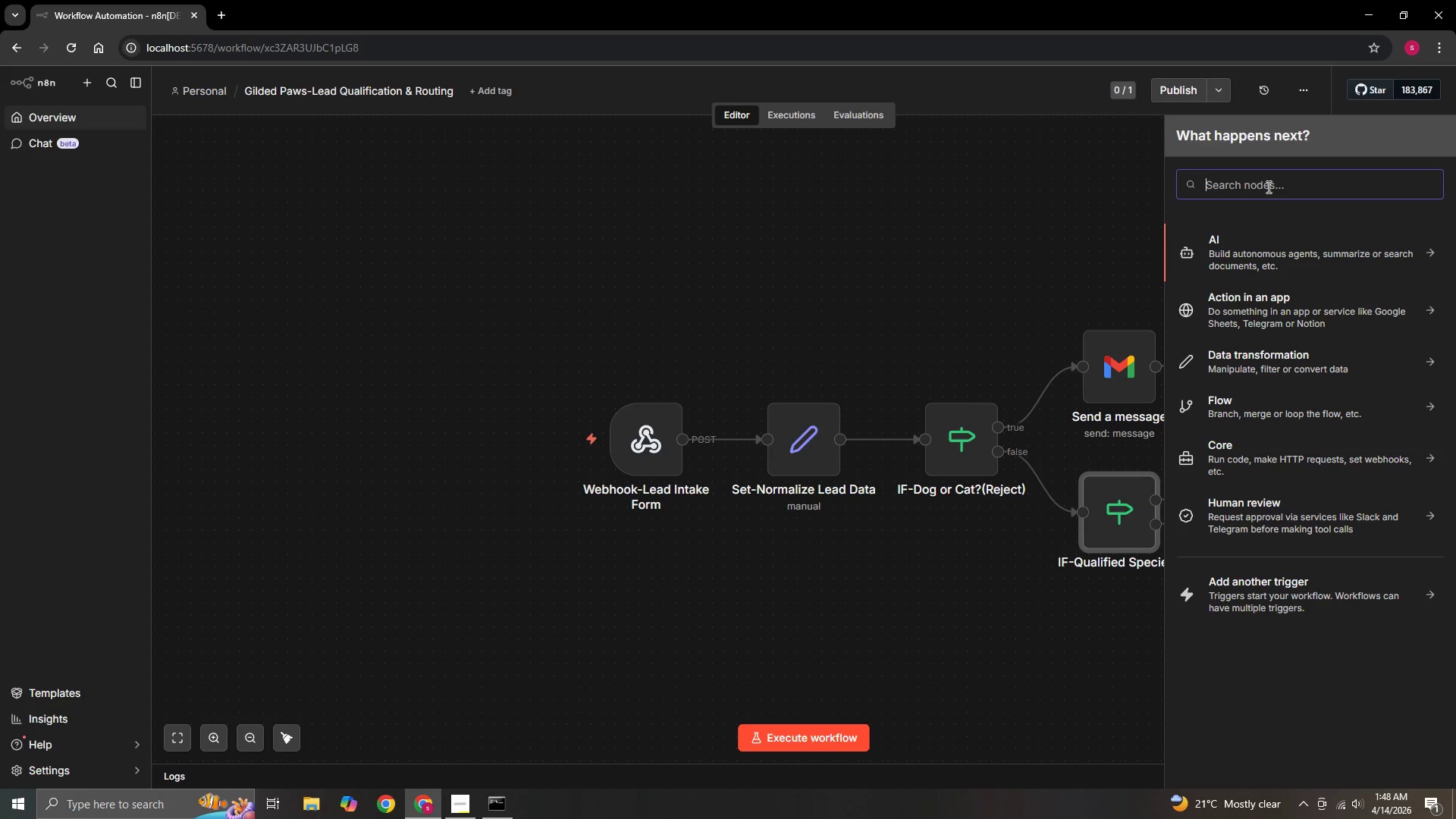 
type(google shrr)
key(Backspace)
key(Backspace)
 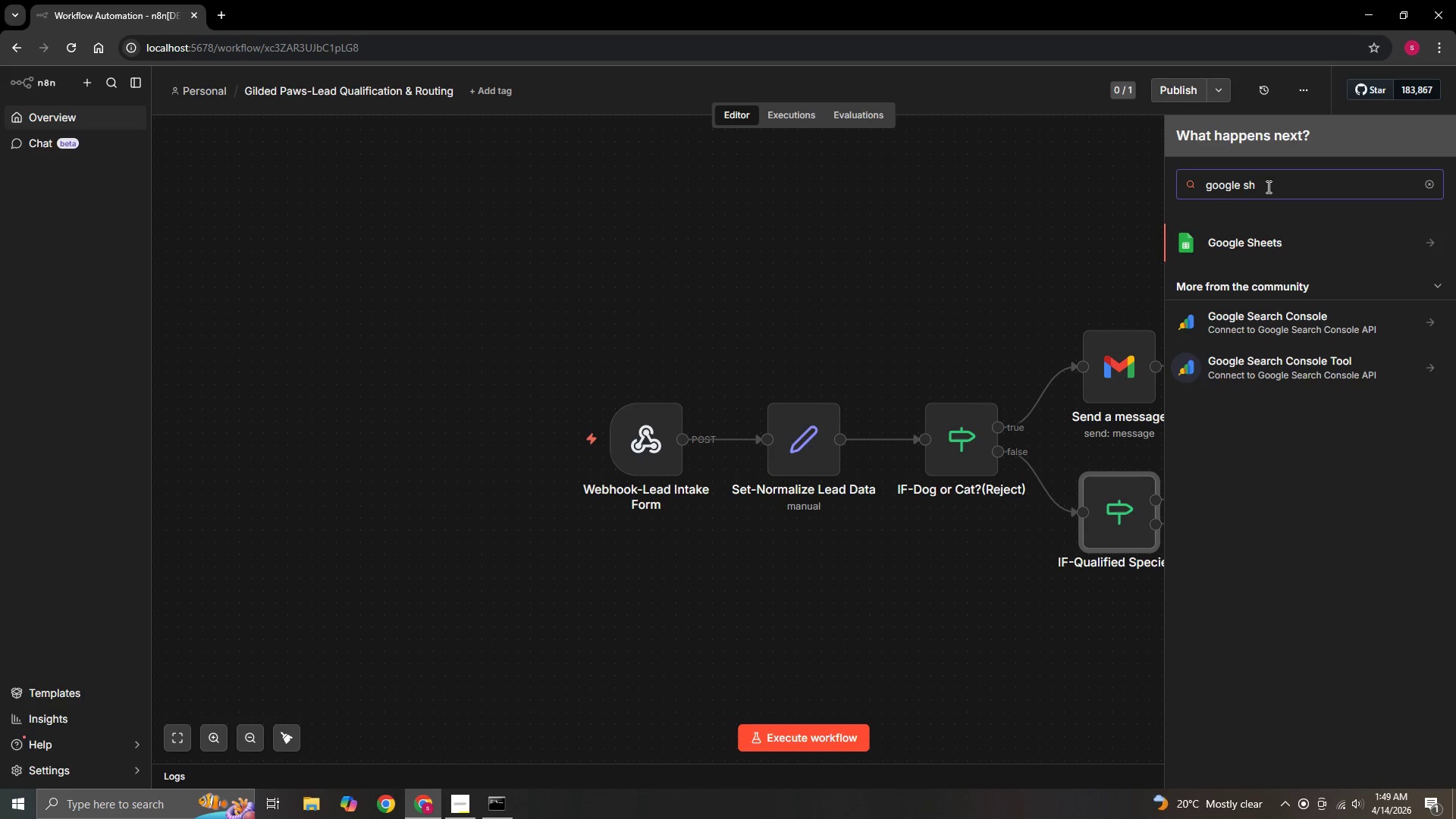 
type(ee)
 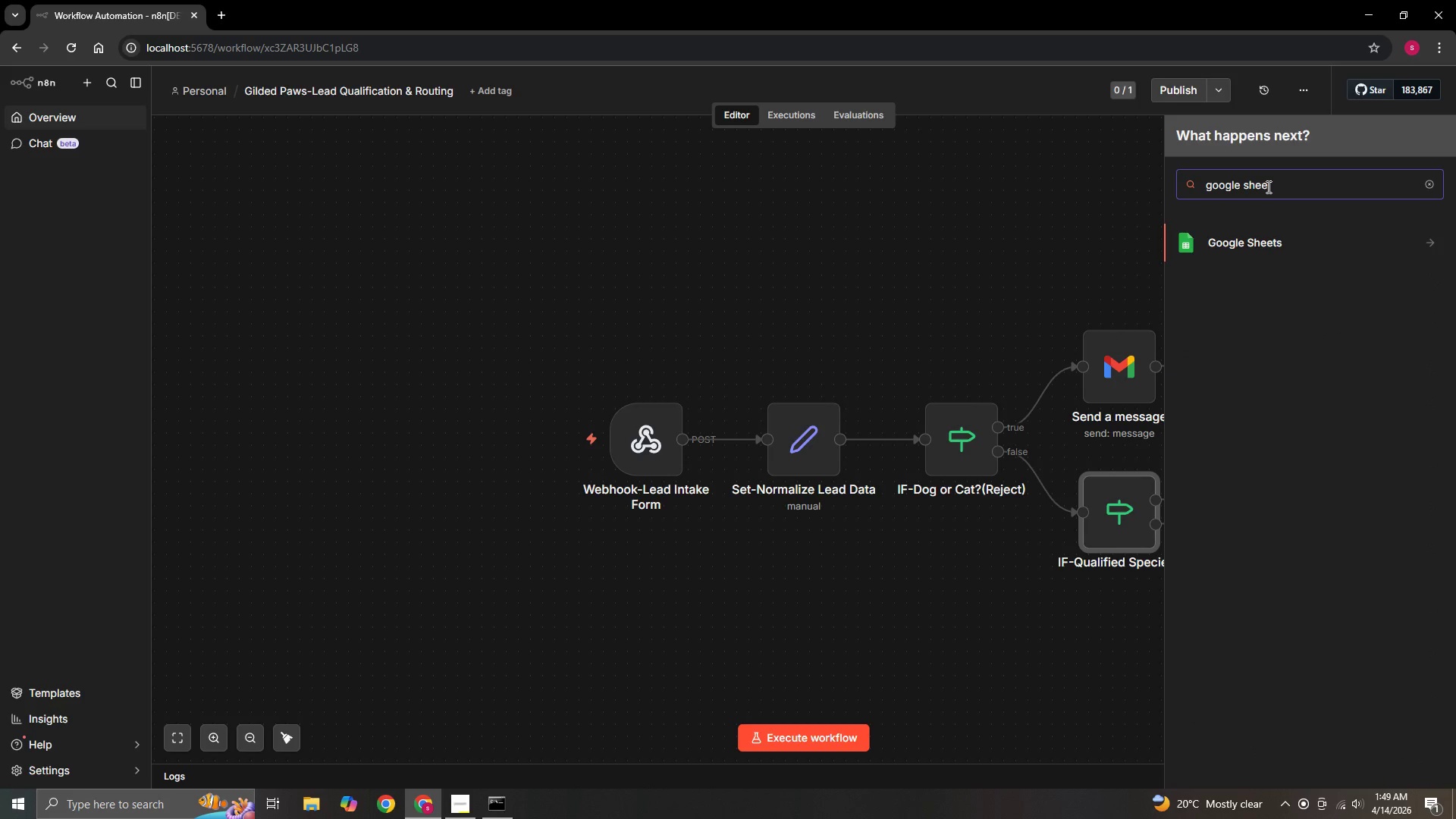 
key(Enter)
 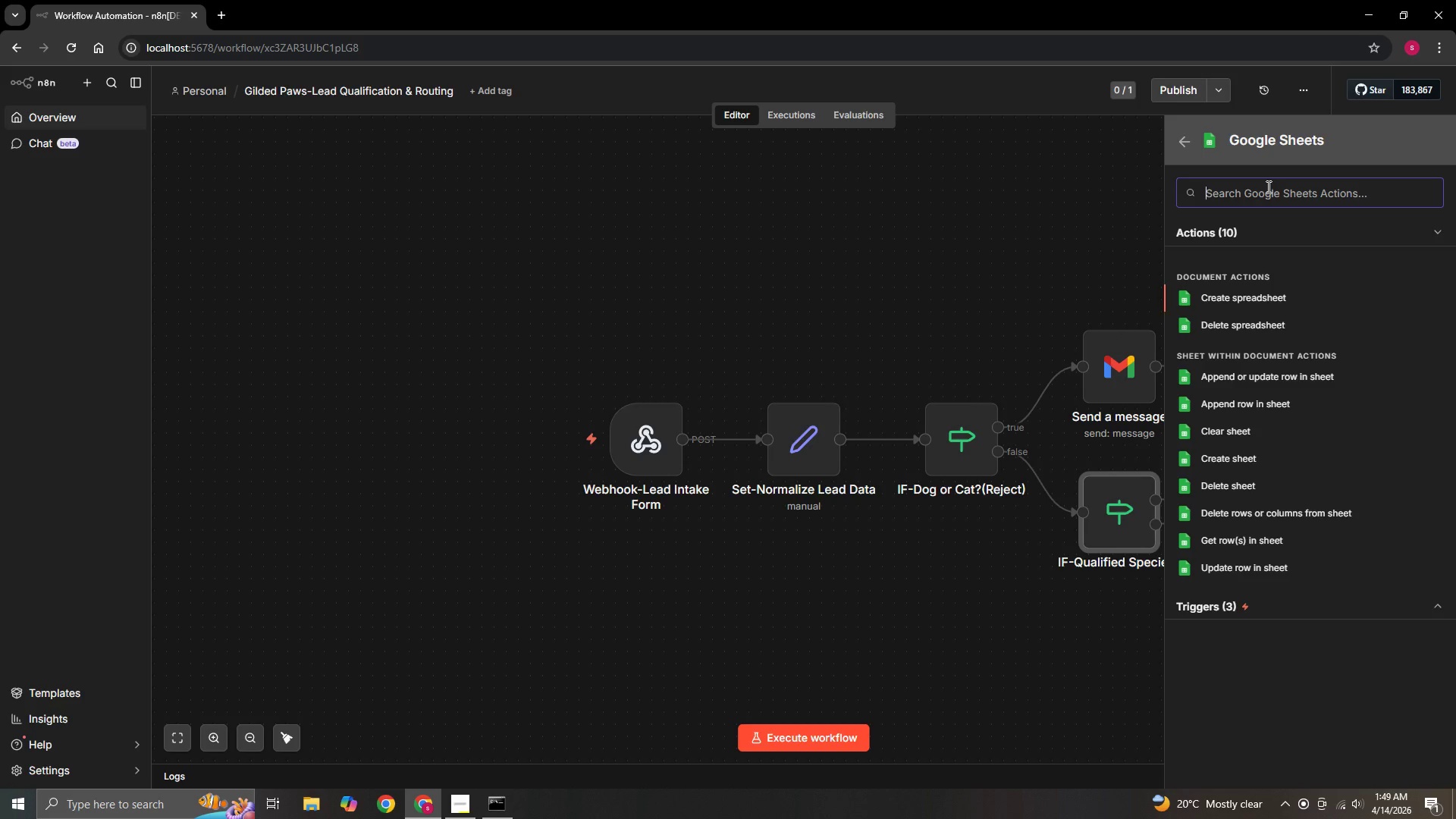 
wait(16.62)
 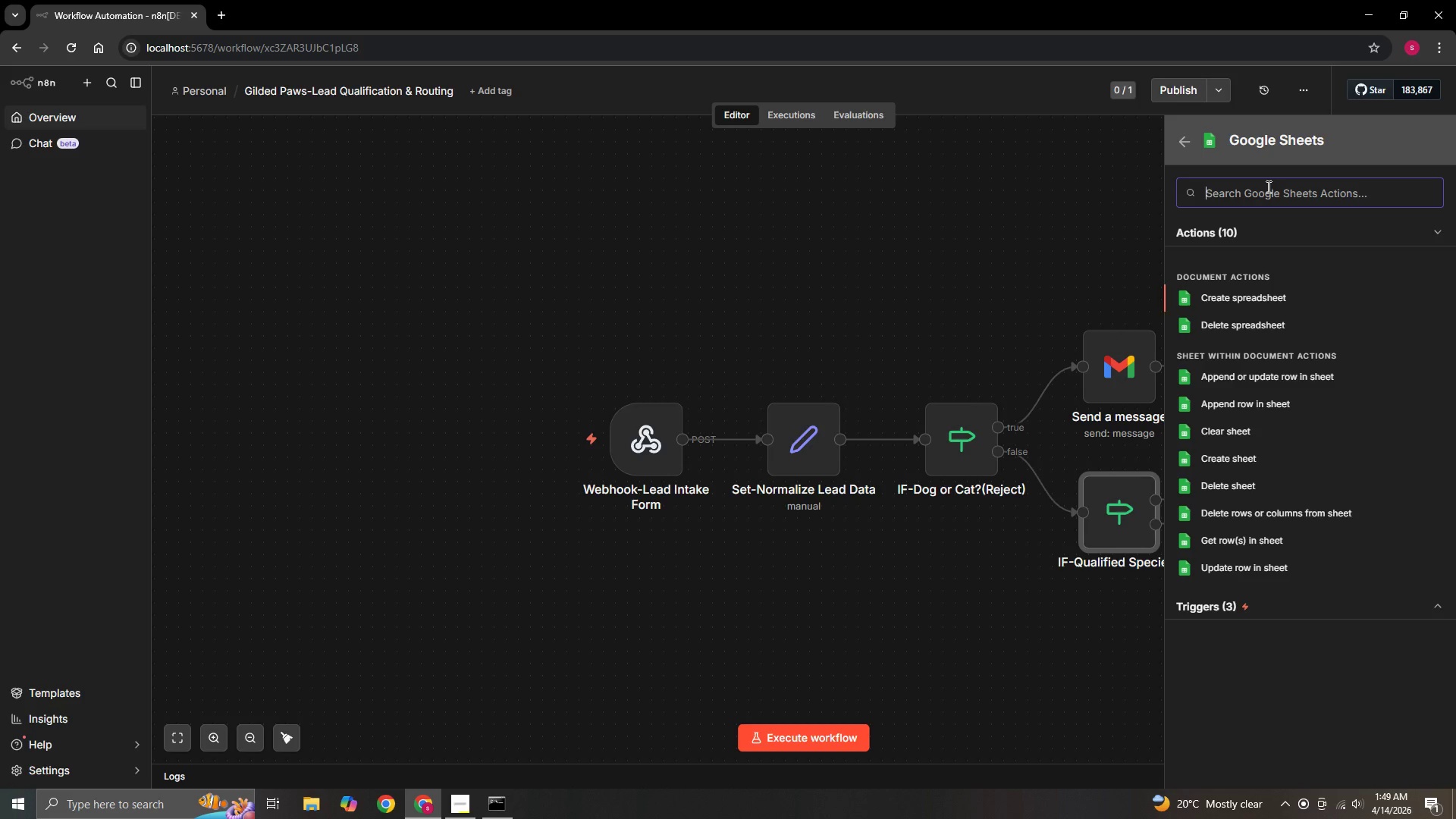 
left_click([1248, 410])
 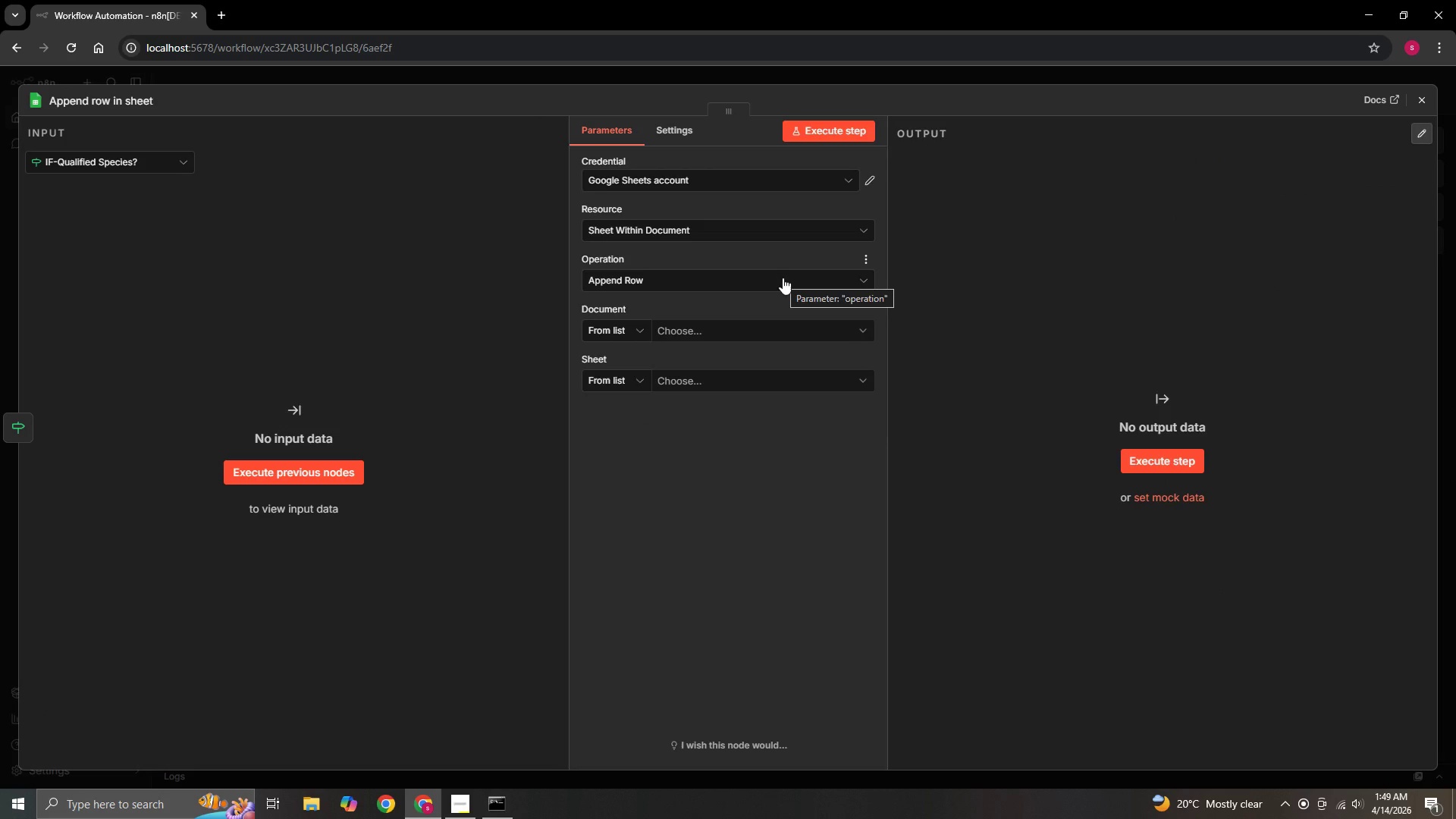 
wait(12.67)
 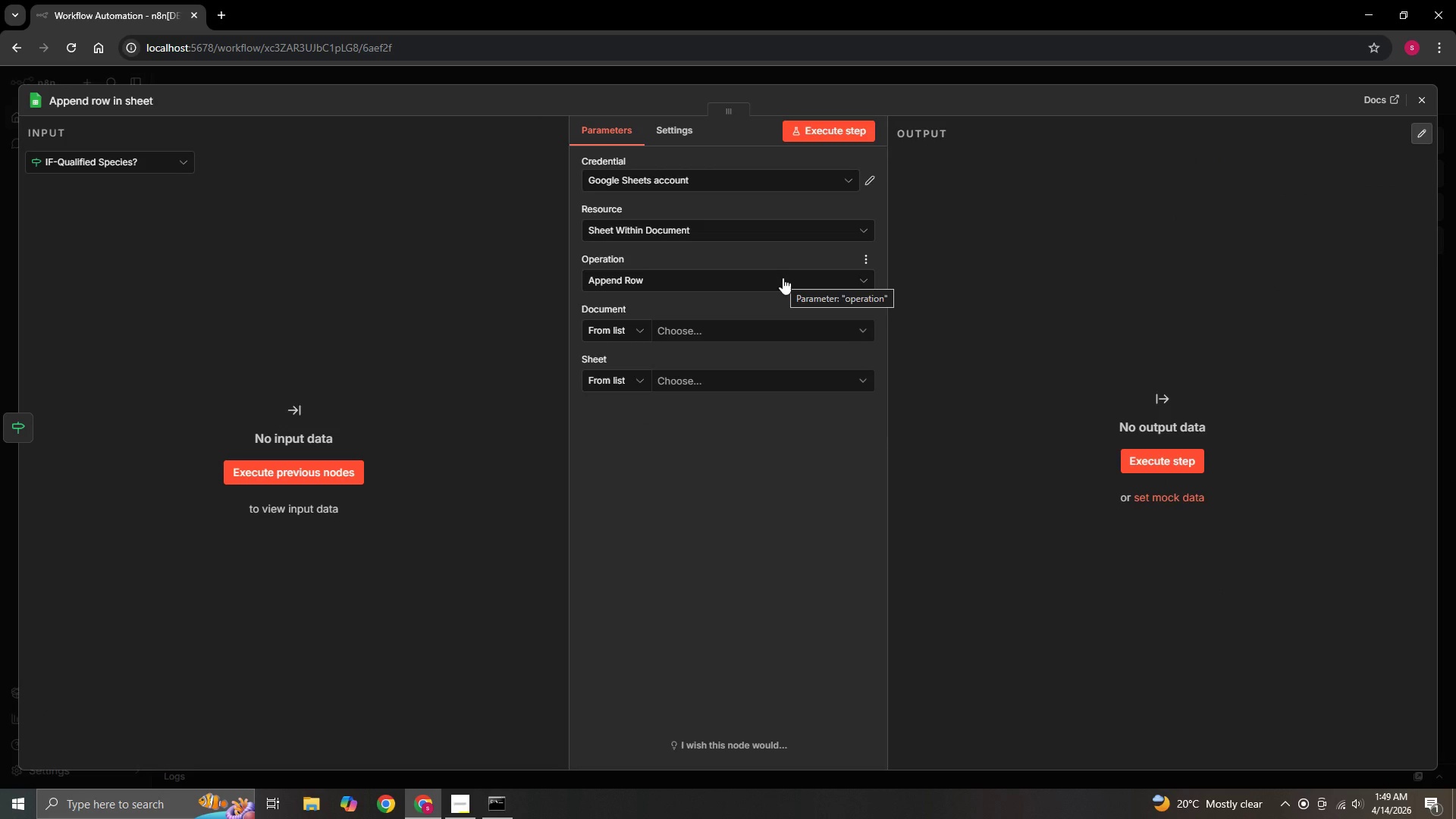 
scroll: coordinate [464, 406], scroll_direction: up, amount: 5.0
 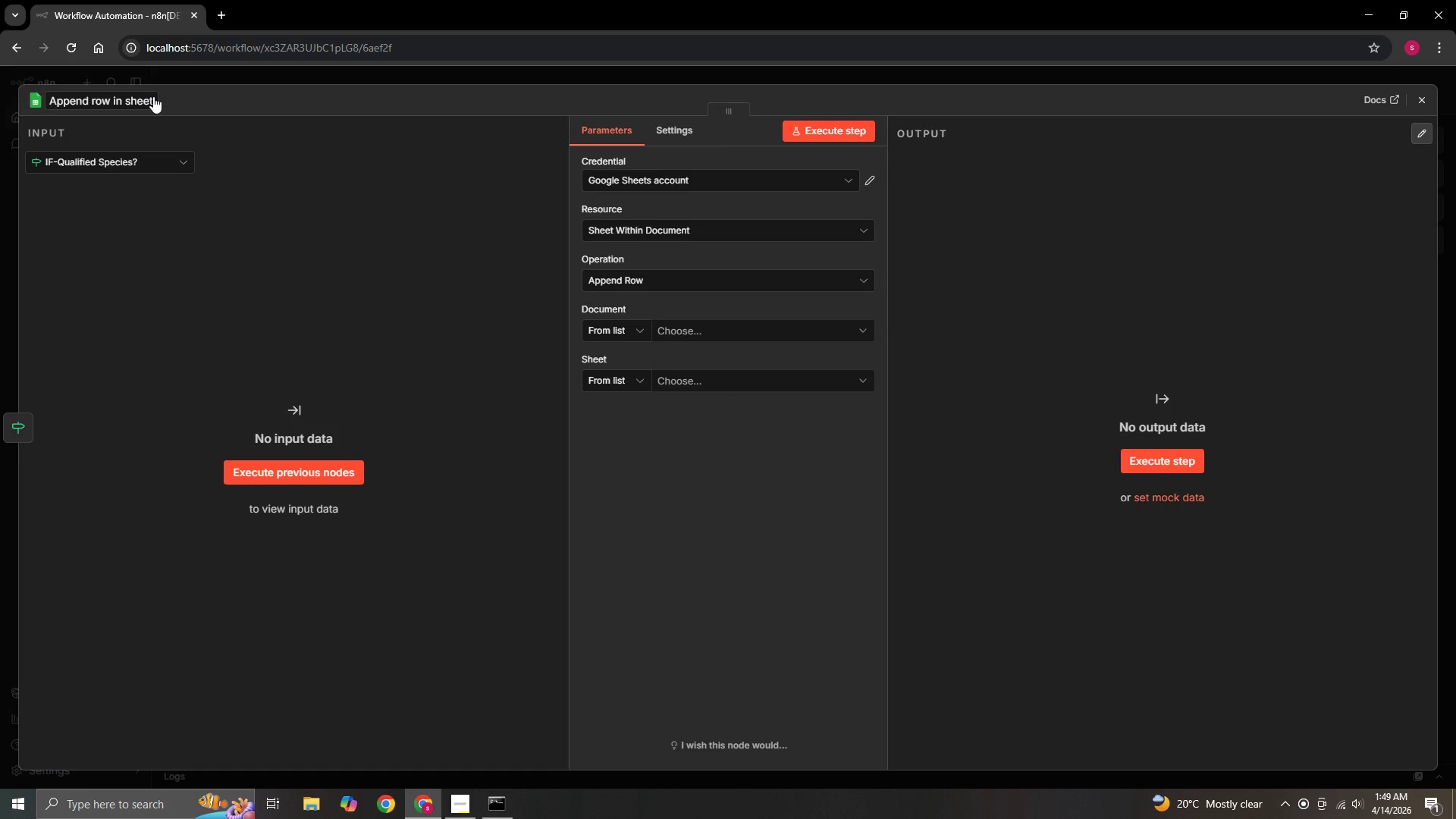 
left_click([153, 96])
 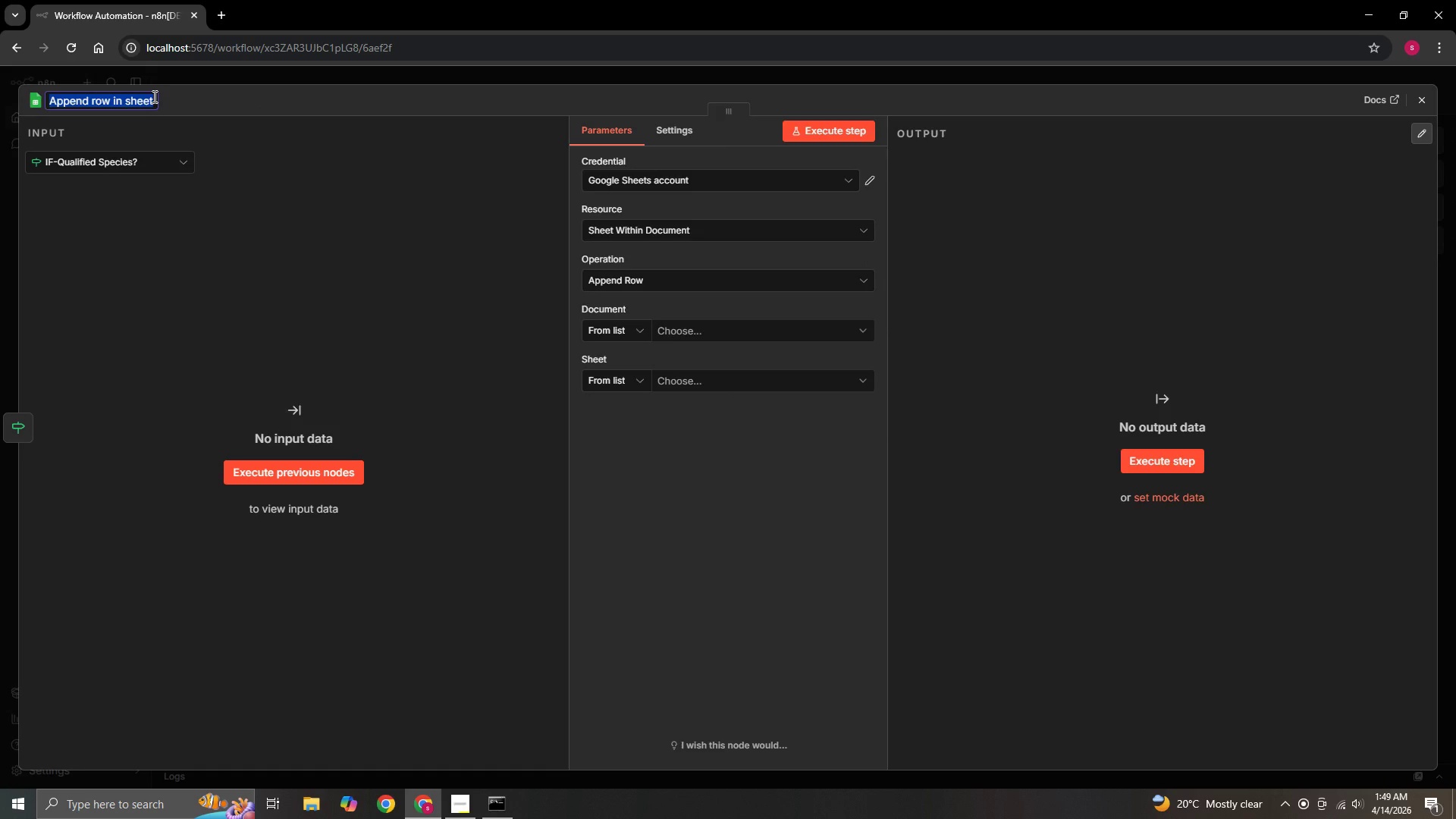 
key(Backspace)
 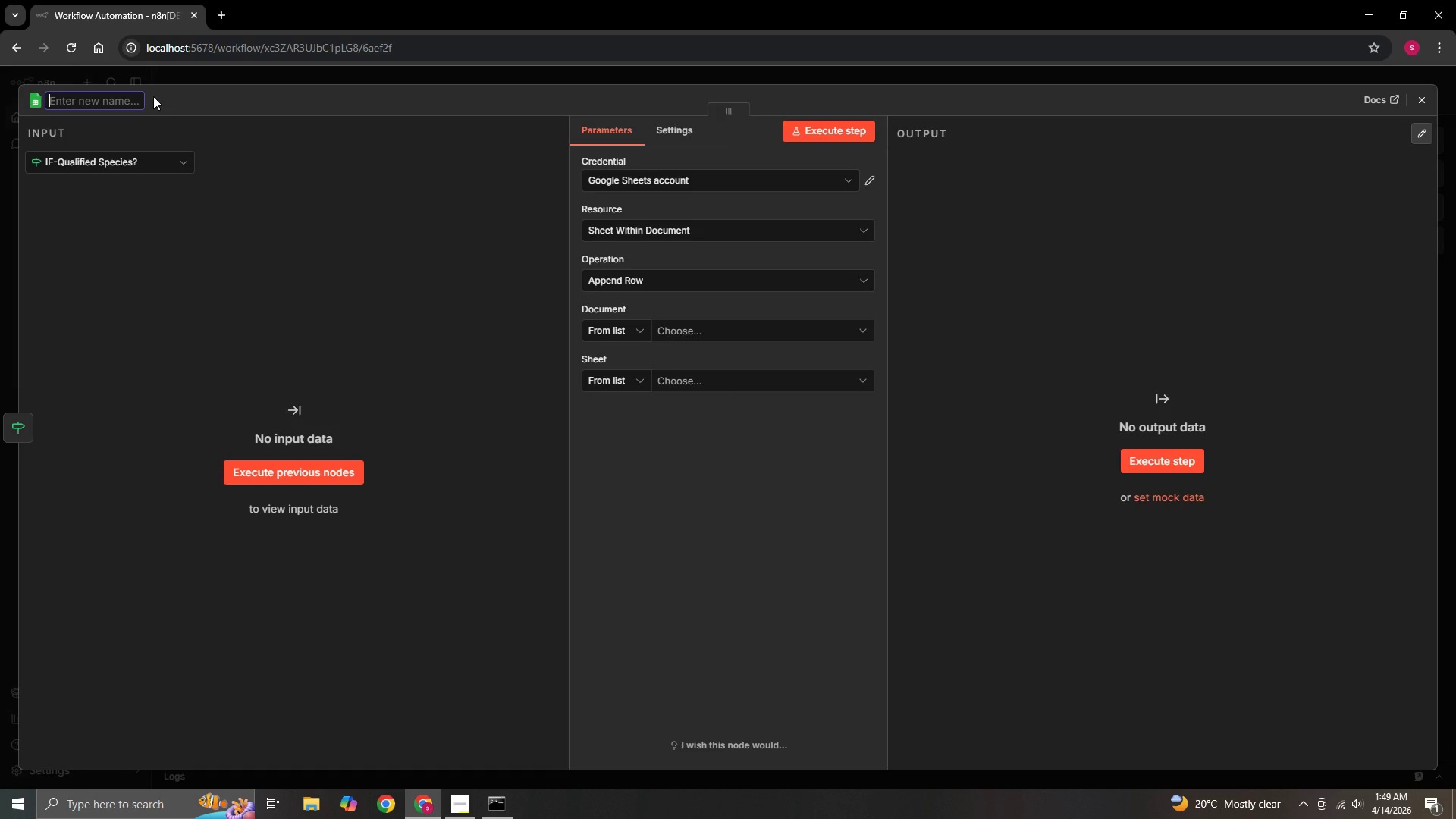 
type(Google )
 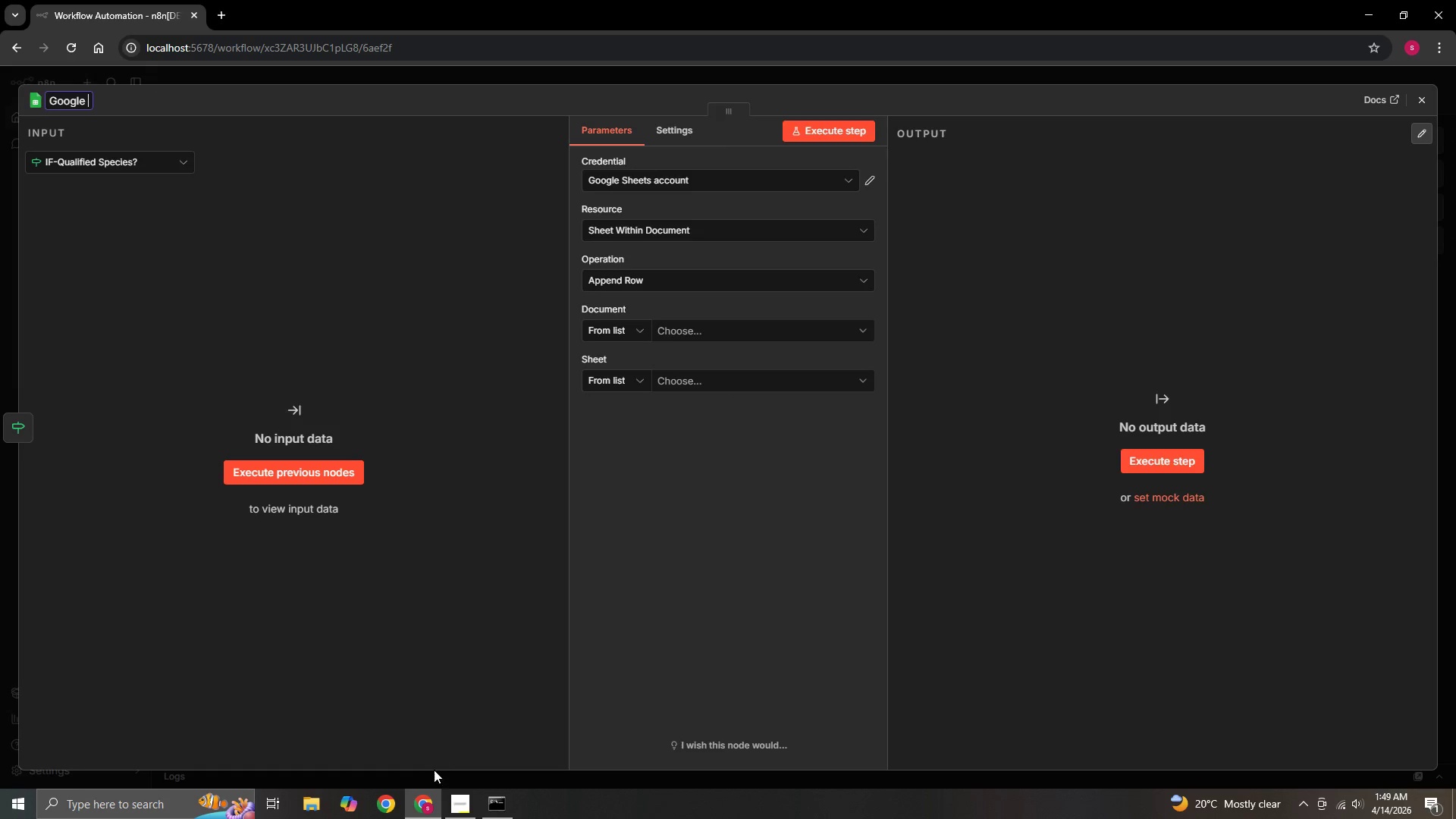 
left_click([451, 814])